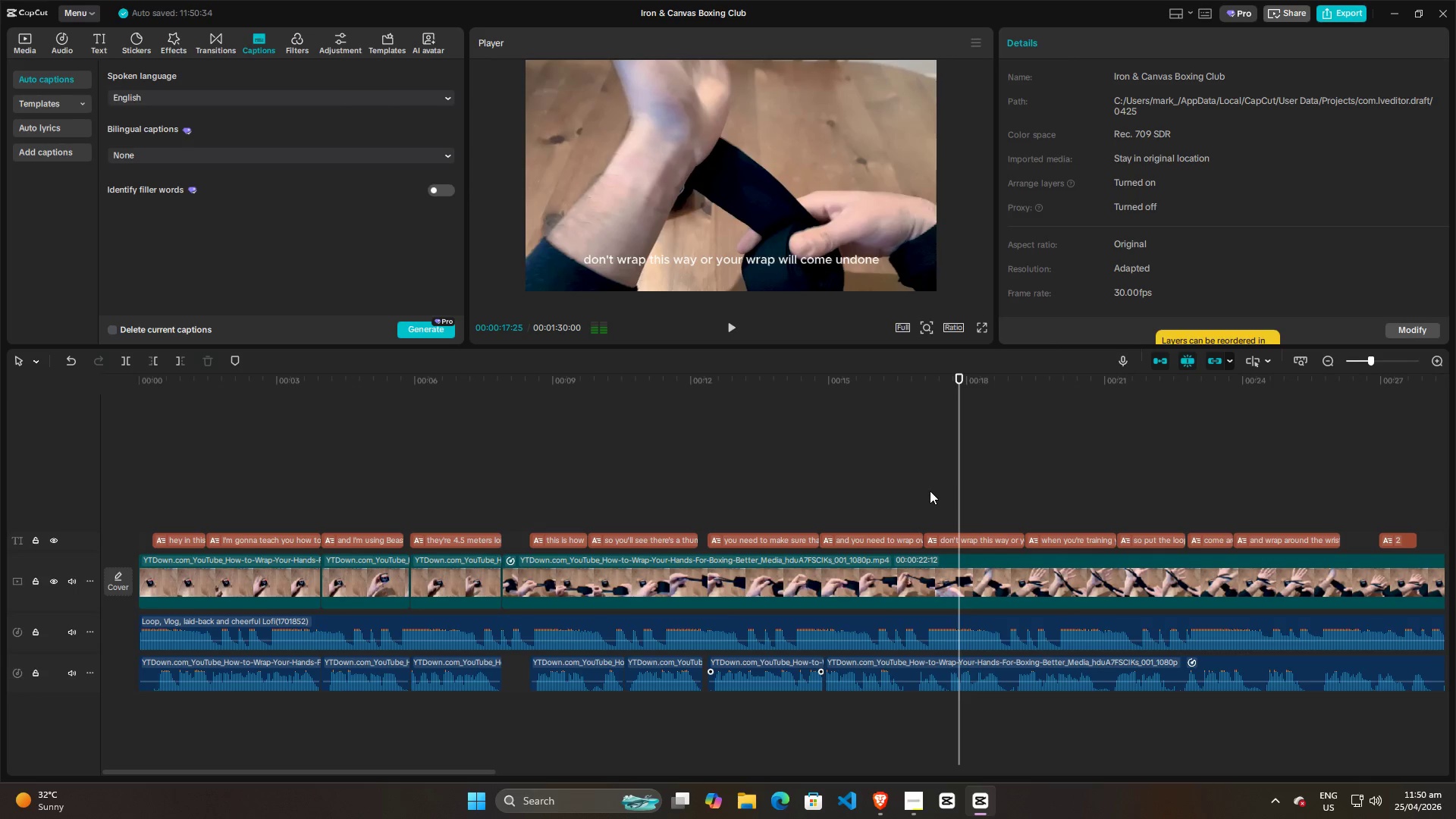 
hold_key(key=ControlLeft, duration=1.3)
scroll: coordinate [924, 500], scroll_direction: up, amount: 13.0
 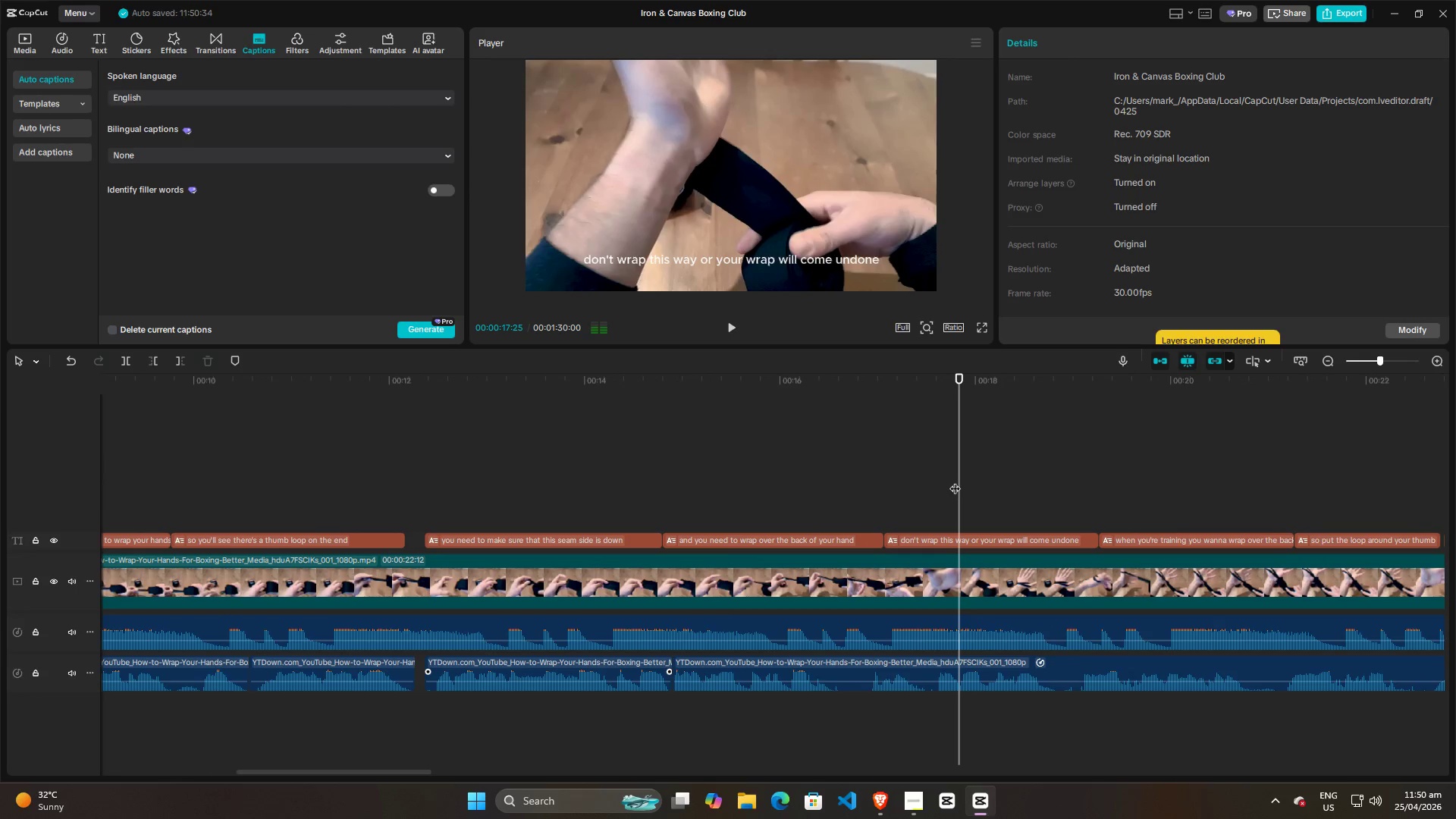 
left_click_drag(start_coordinate=[956, 478], to_coordinate=[836, 478])
 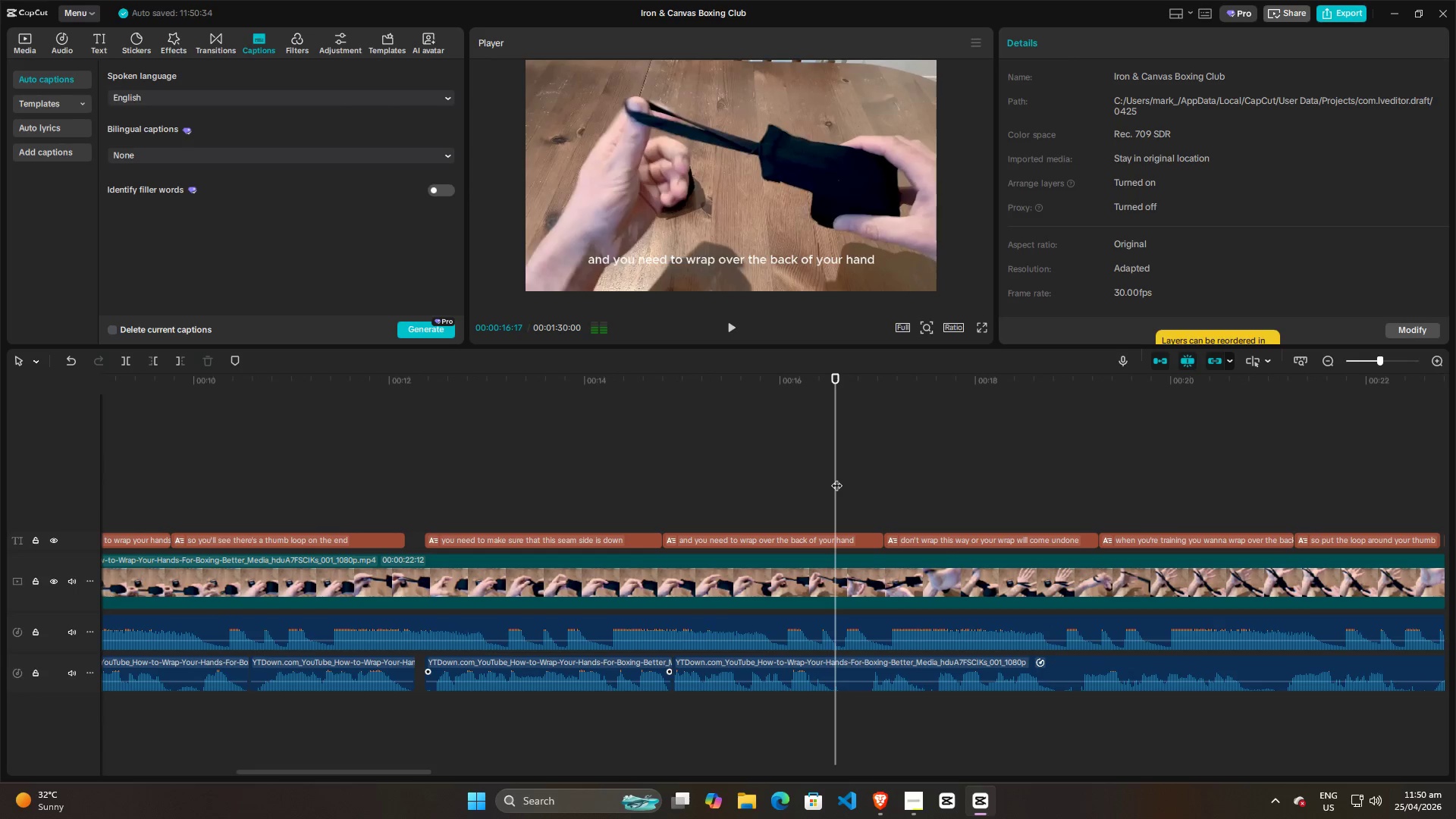 
key(Space)
 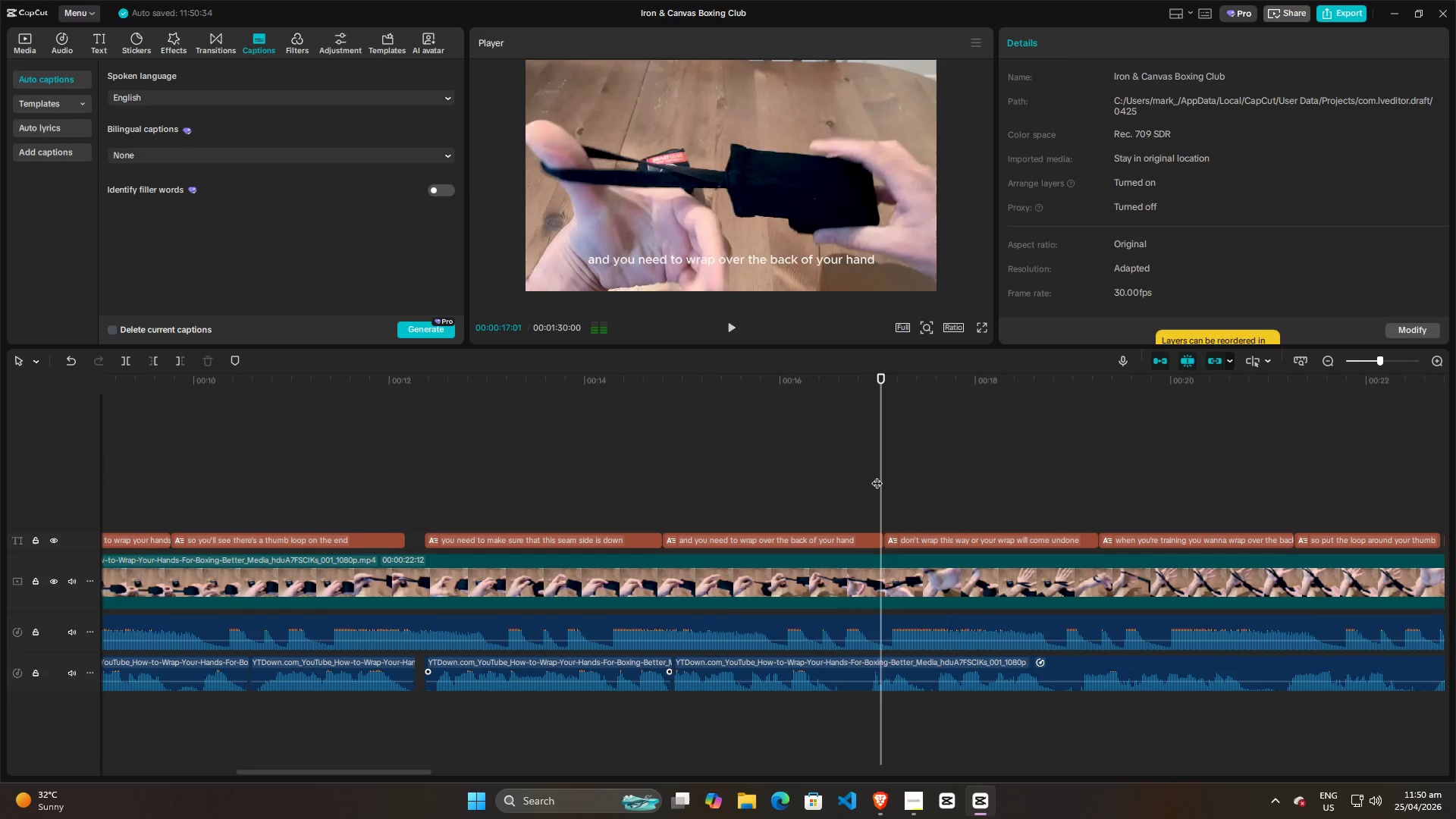 
key(Space)
 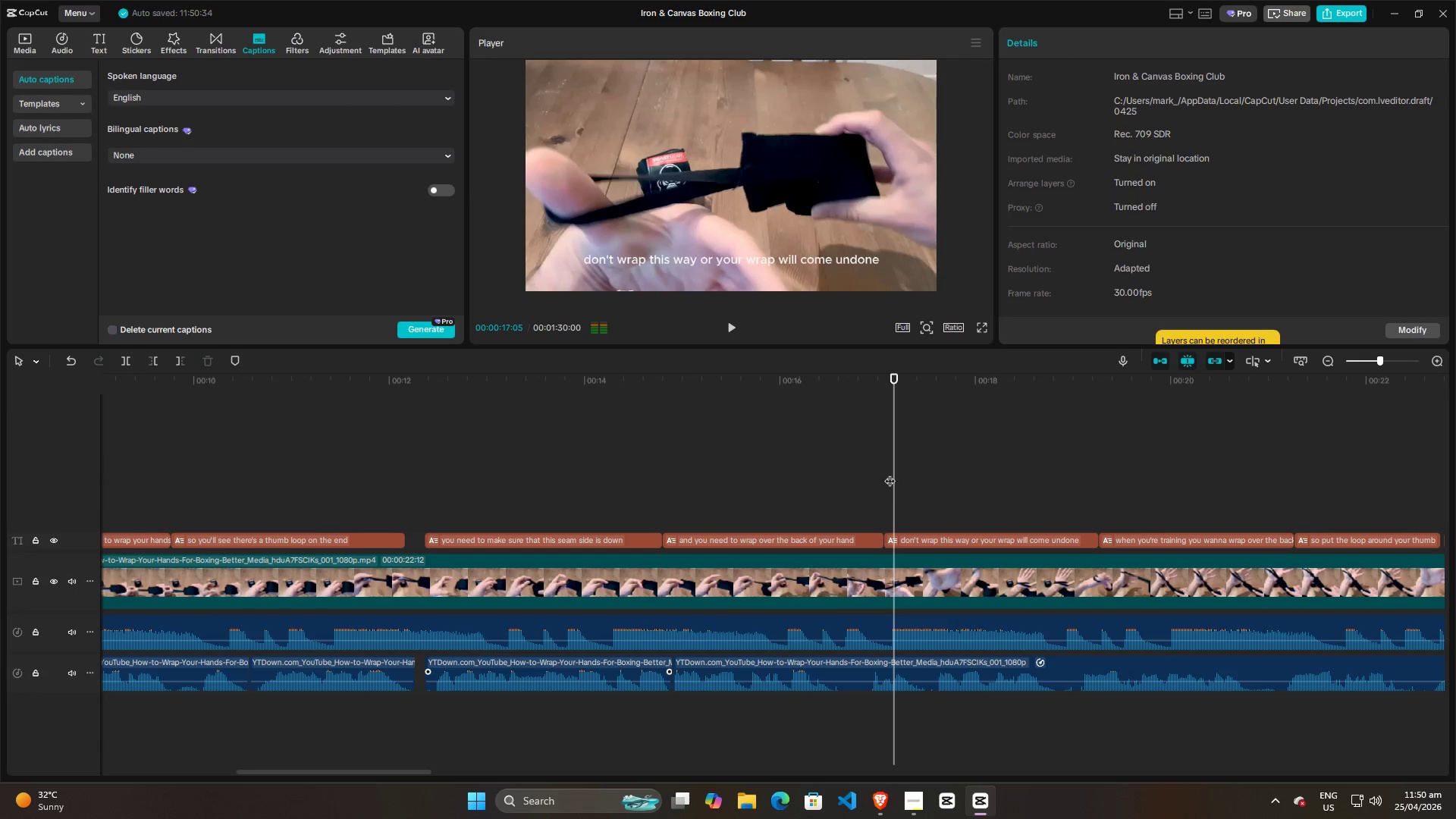 
key(Space)
 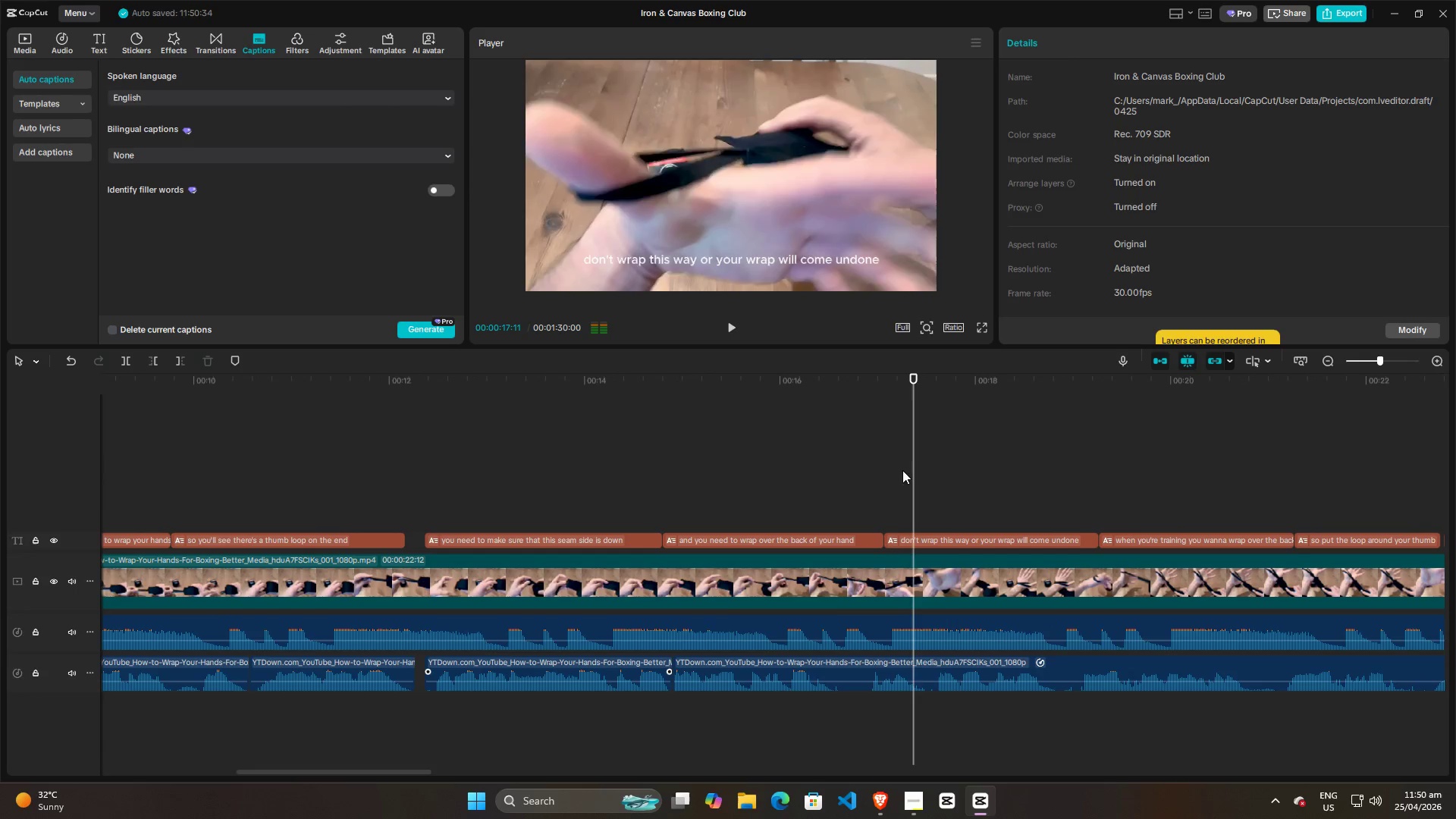 
key(Space)
 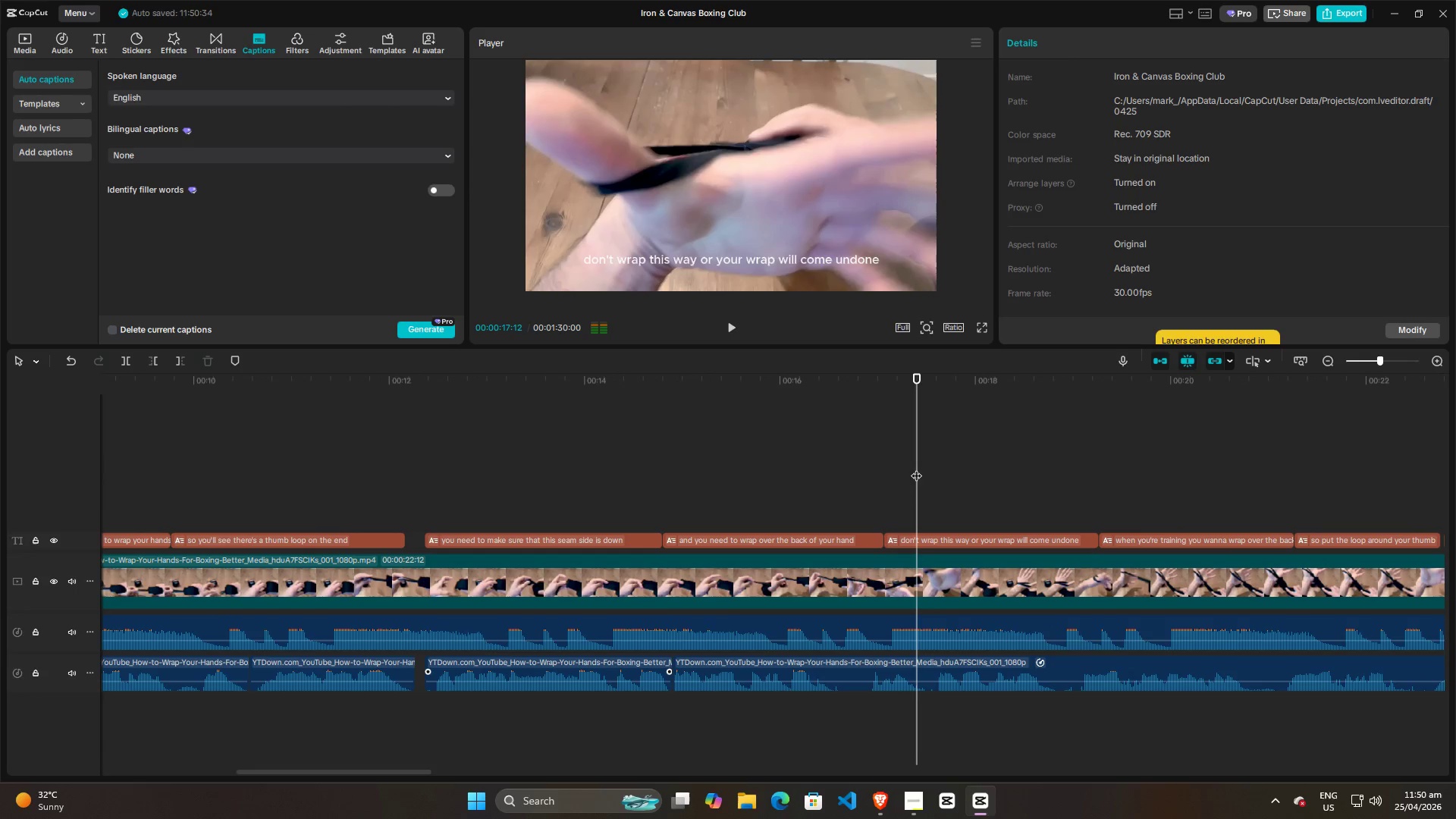 
left_click_drag(start_coordinate=[916, 468], to_coordinate=[839, 468])
 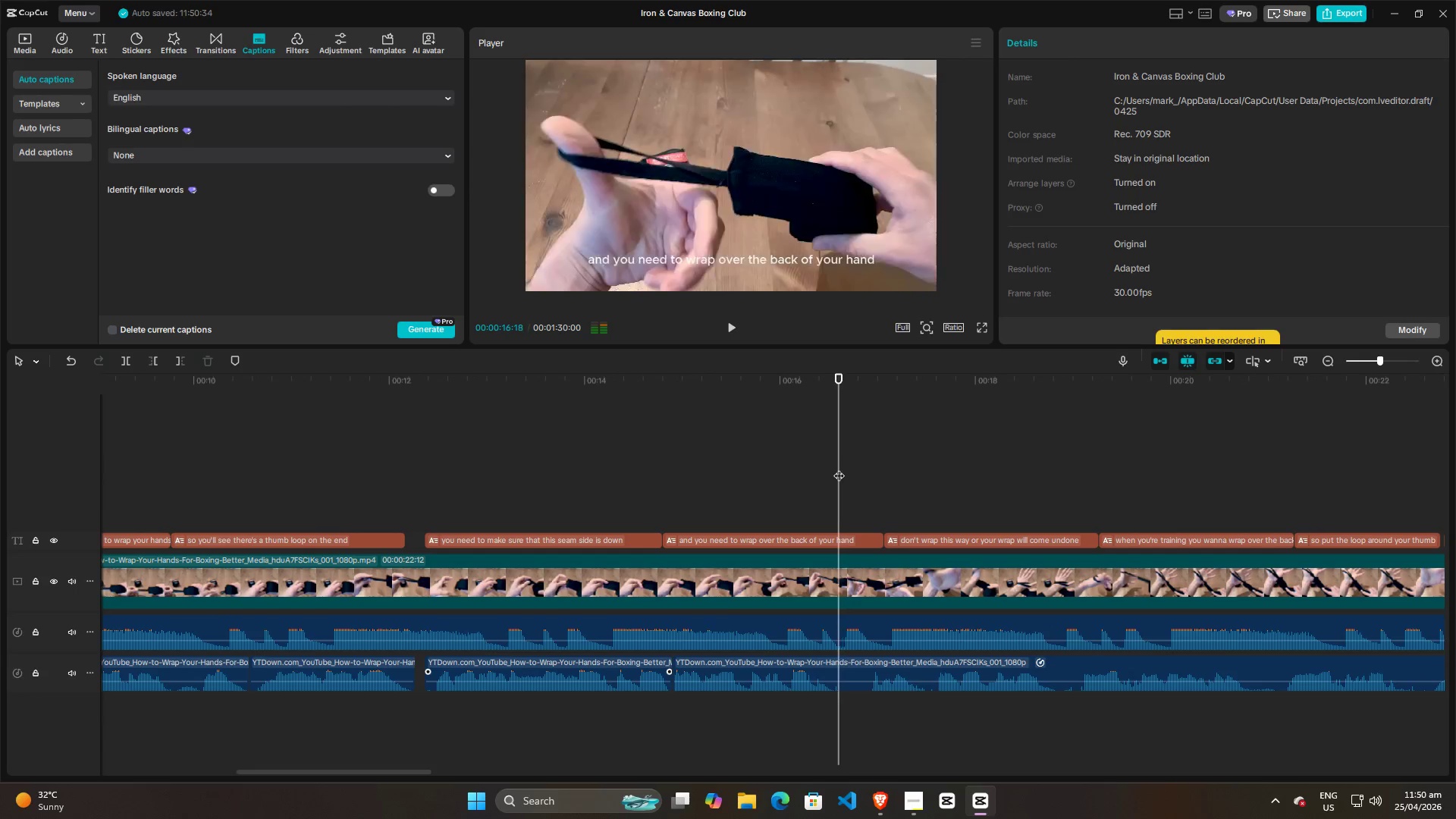 
key(Space)
 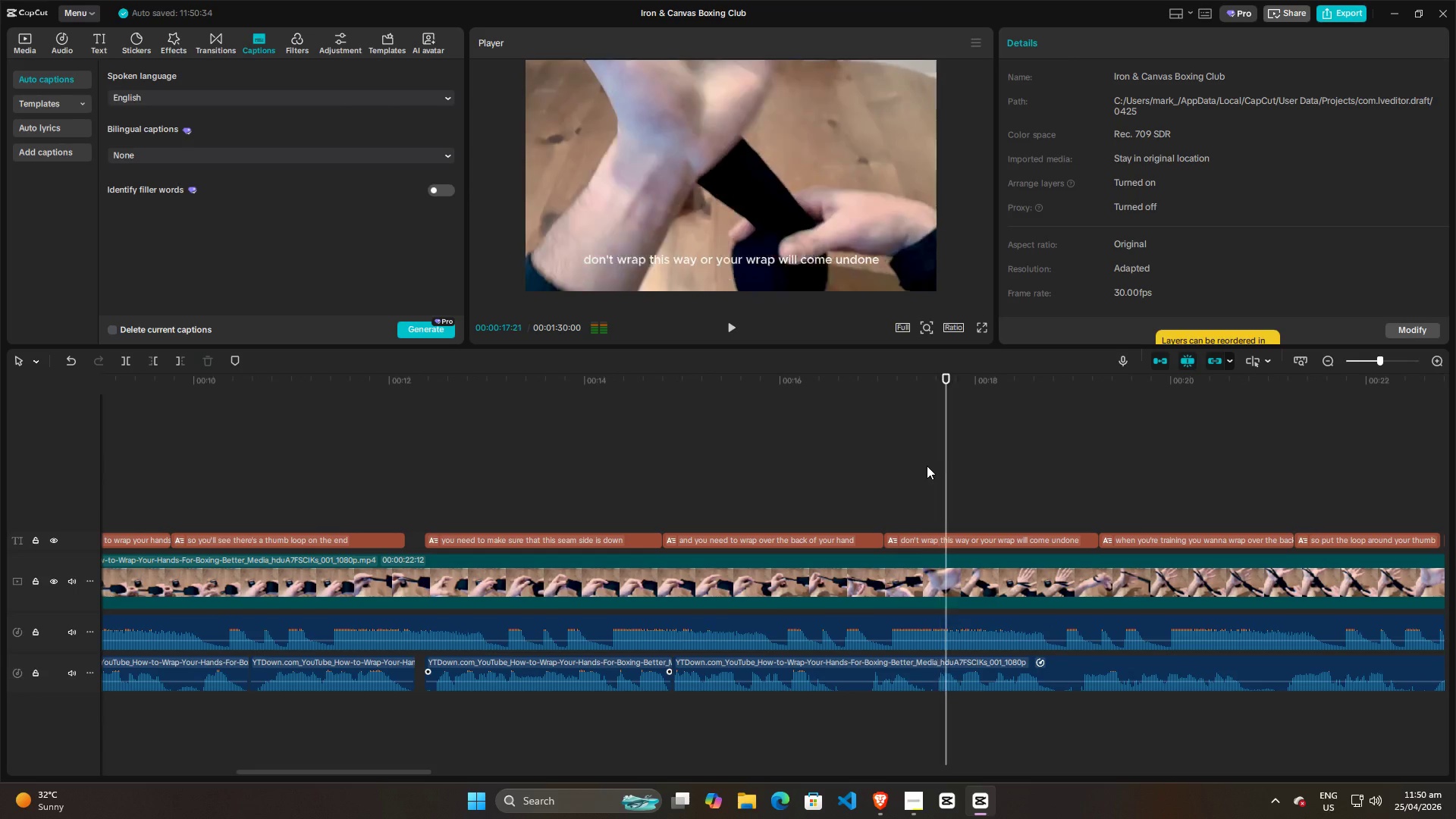 
key(Space)
 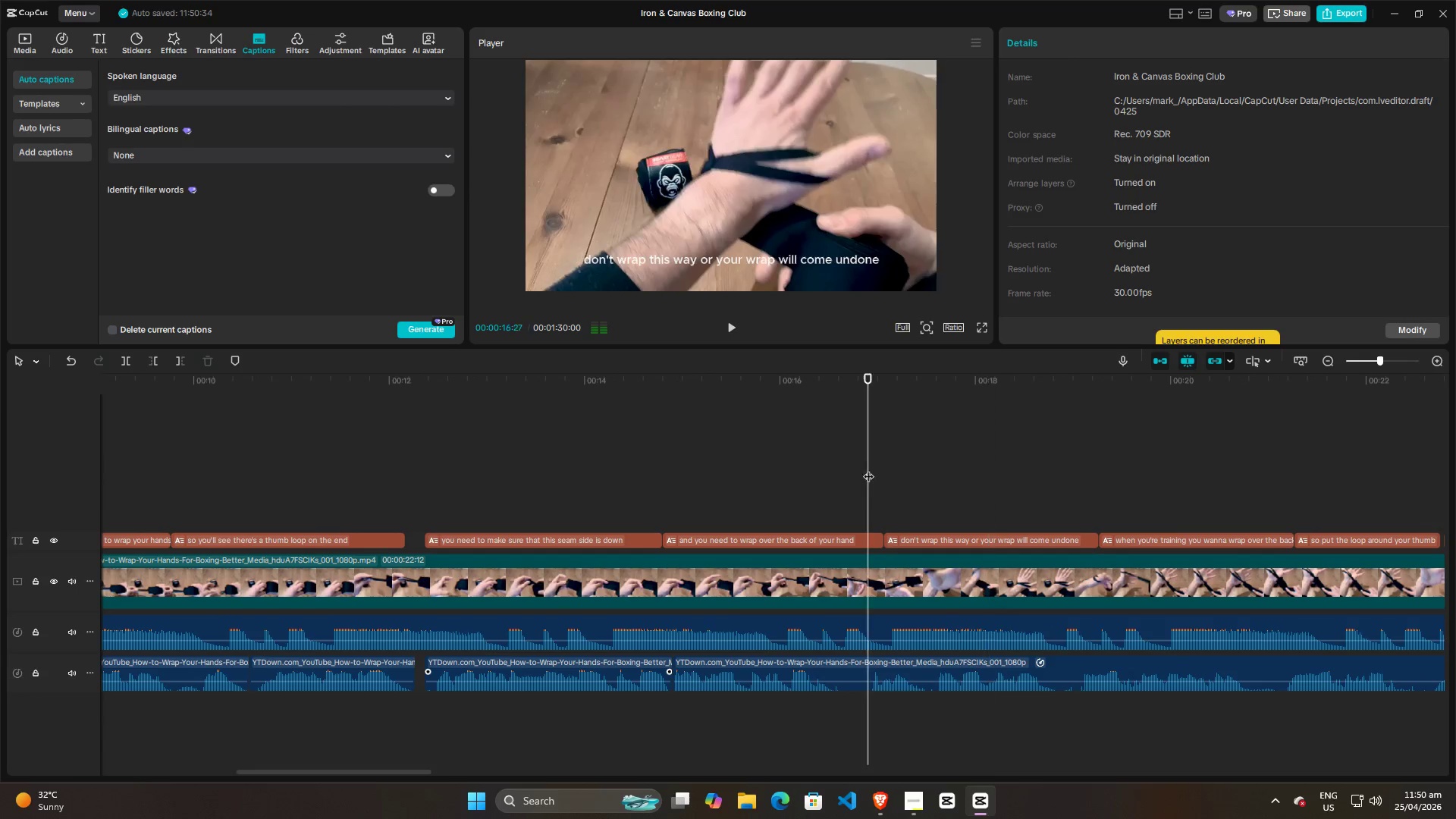 
double_click([828, 468])
 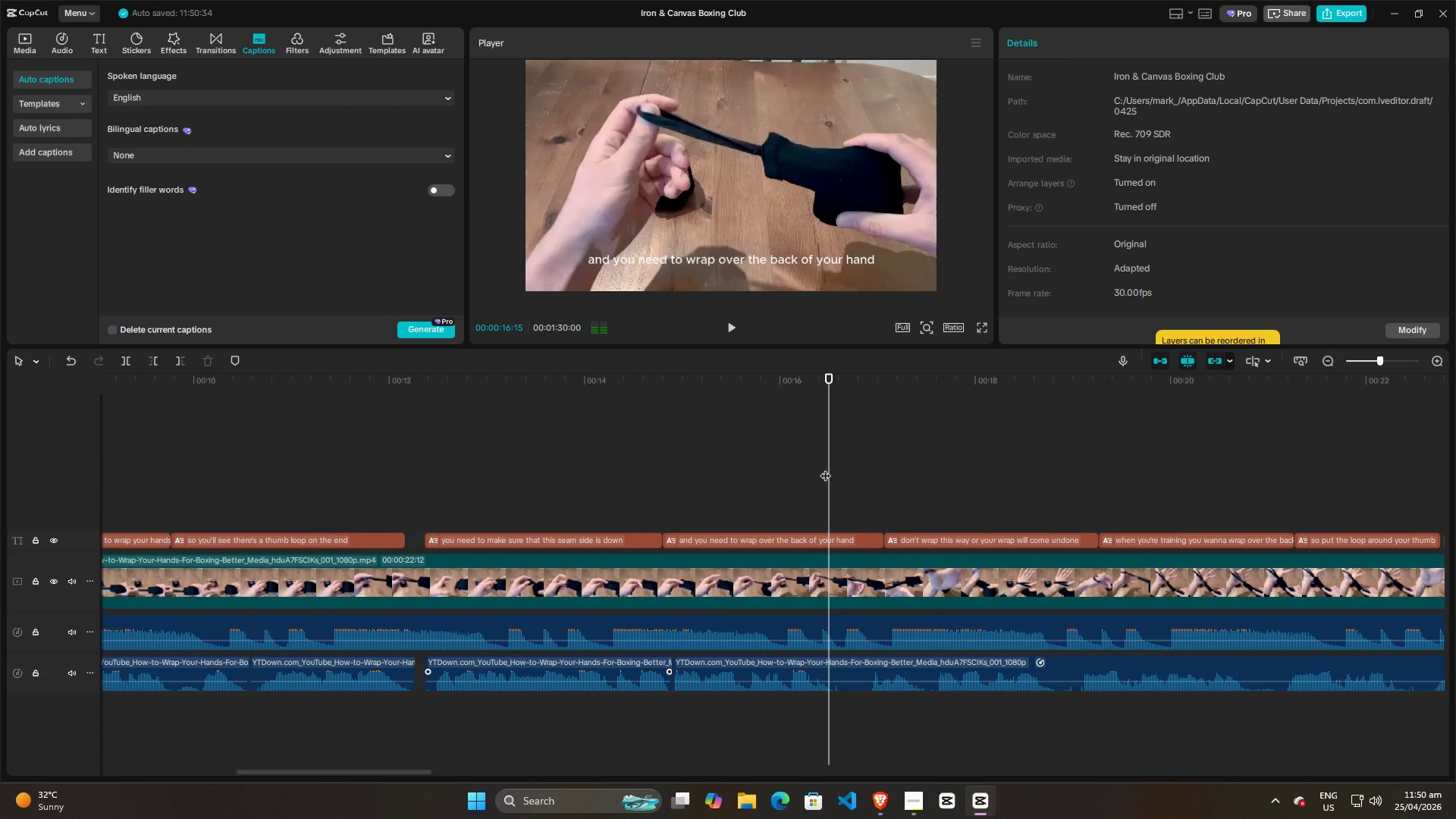 
key(Space)
 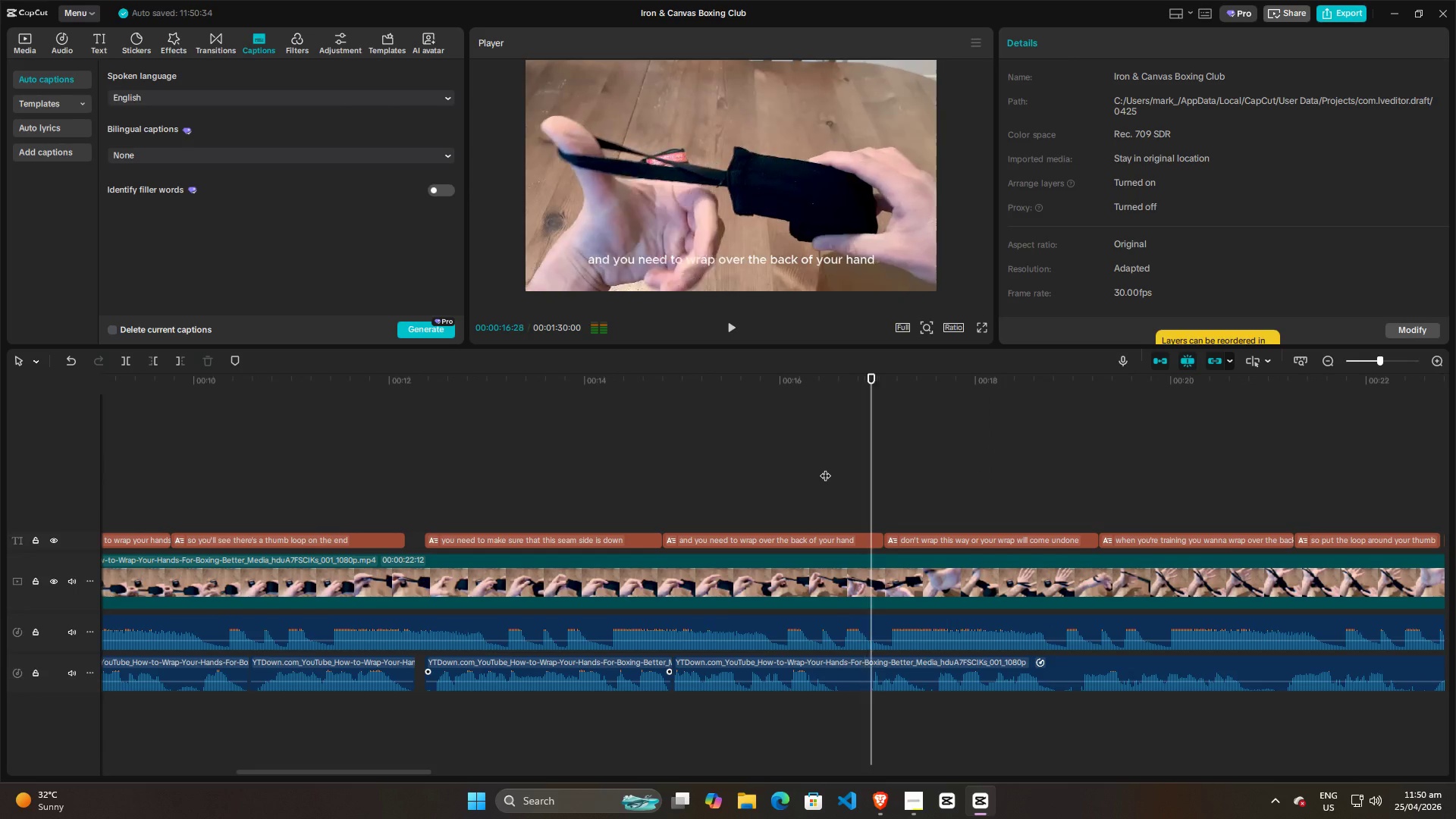 
key(Space)
 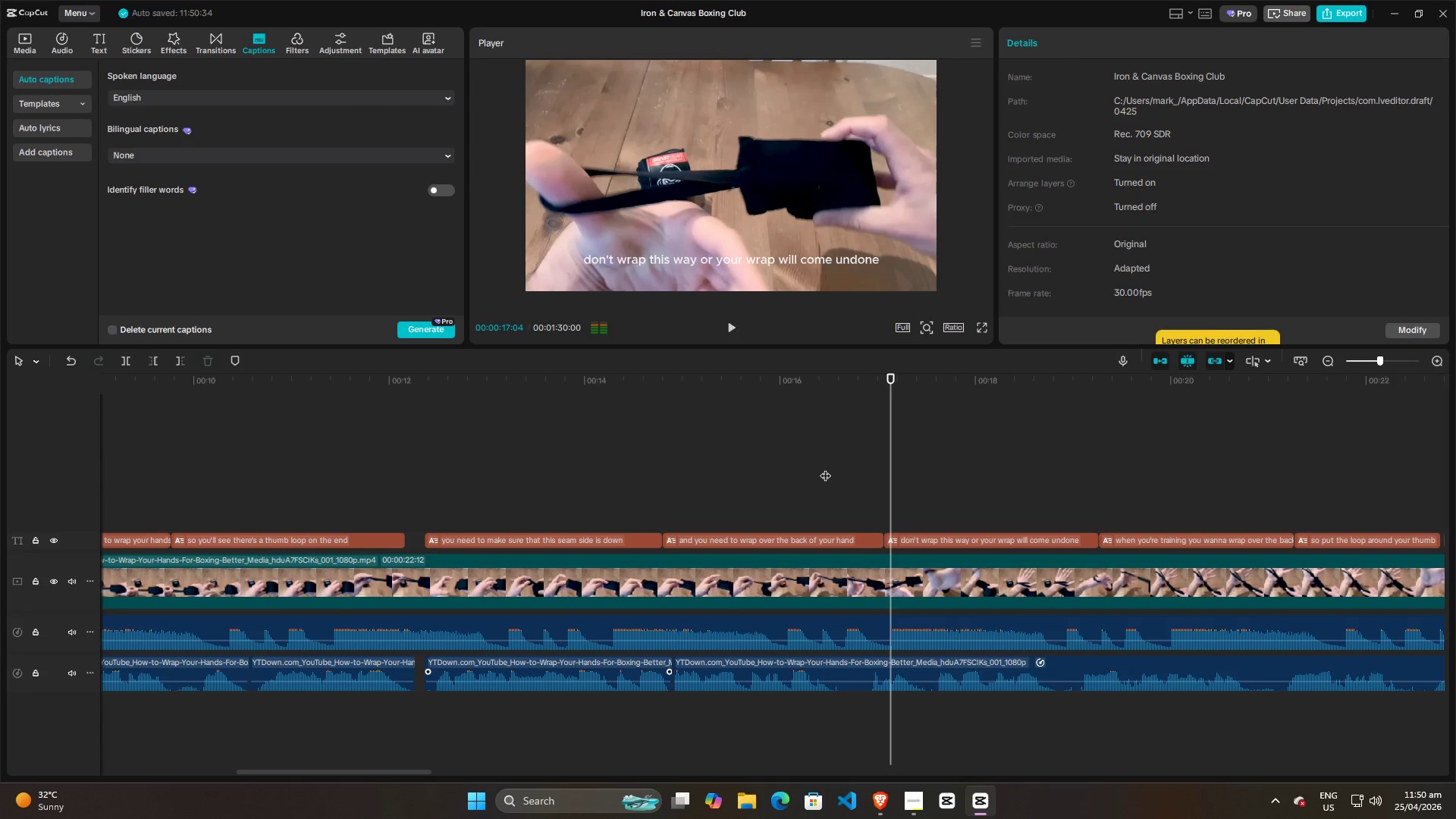 
key(Space)
 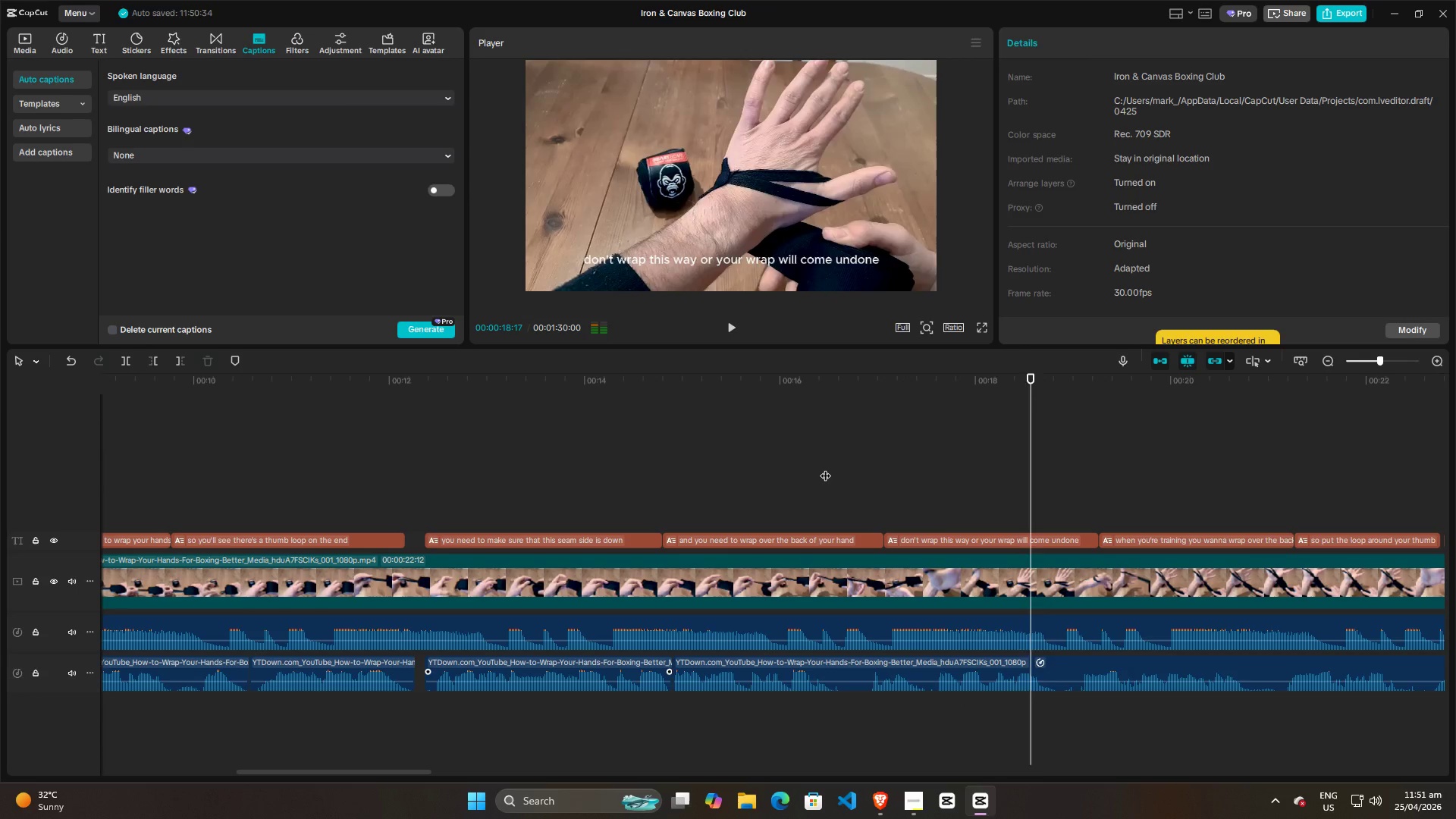 
key(Space)
 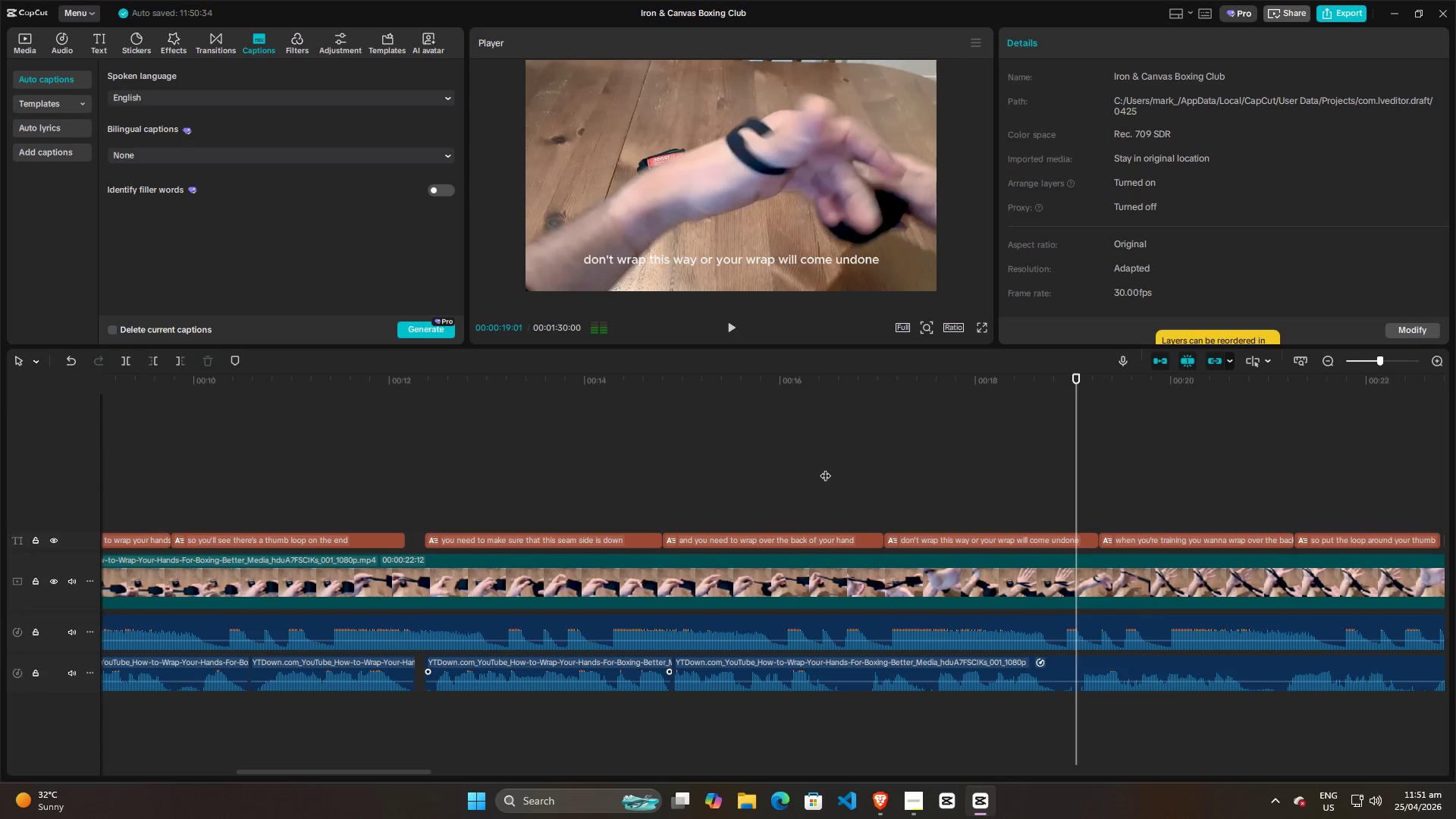 
left_click([825, 468])
 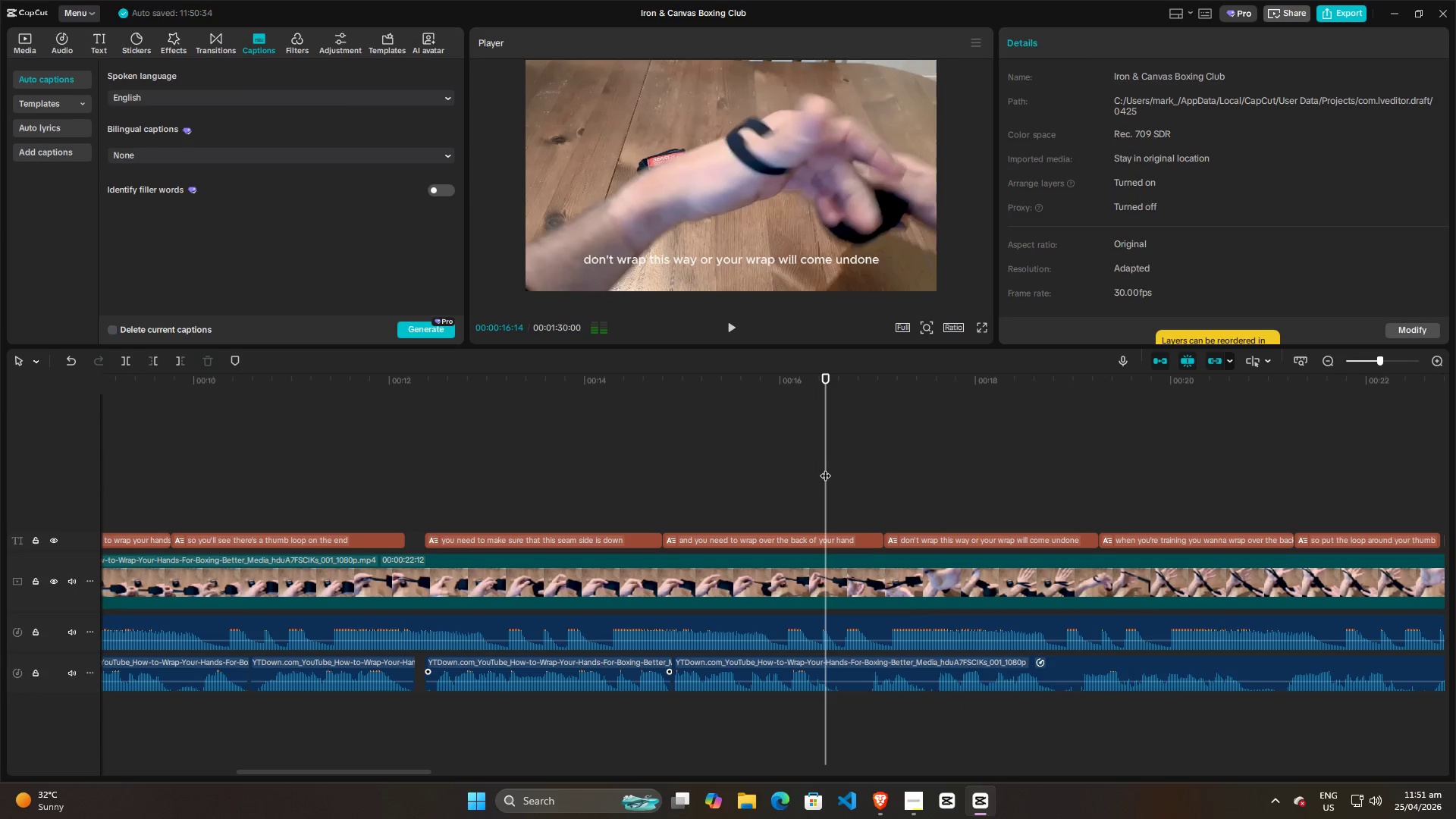 
key(Space)
 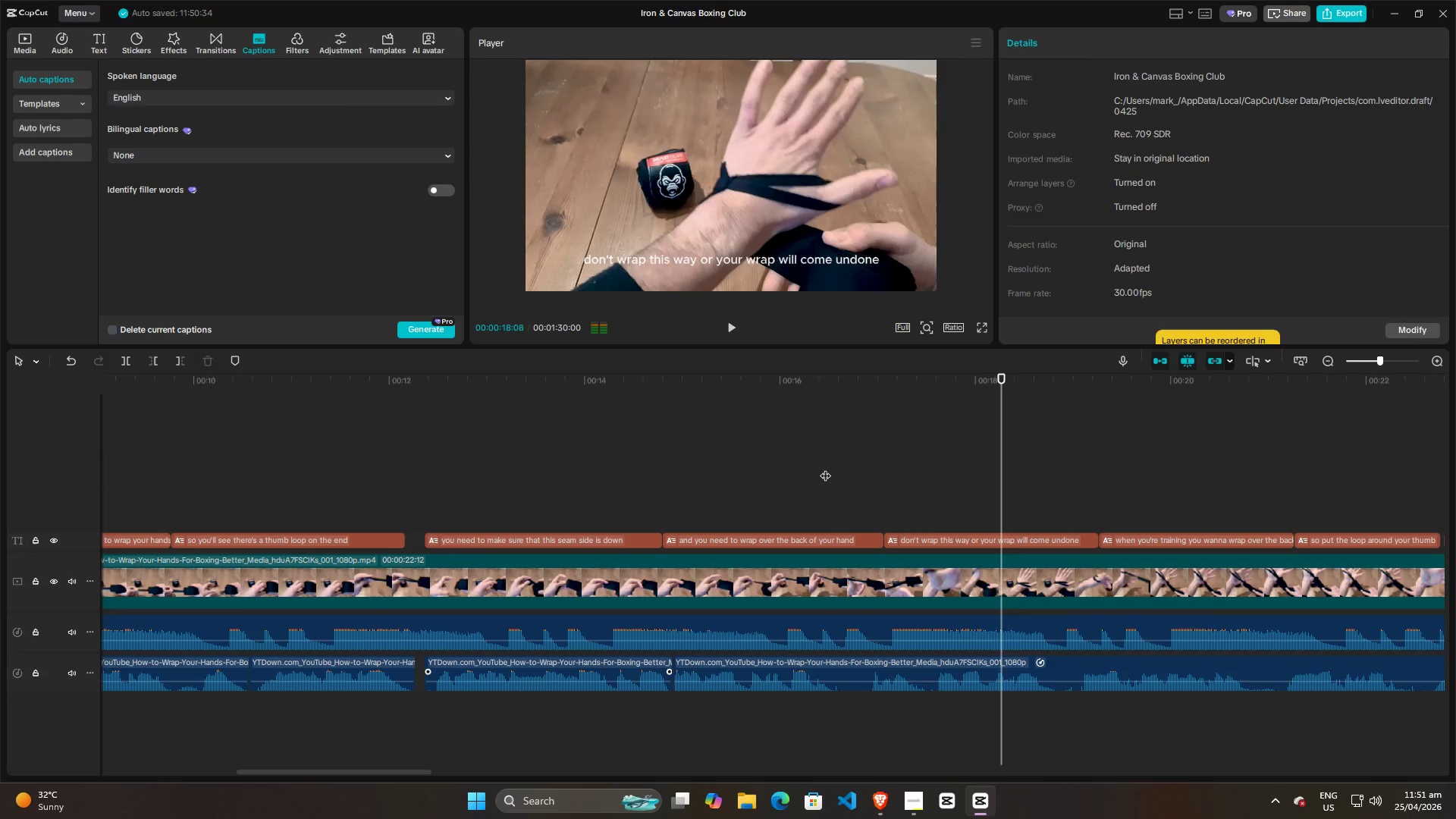 
key(Space)
 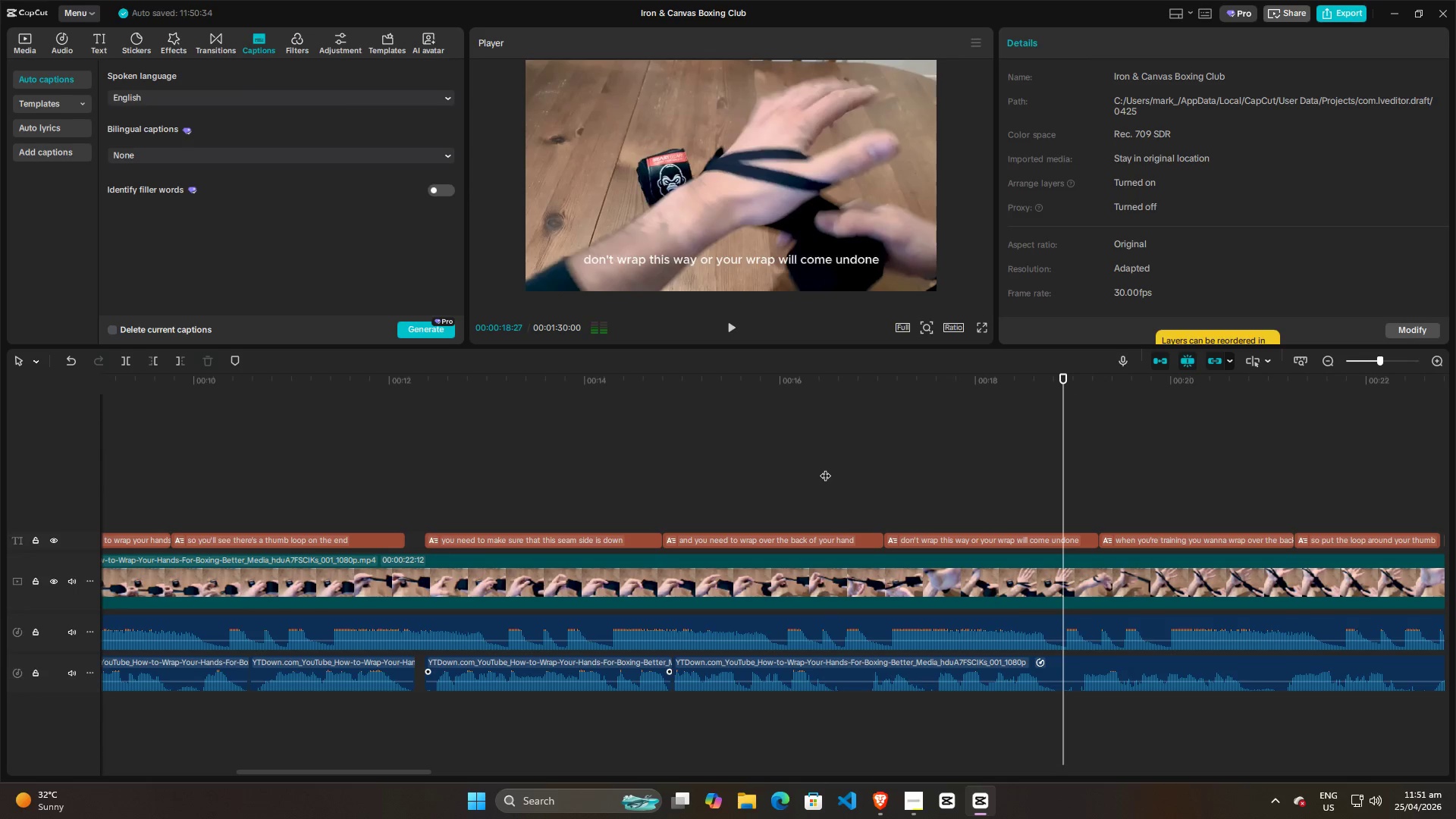 
left_click([825, 468])
 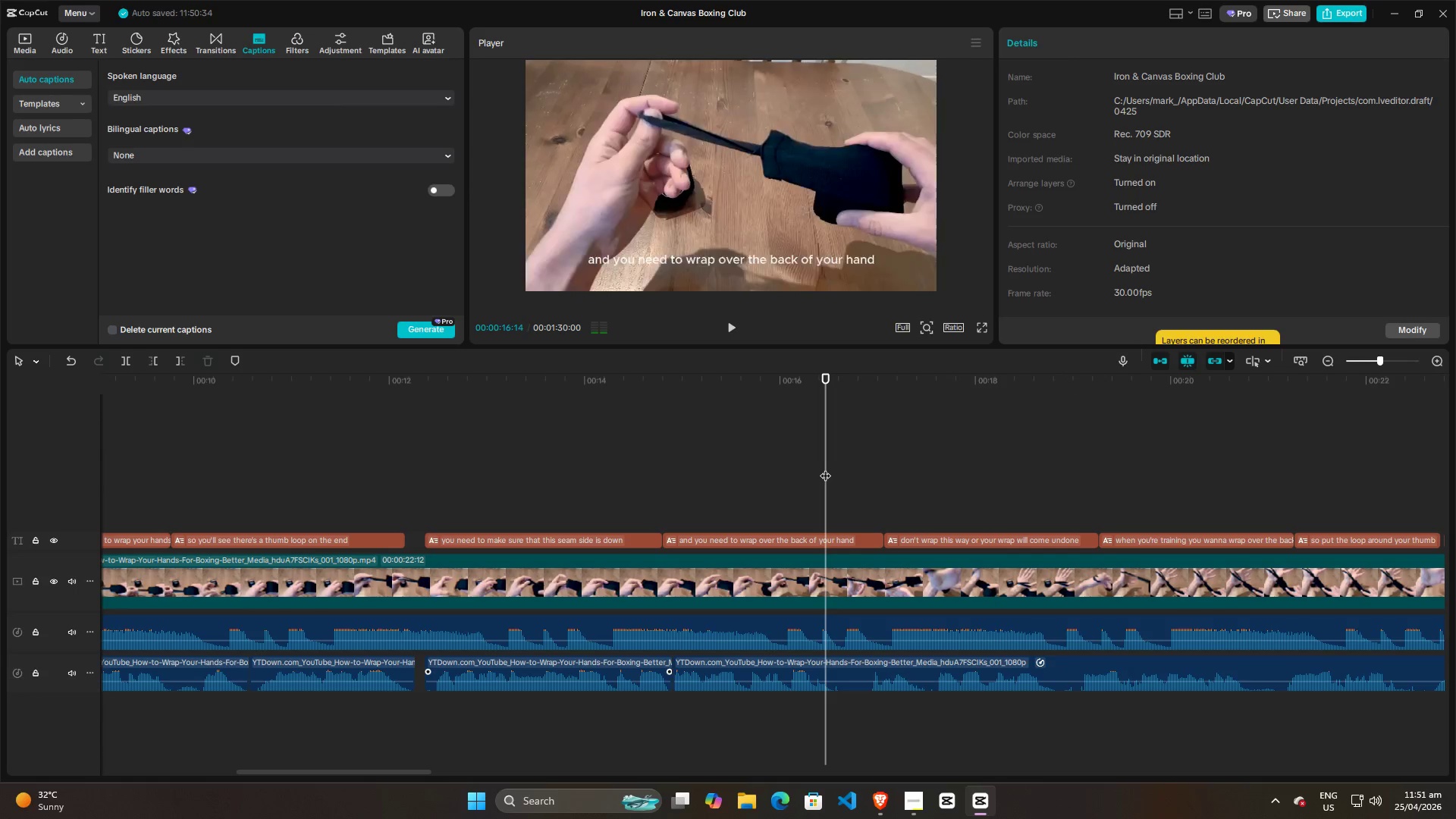 
key(Space)
 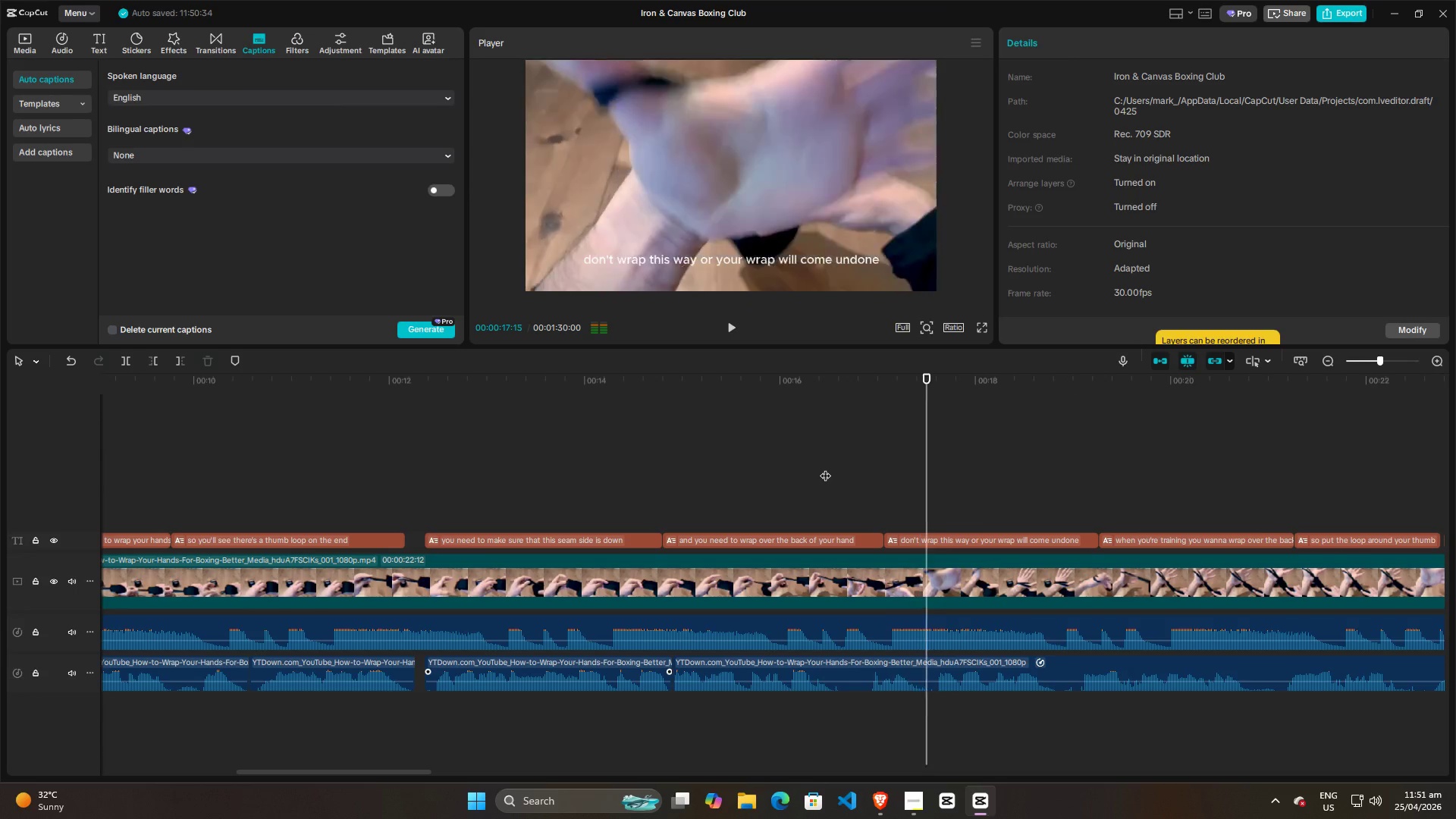 
key(Space)
 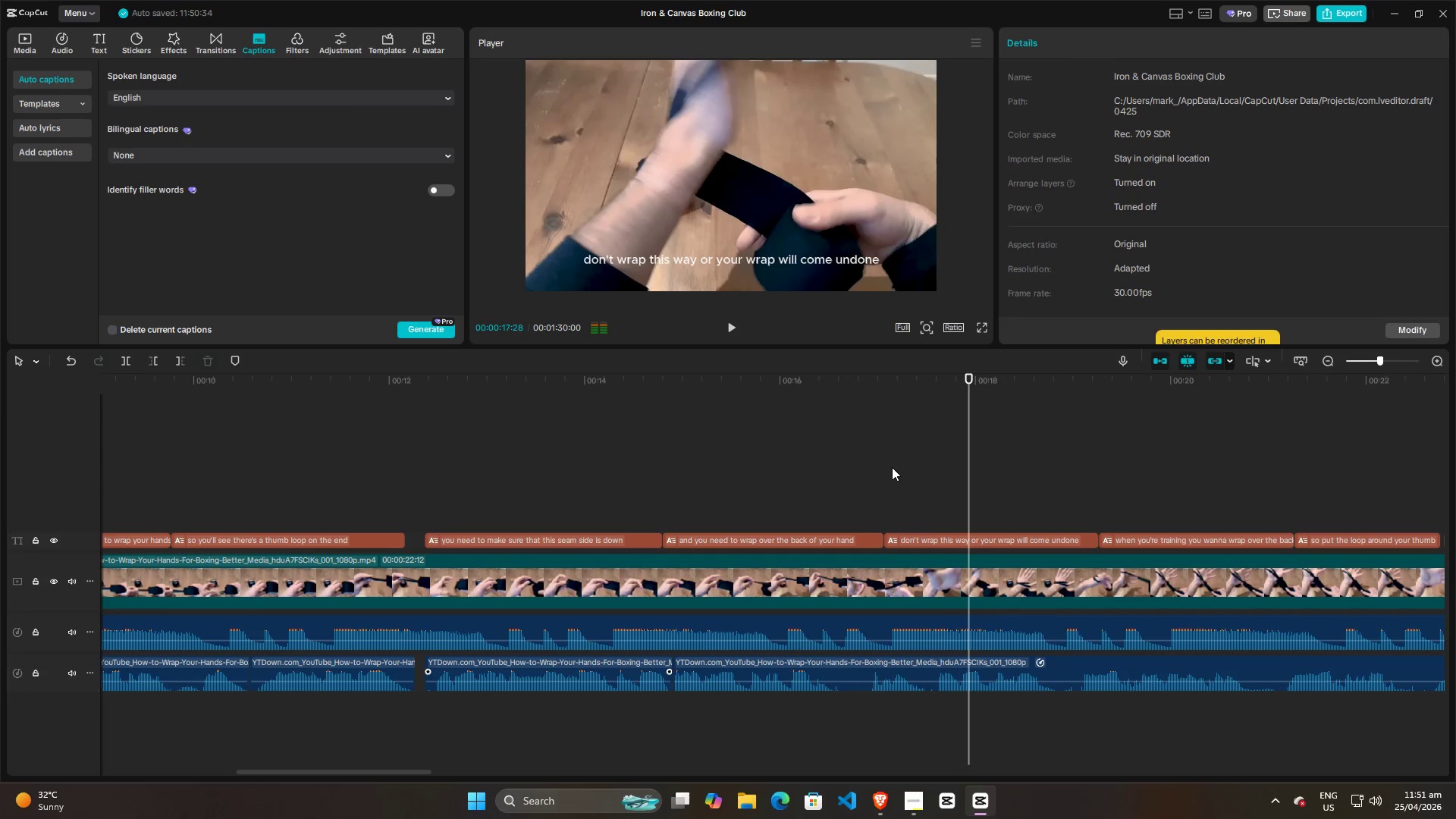 
left_click([892, 467])
 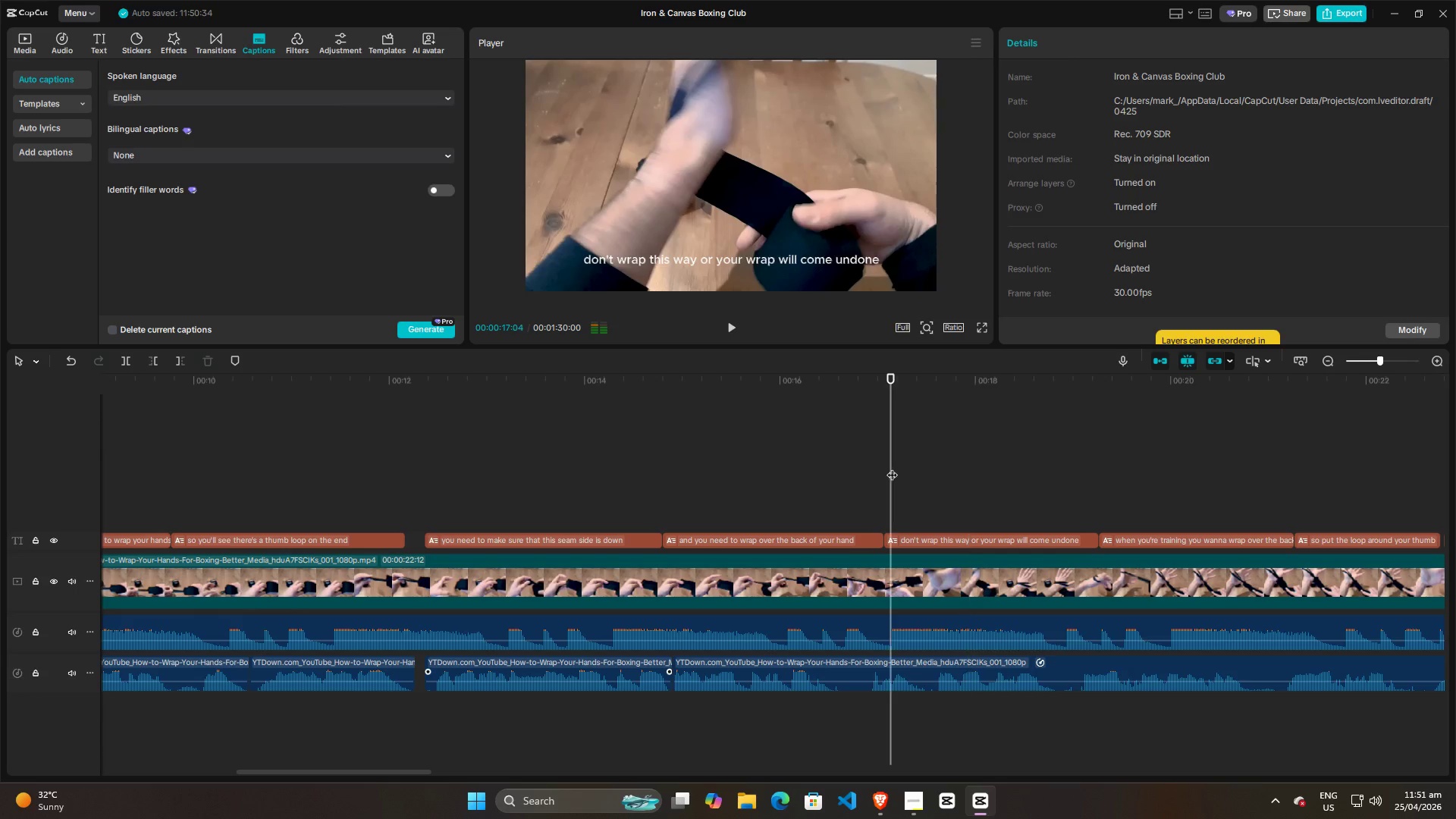 
key(Space)
 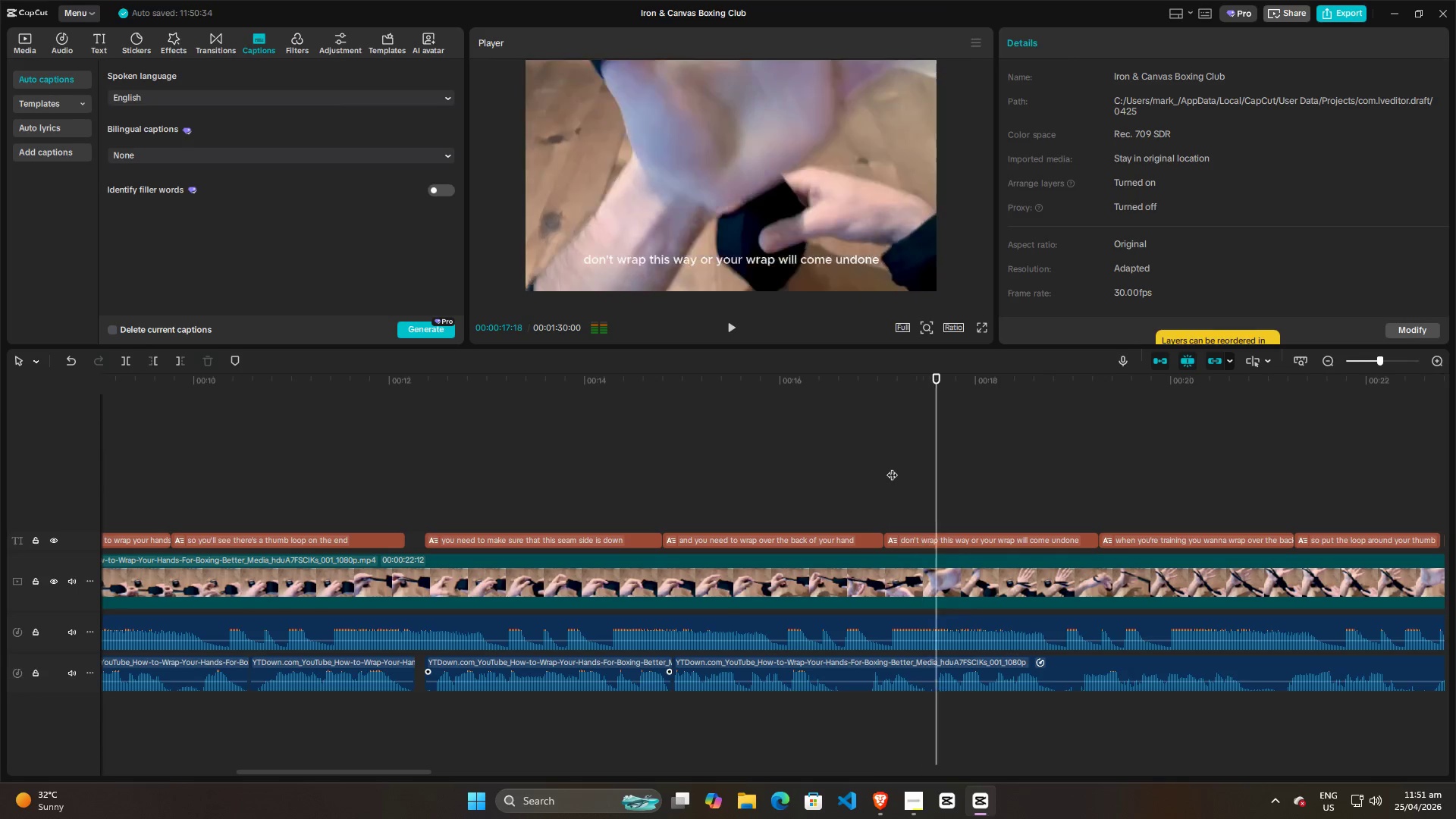 
key(Space)
 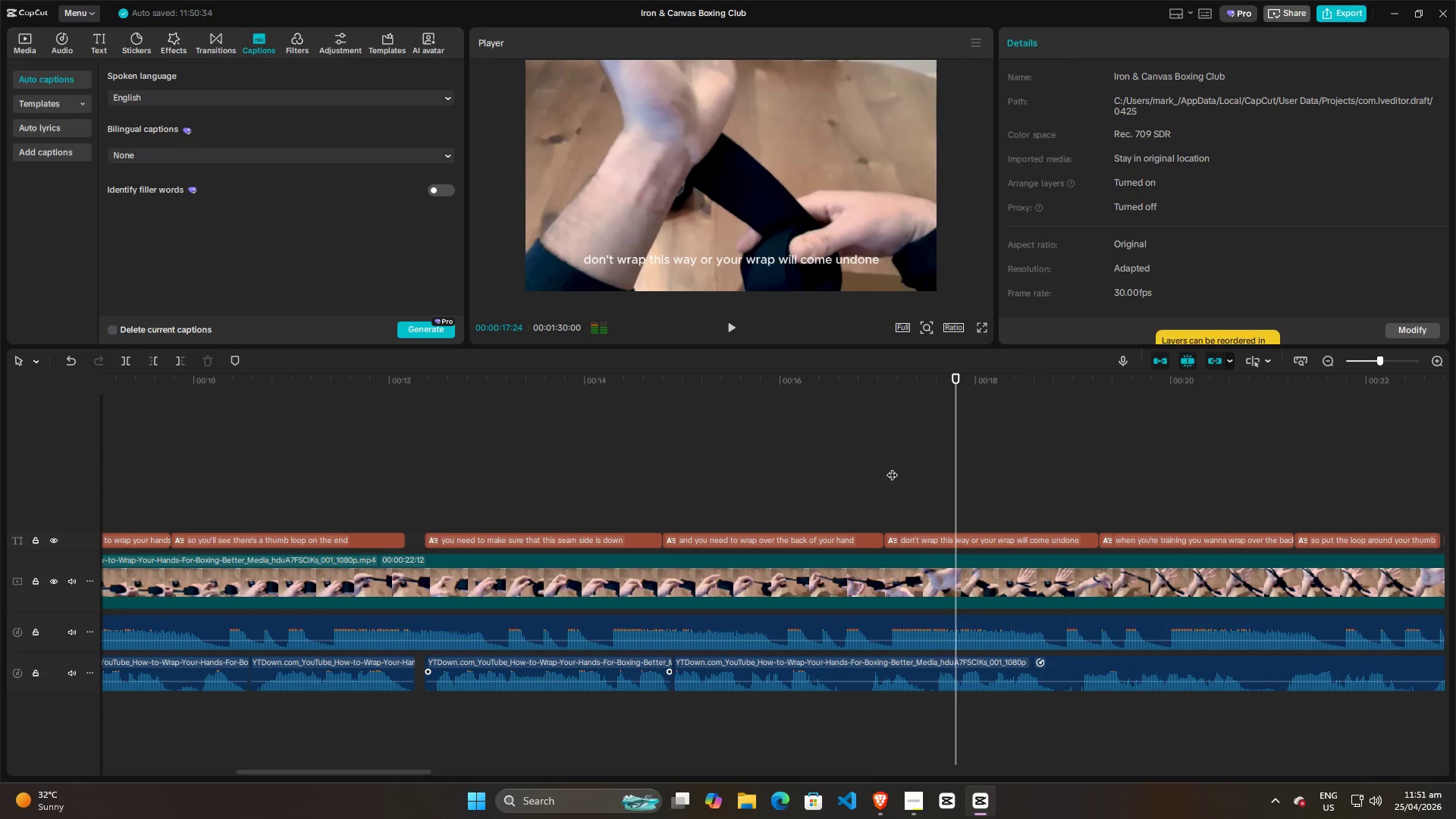 
left_click([892, 467])
 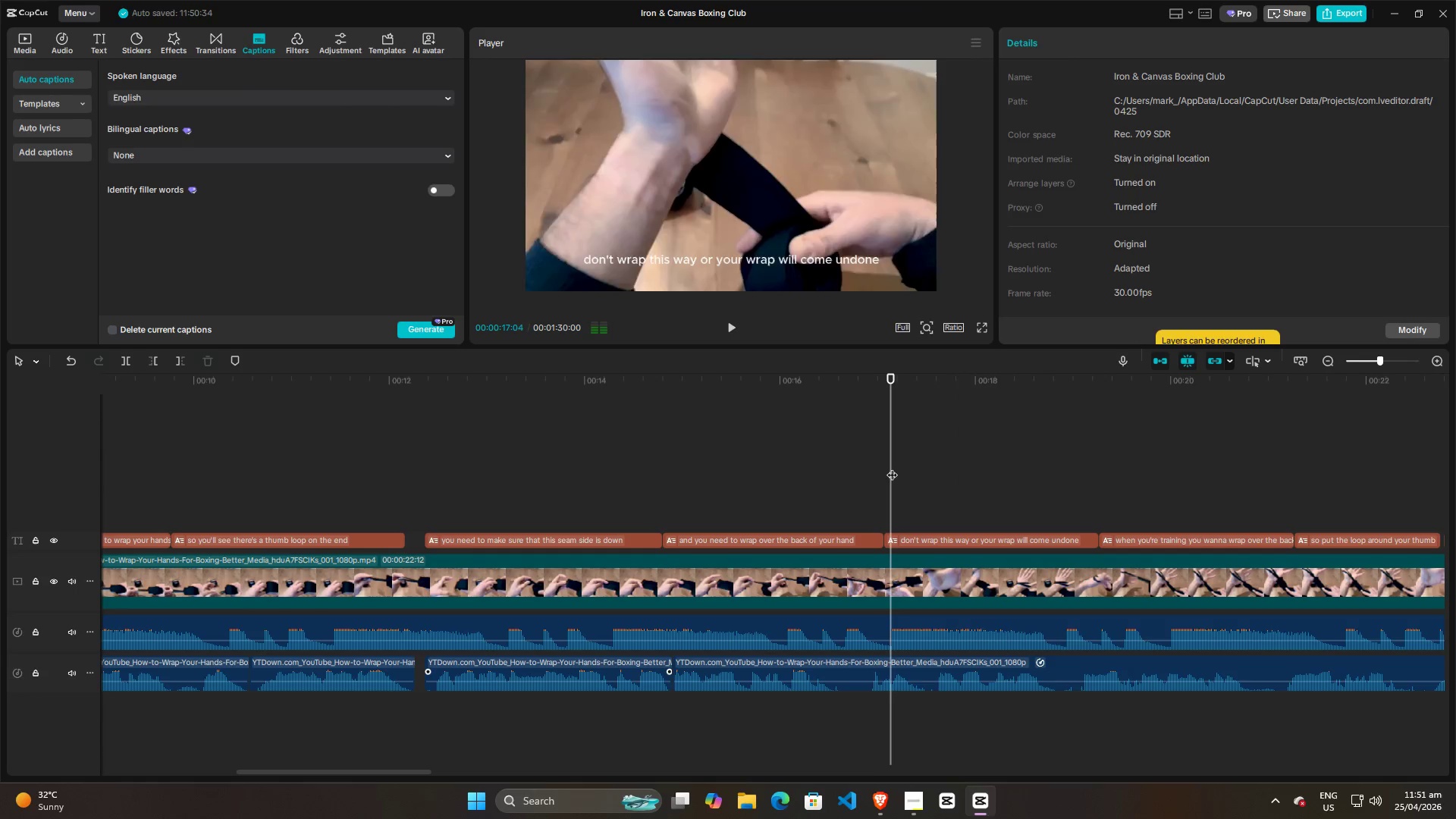 
key(Space)
 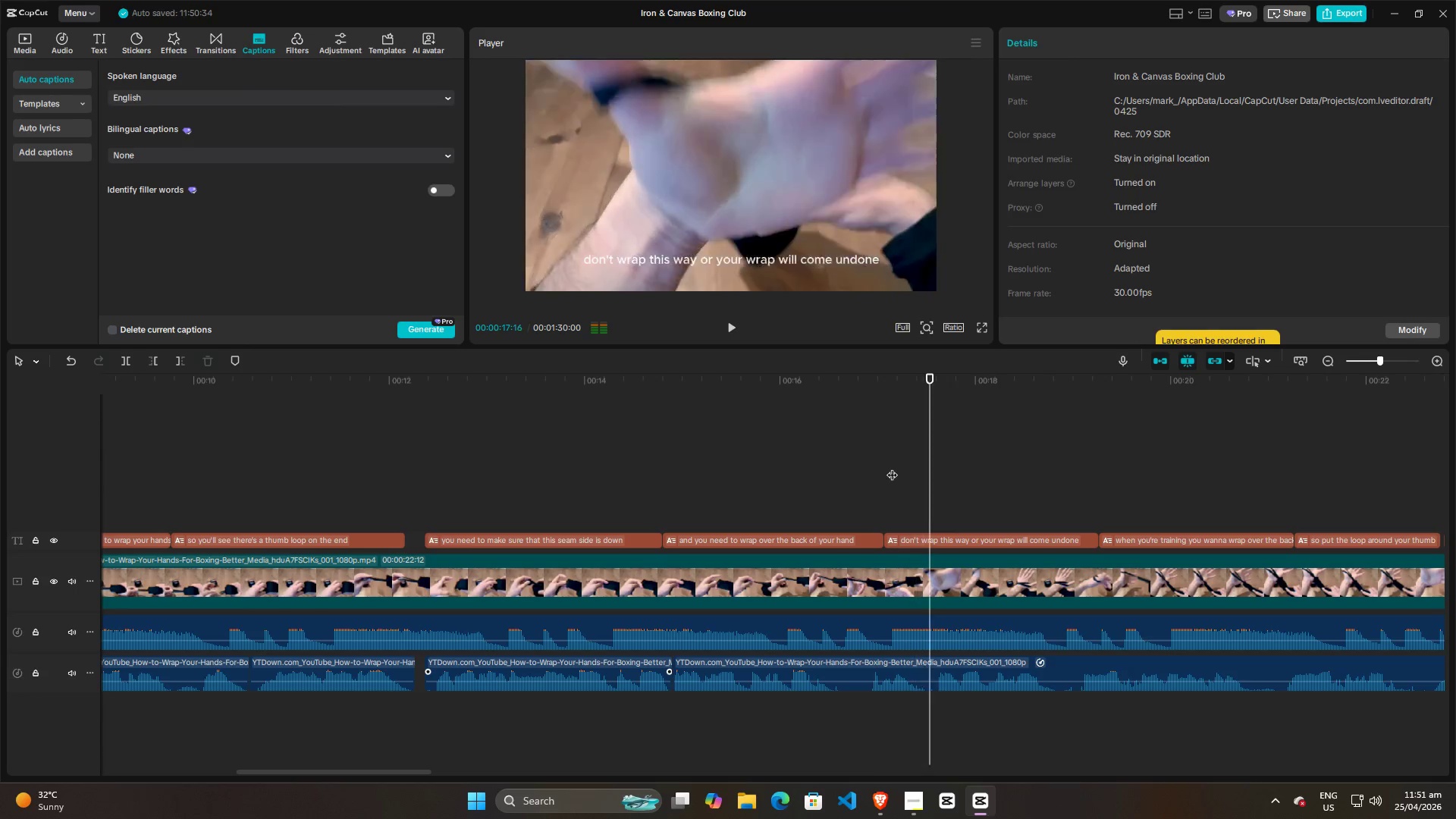 
key(Space)
 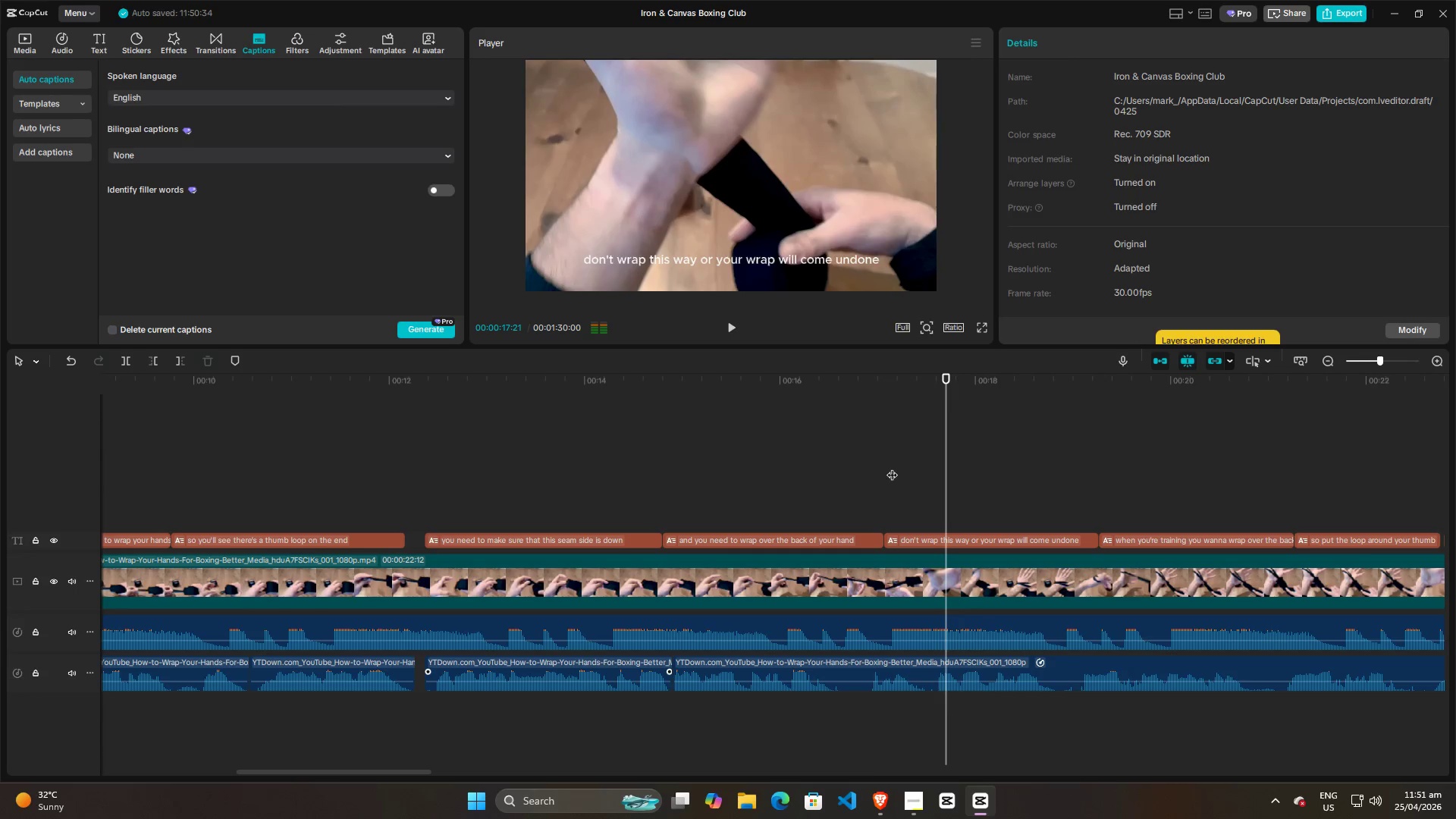 
left_click([892, 467])
 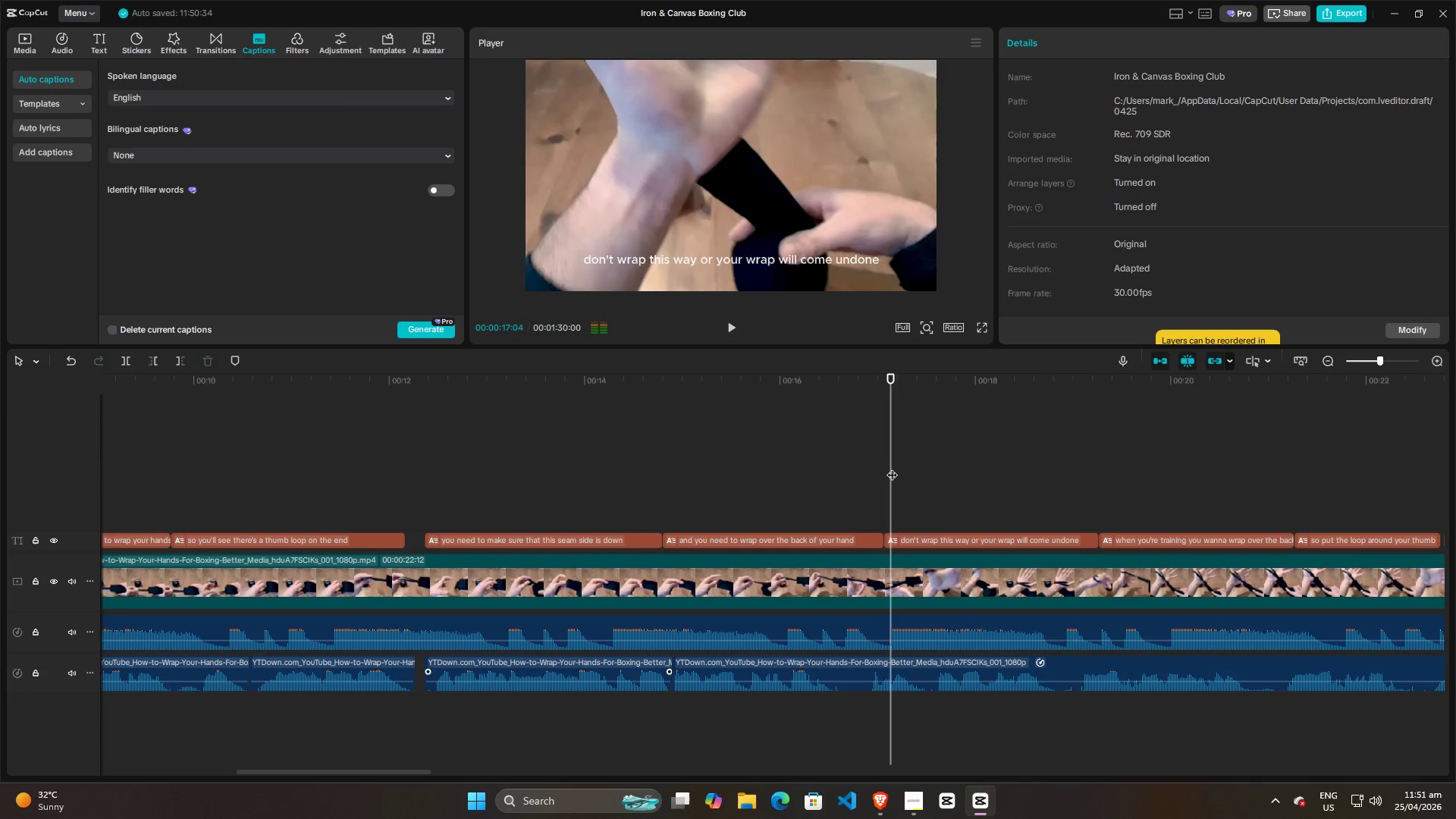 
key(Space)
 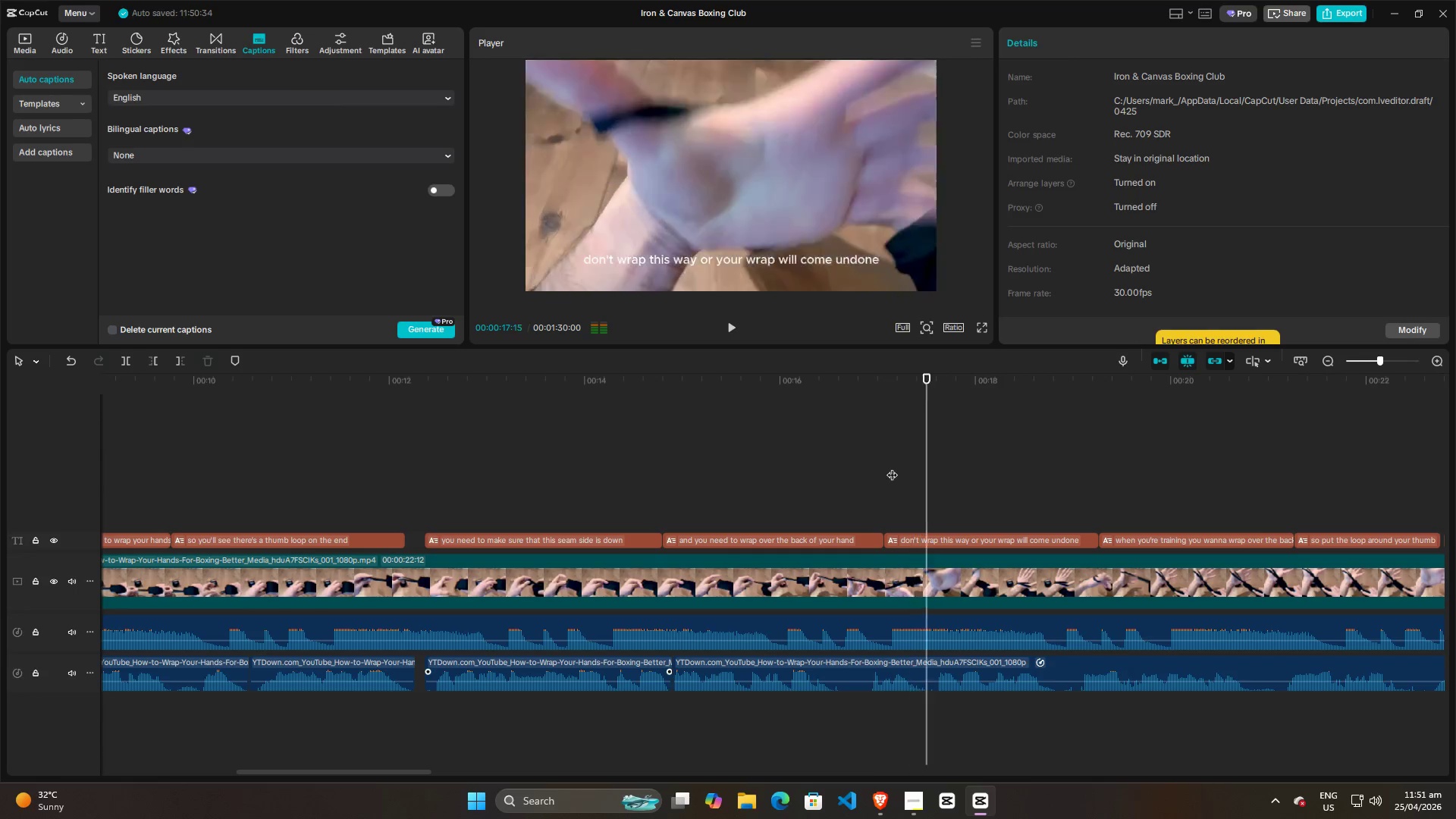 
key(Space)
 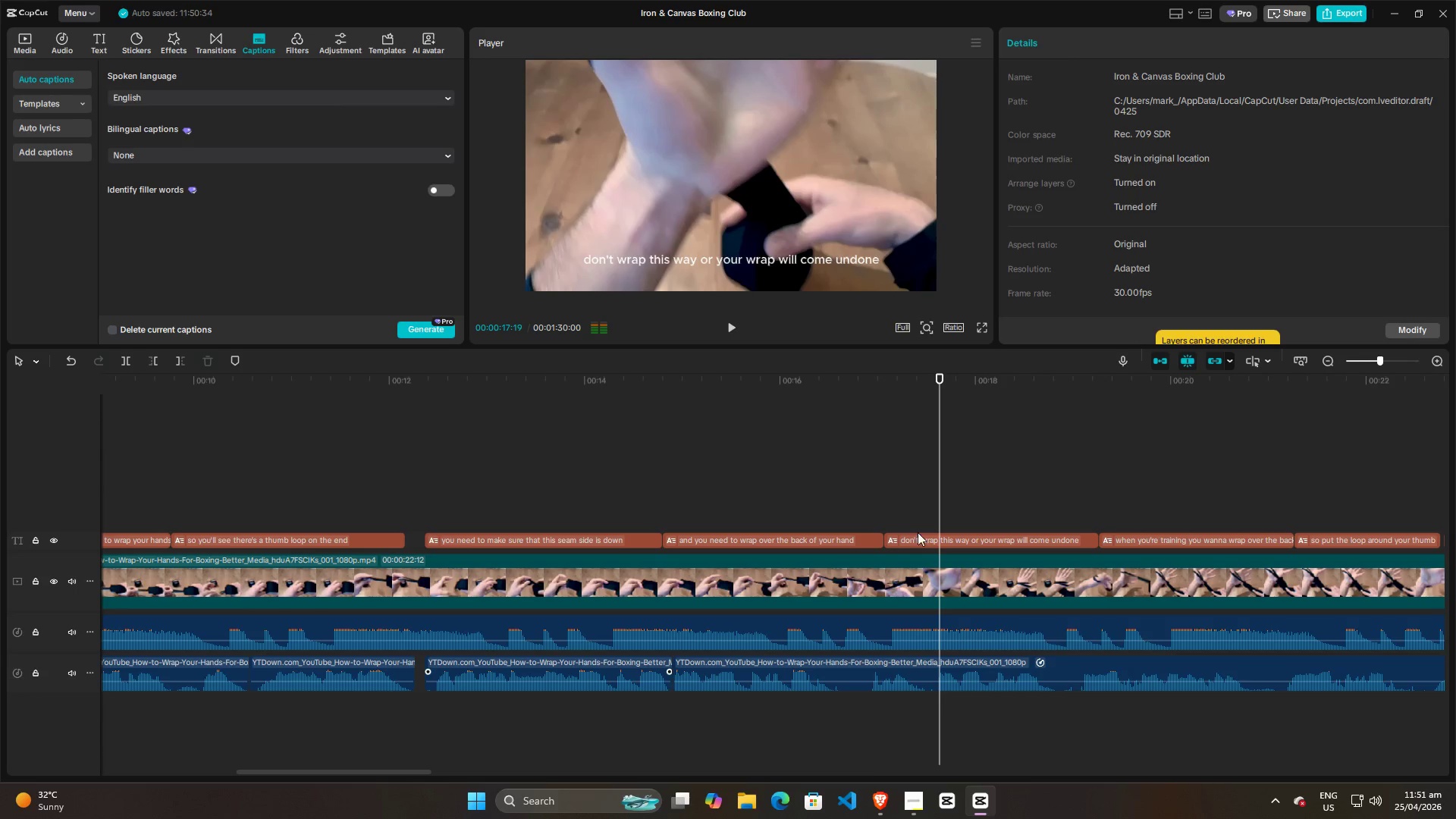 
left_click([918, 540])
 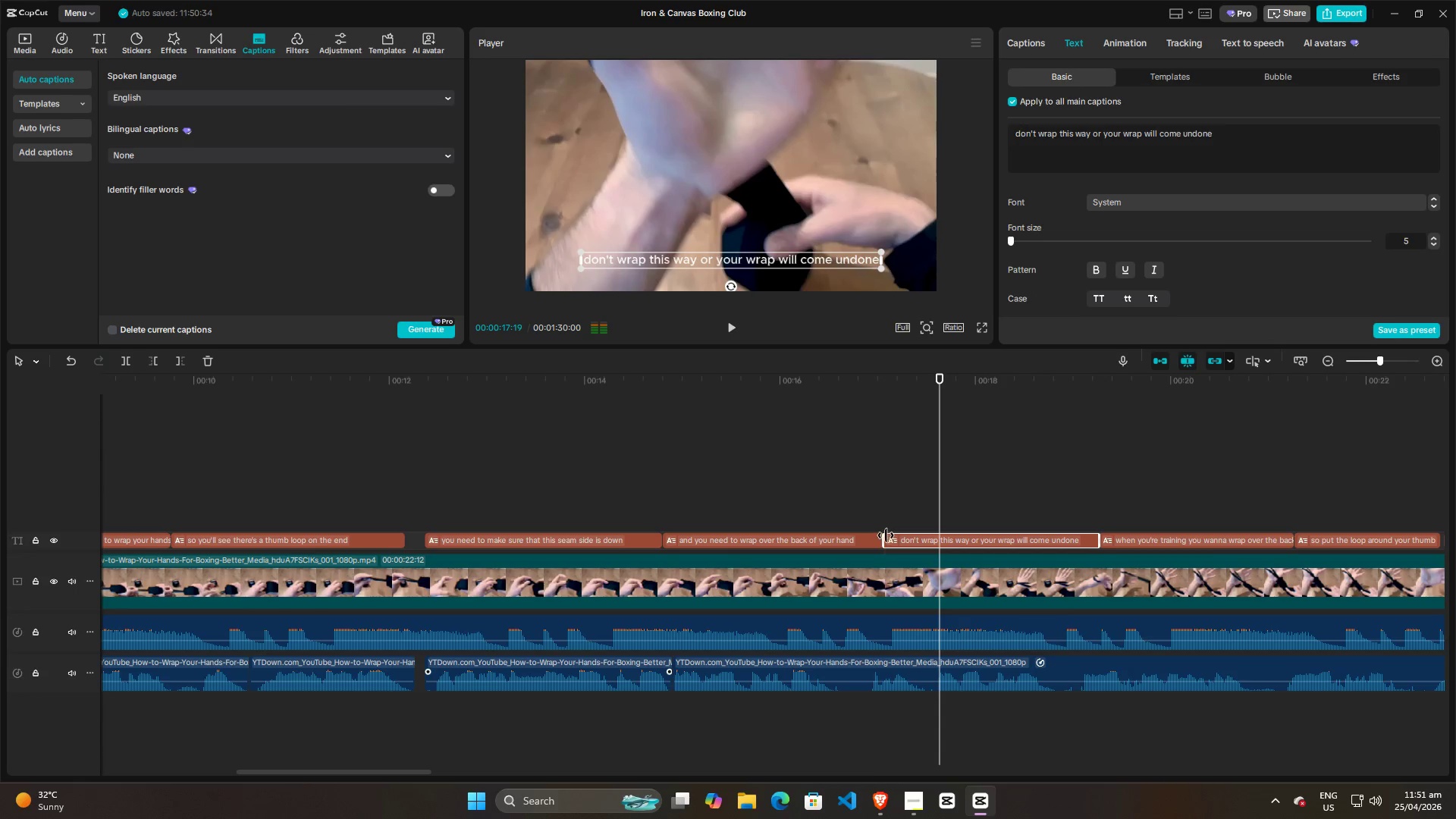 
left_click_drag(start_coordinate=[886, 535], to_coordinate=[937, 535])
 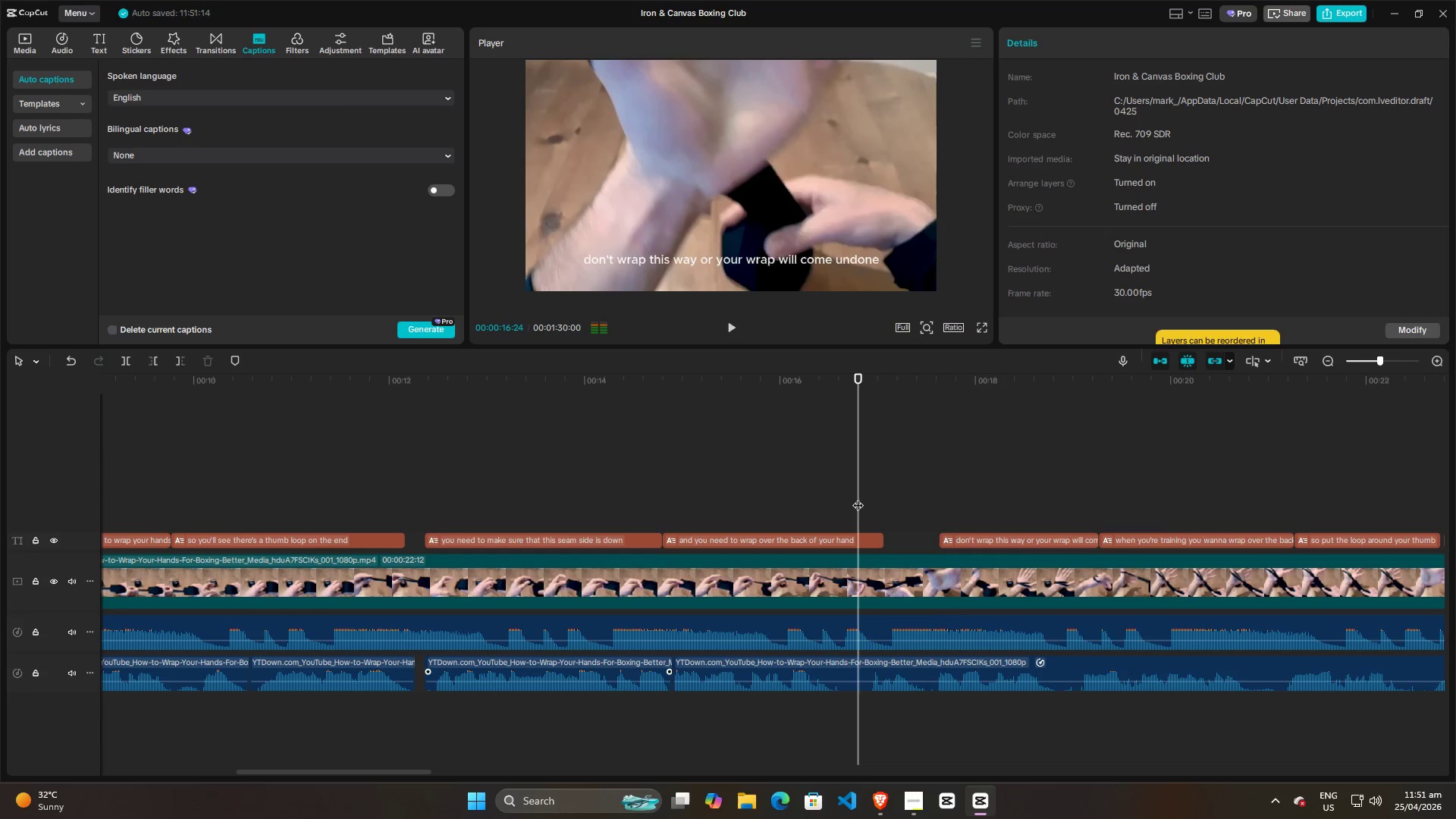 
double_click([794, 487])
 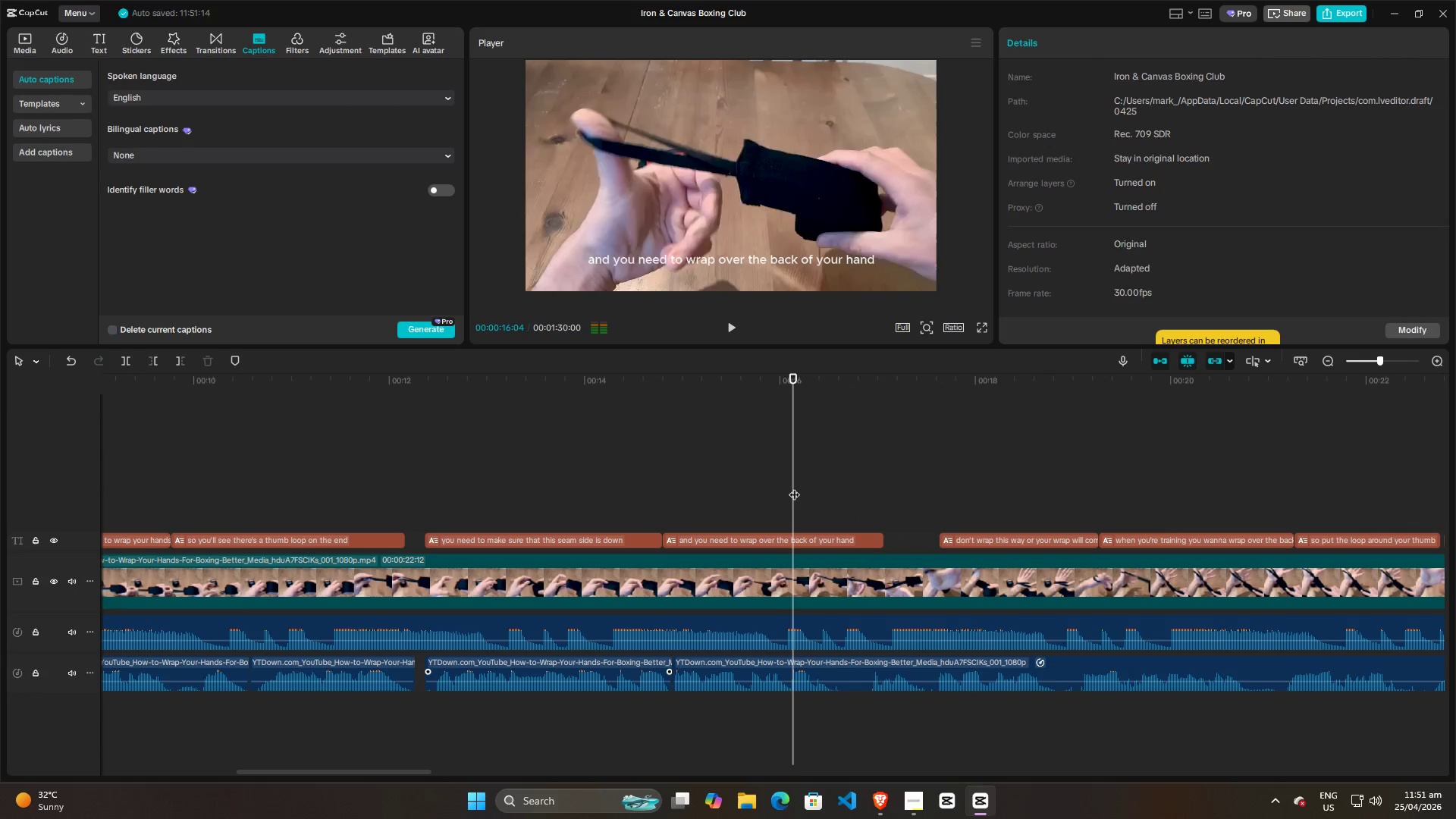 
key(Space)
 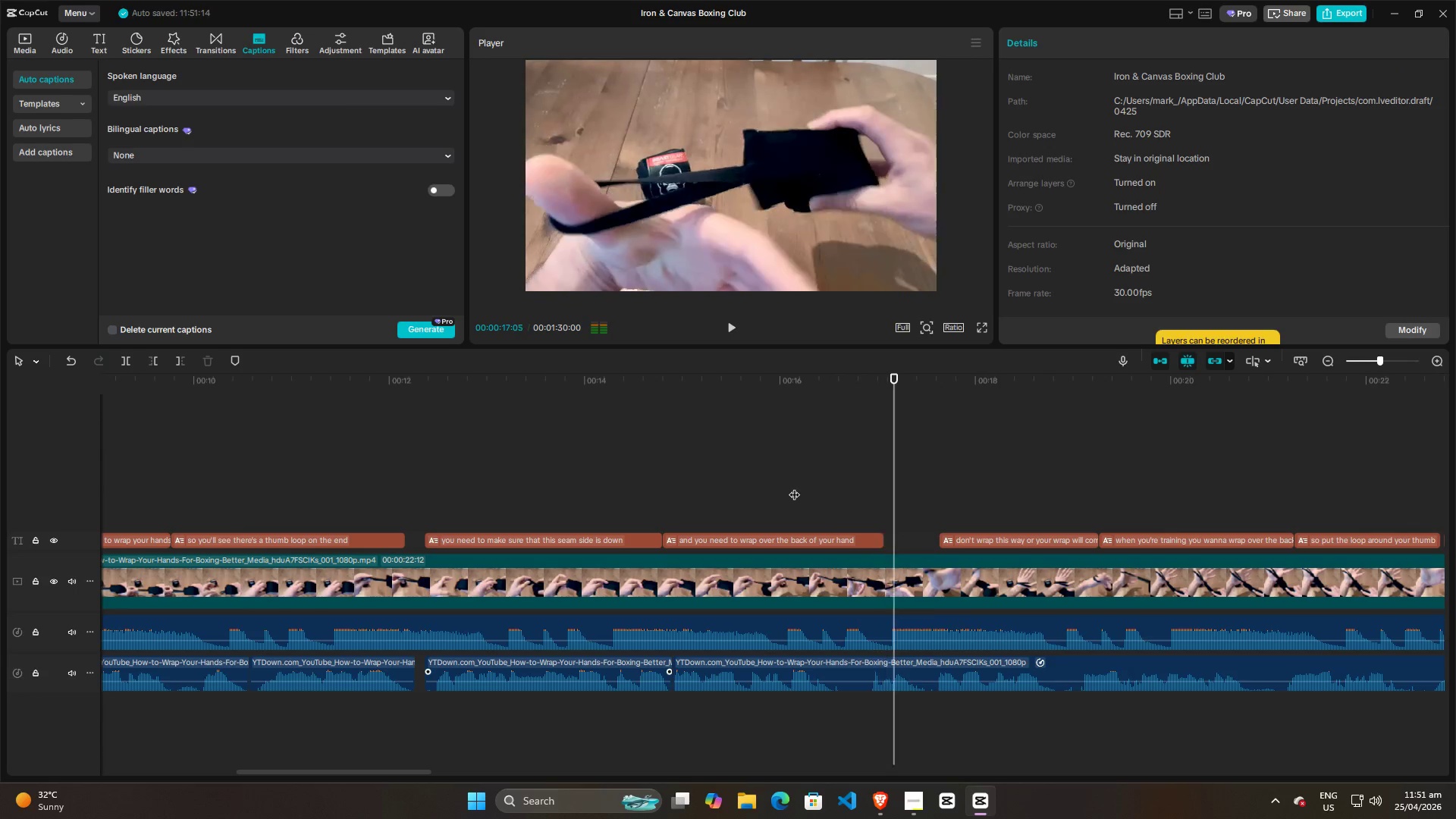 
key(Space)
 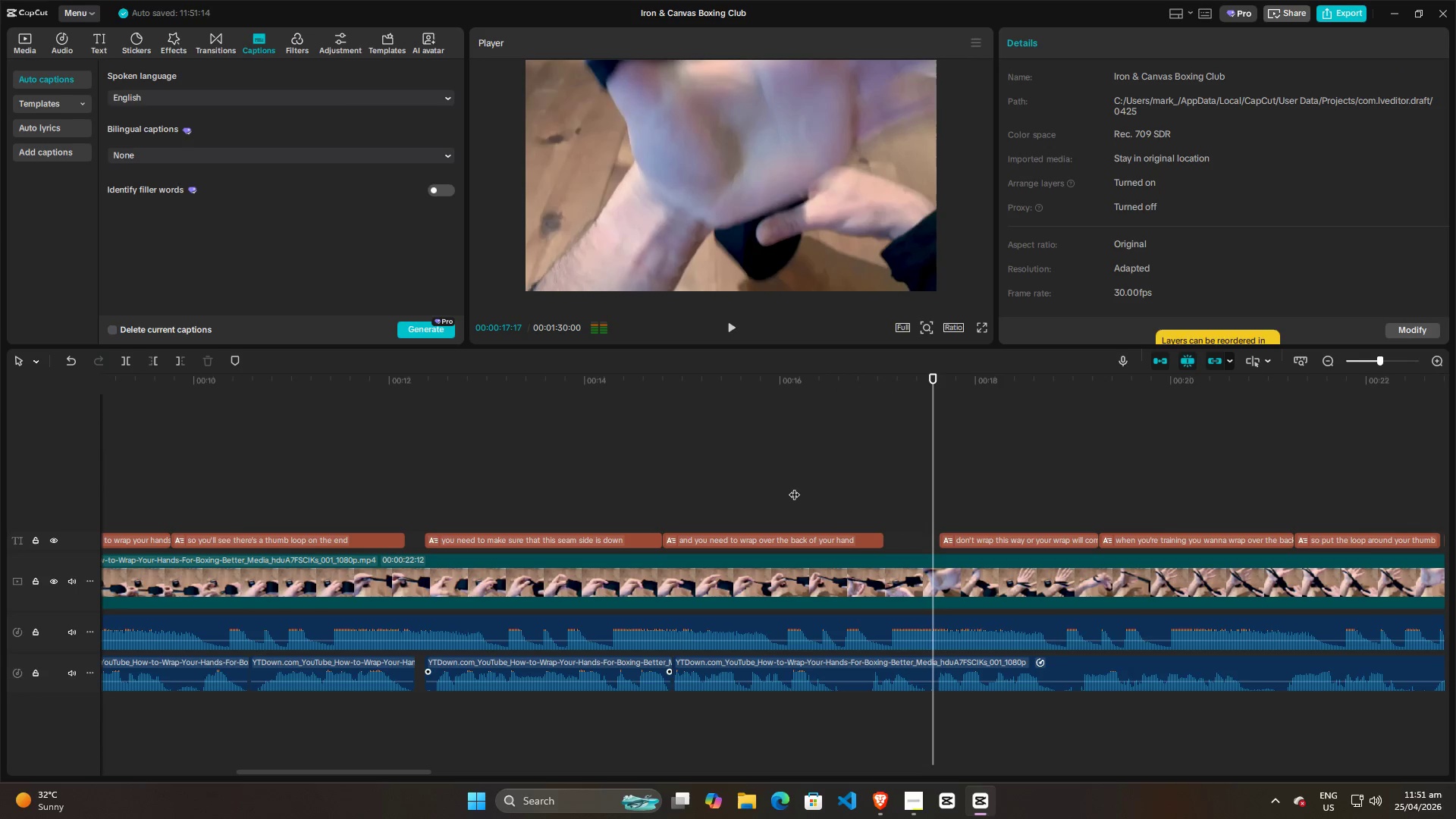 
left_click([794, 487])
 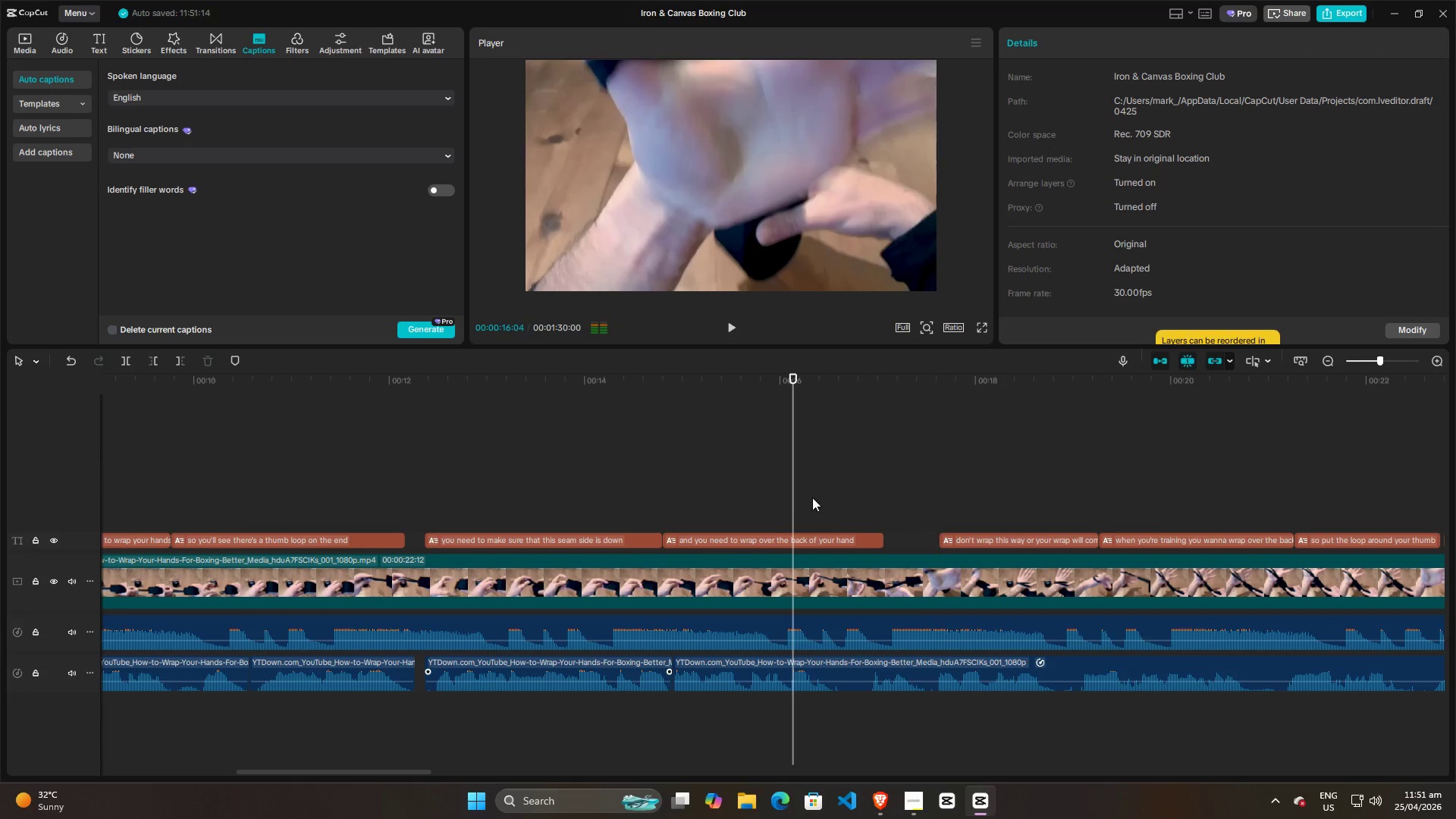 
key(Space)
 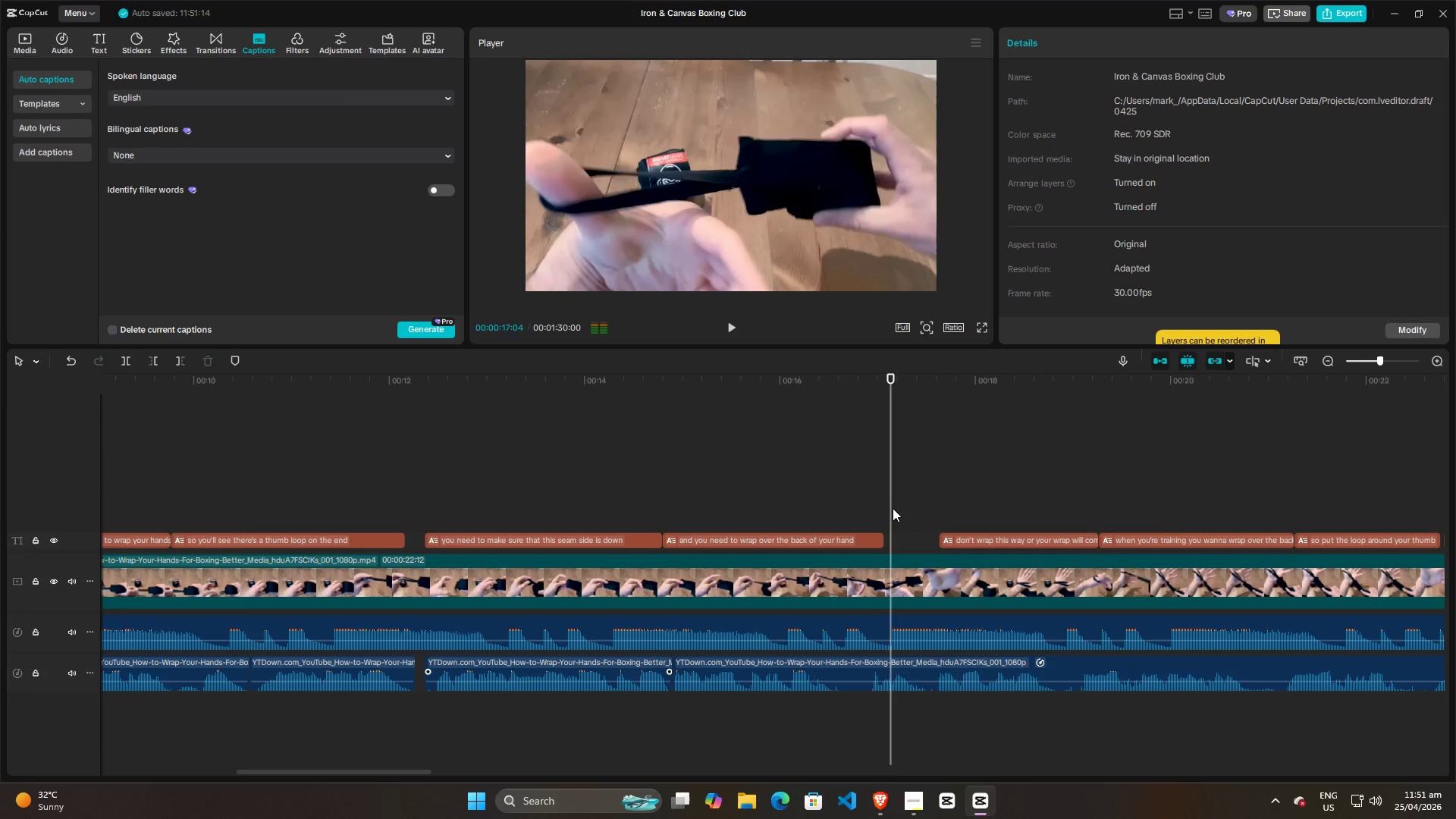 
key(Space)
 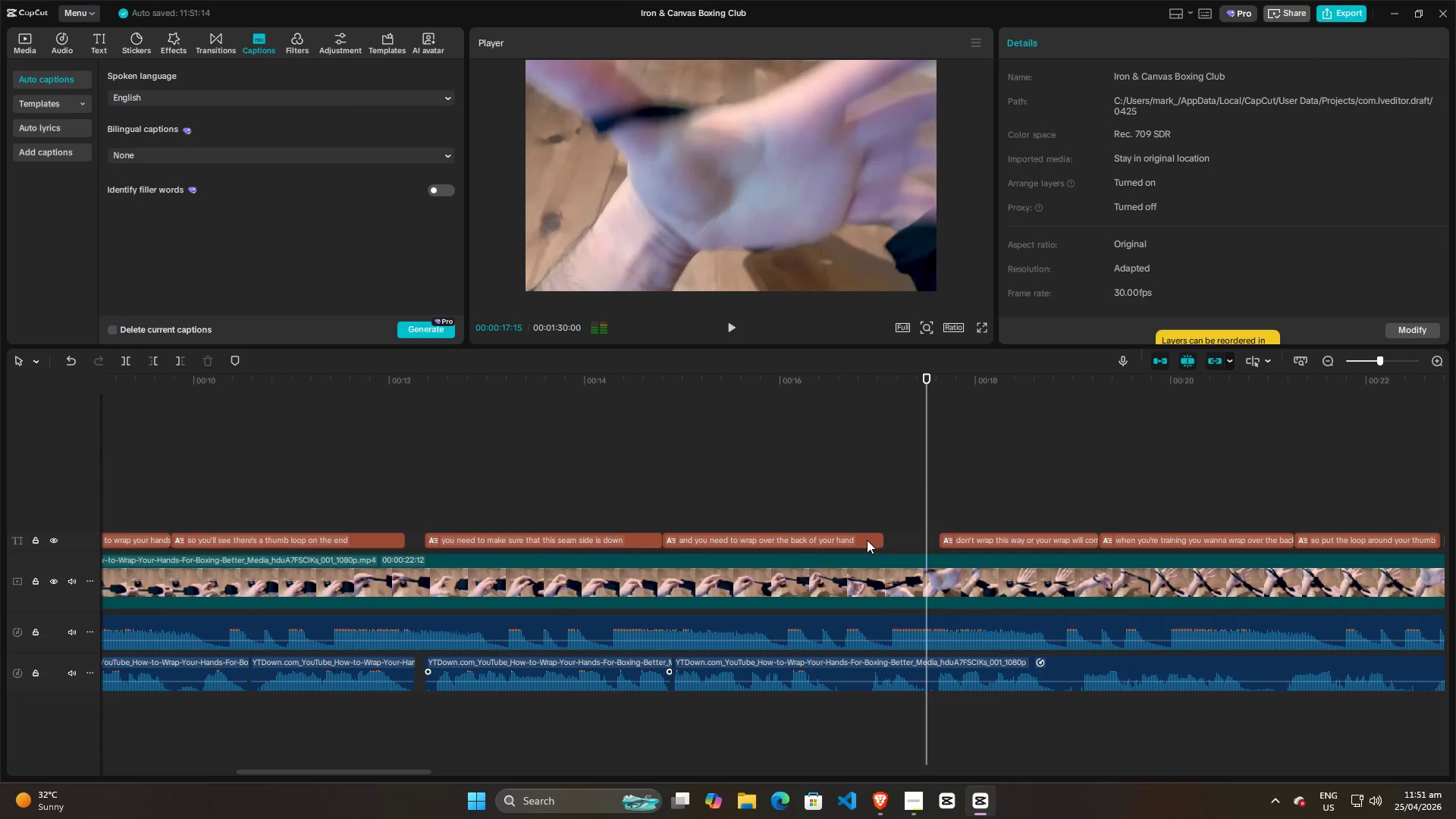 
left_click([865, 541])
 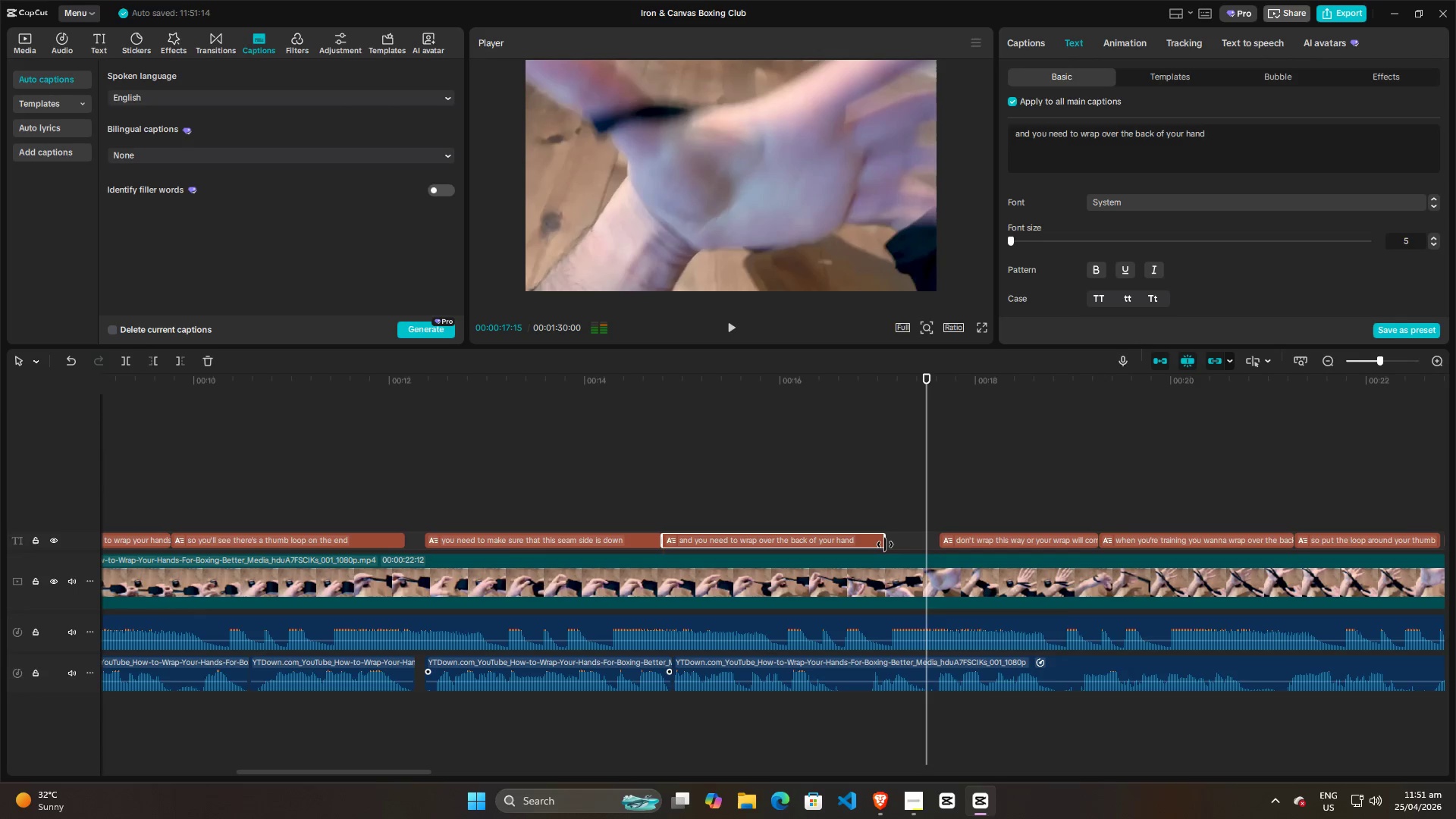 
left_click_drag(start_coordinate=[885, 544], to_coordinate=[927, 544])
 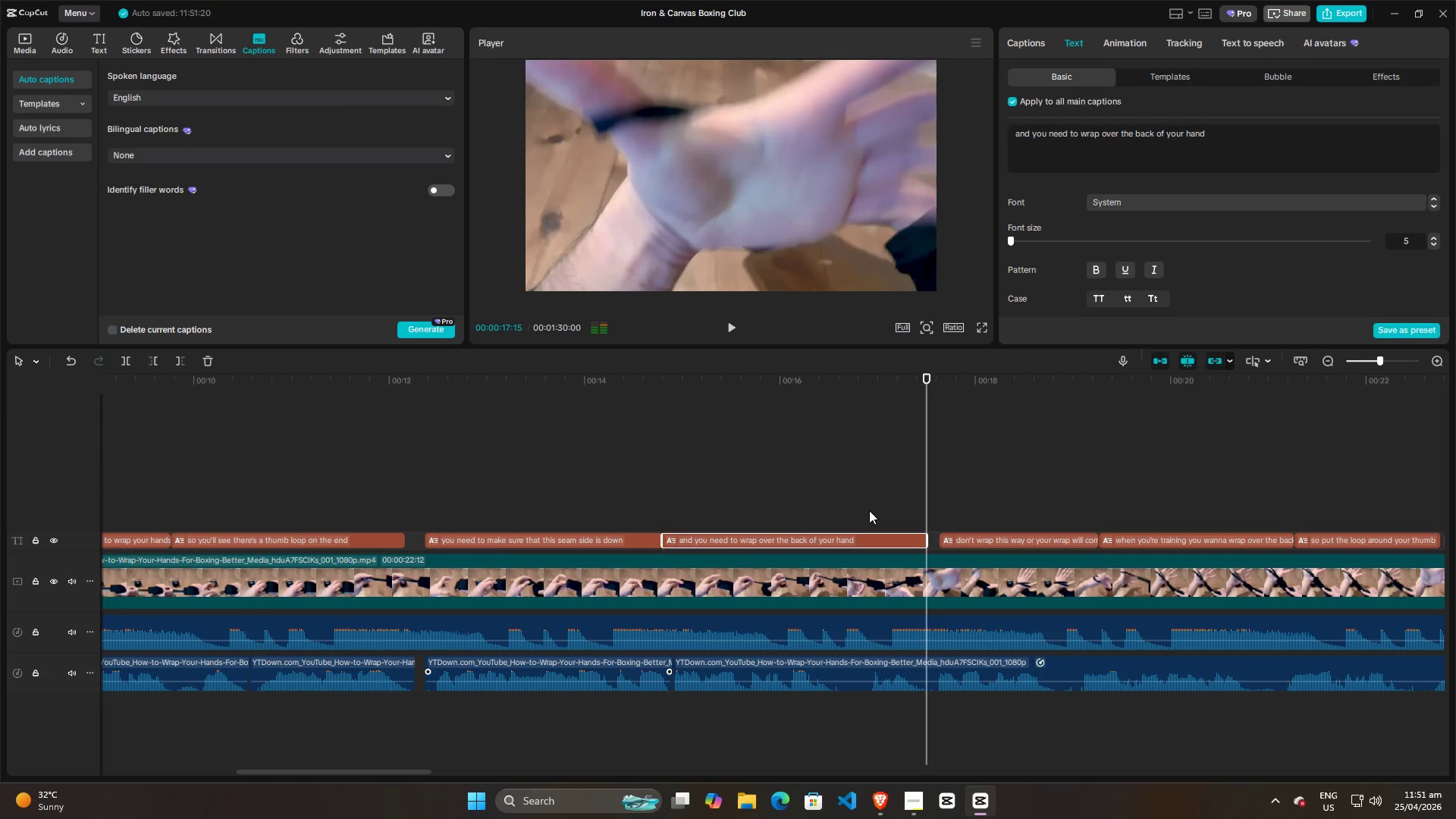 
left_click([863, 507])
 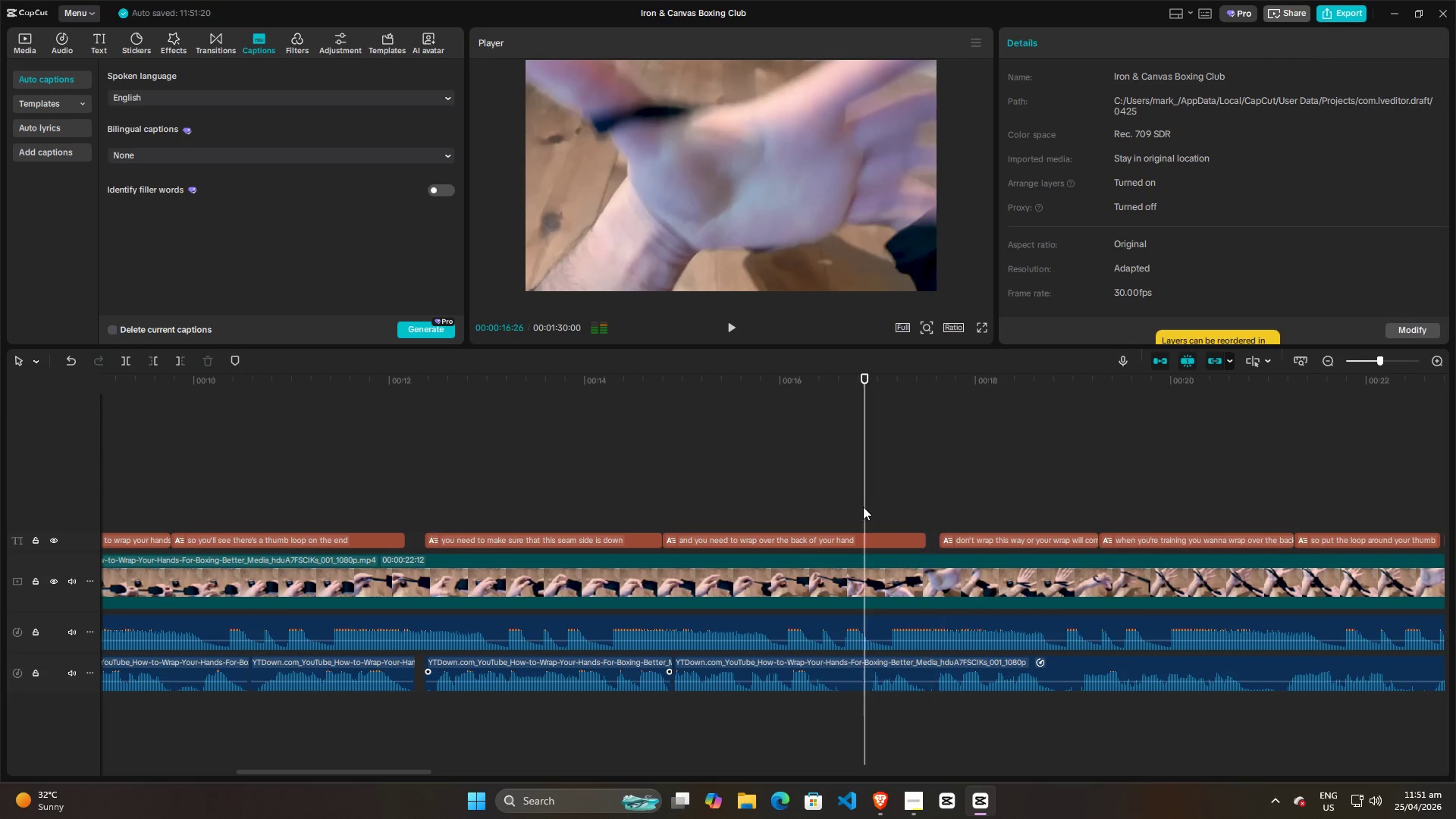 
key(Space)
 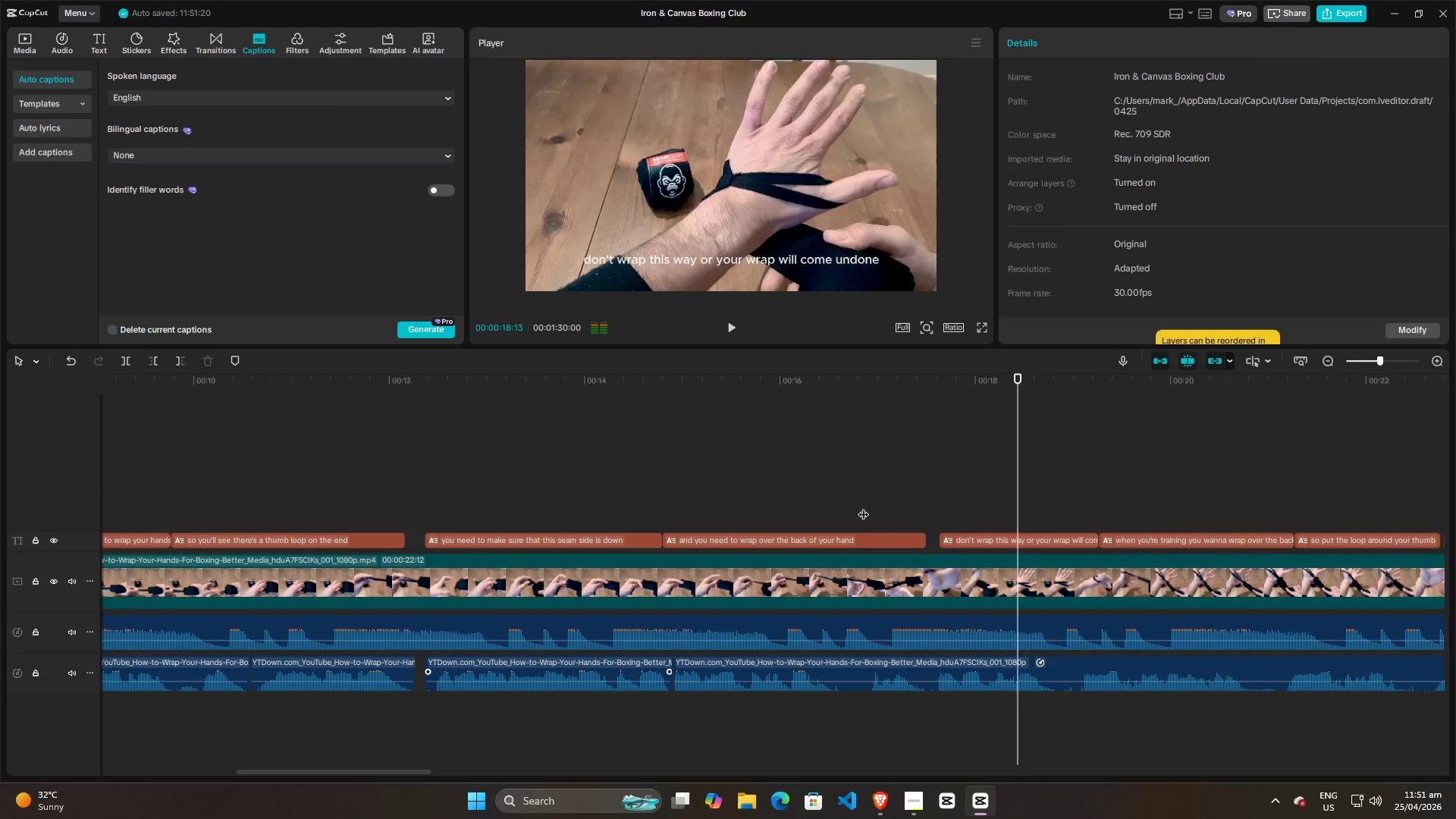 
key(Space)
 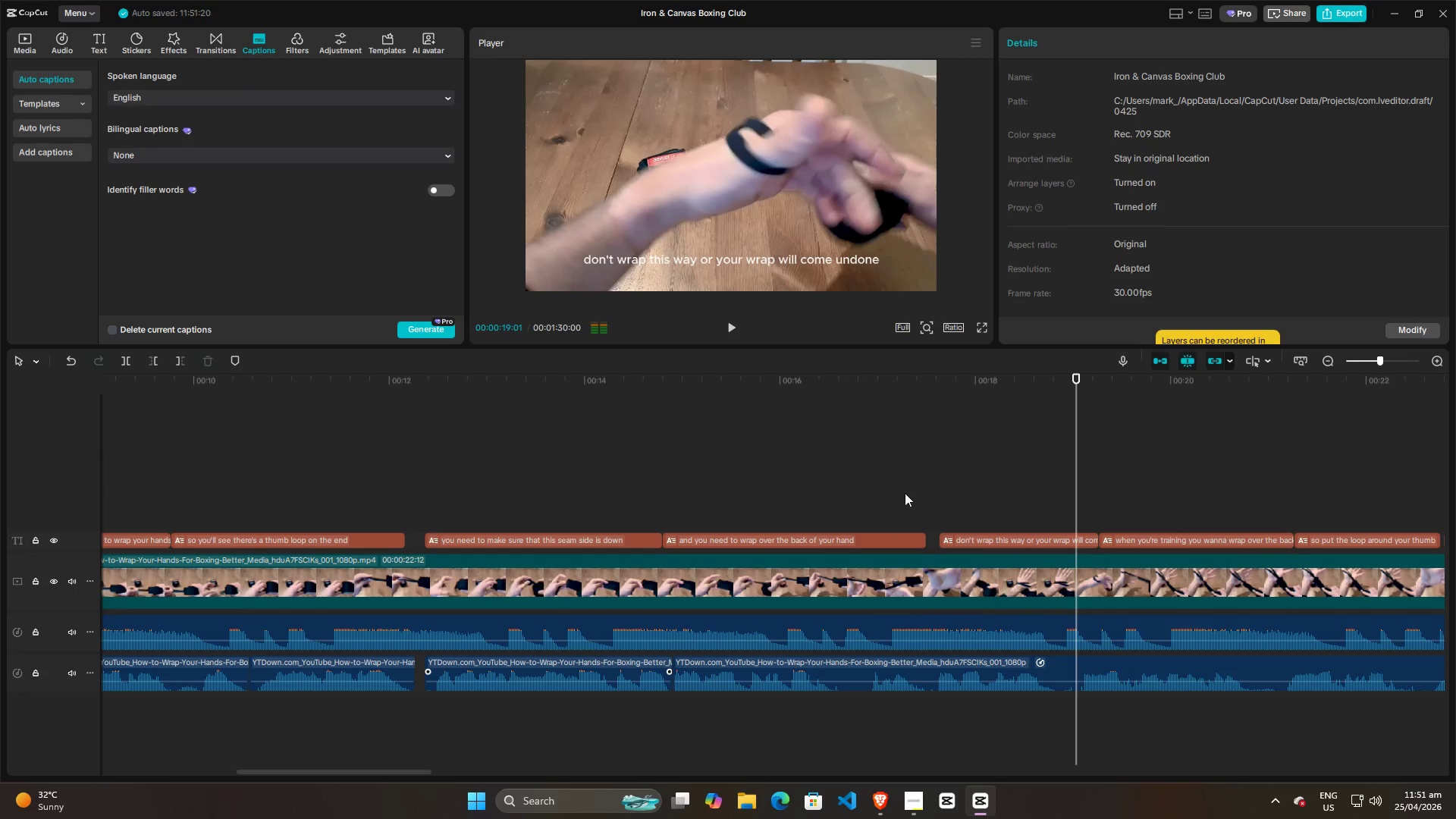 
hold_key(key=ControlLeft, duration=1.45)
 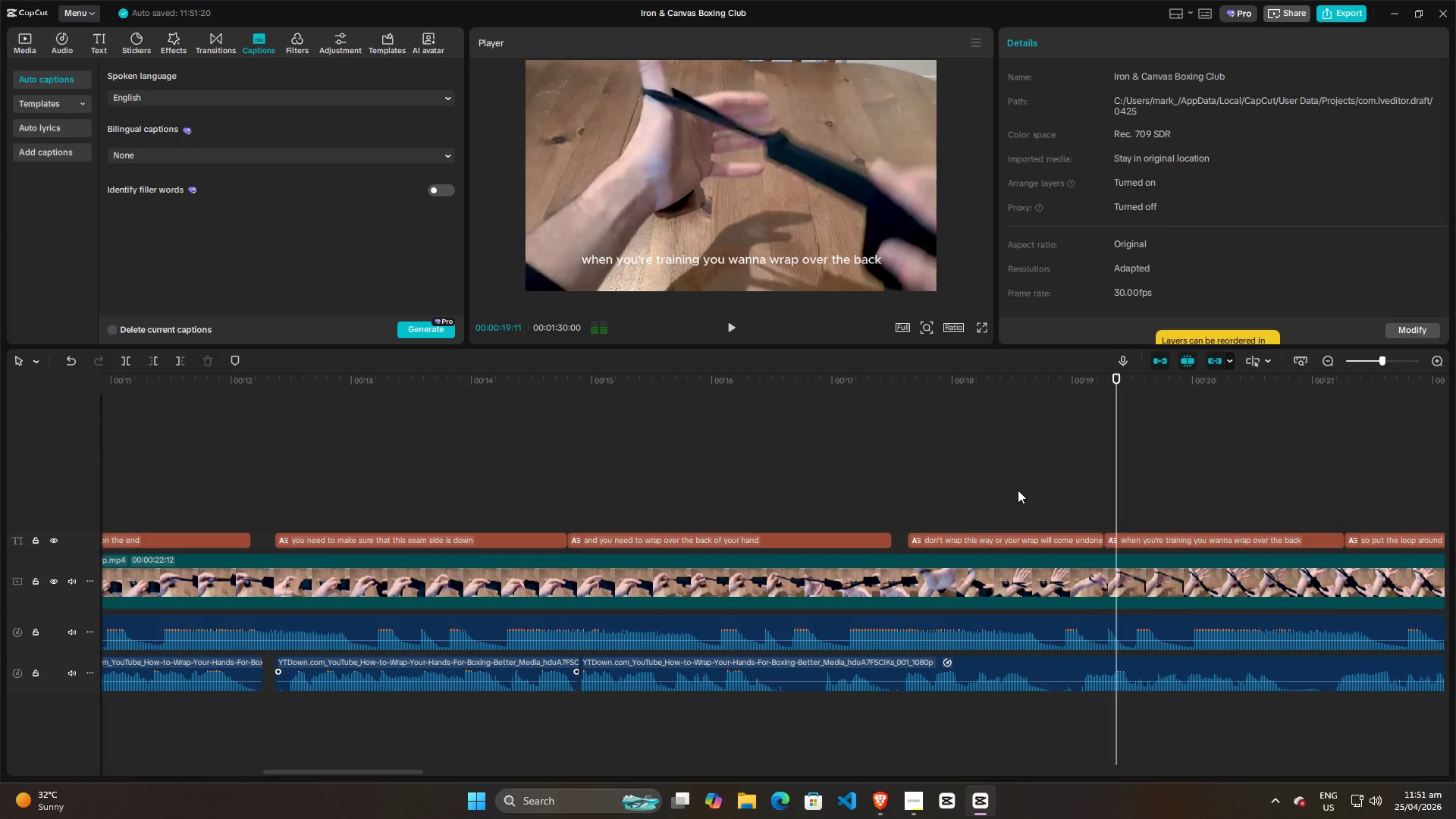 
key(Space)
 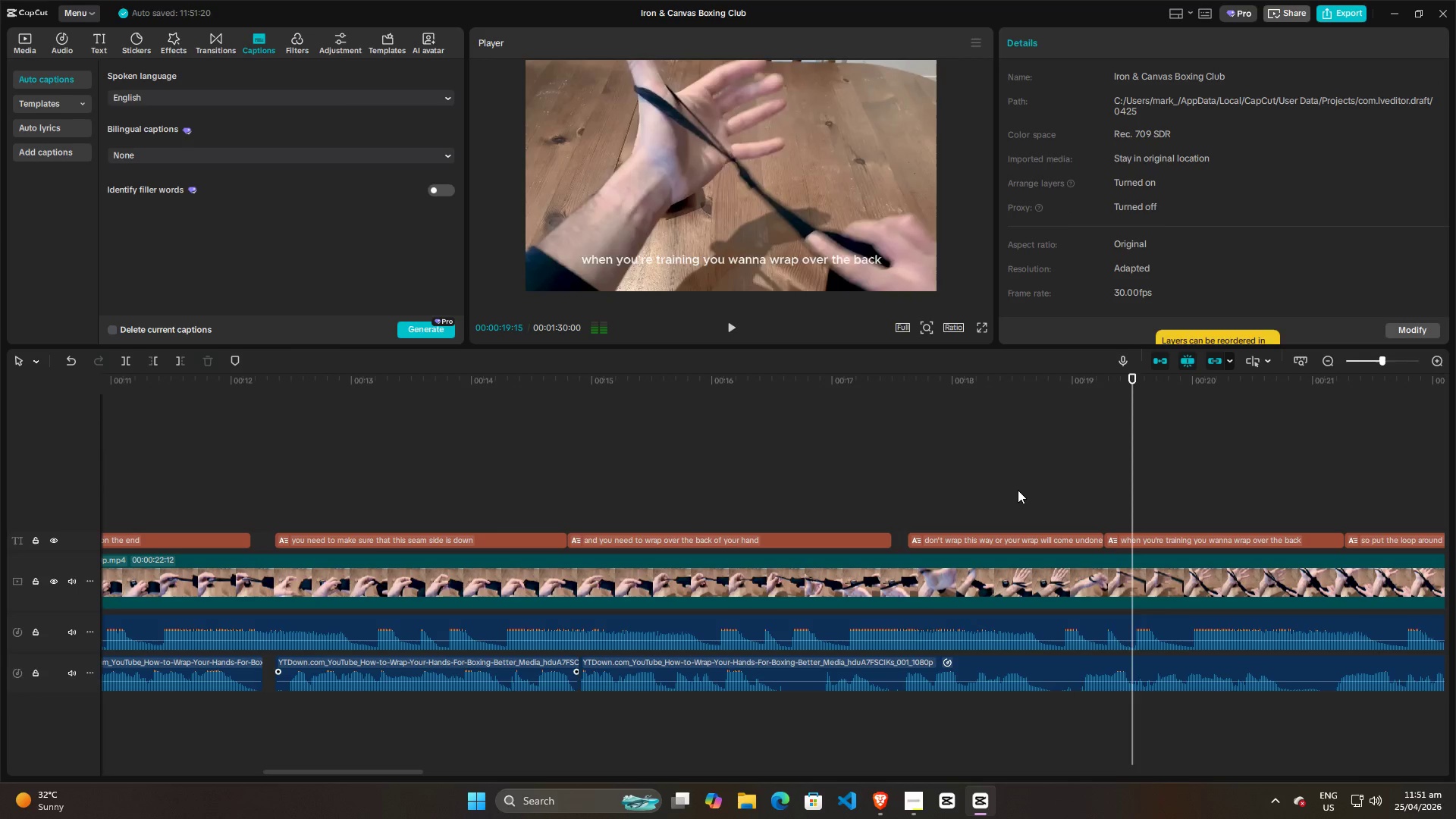 
scroll: coordinate [1018, 490], scroll_direction: up, amount: 4.0
 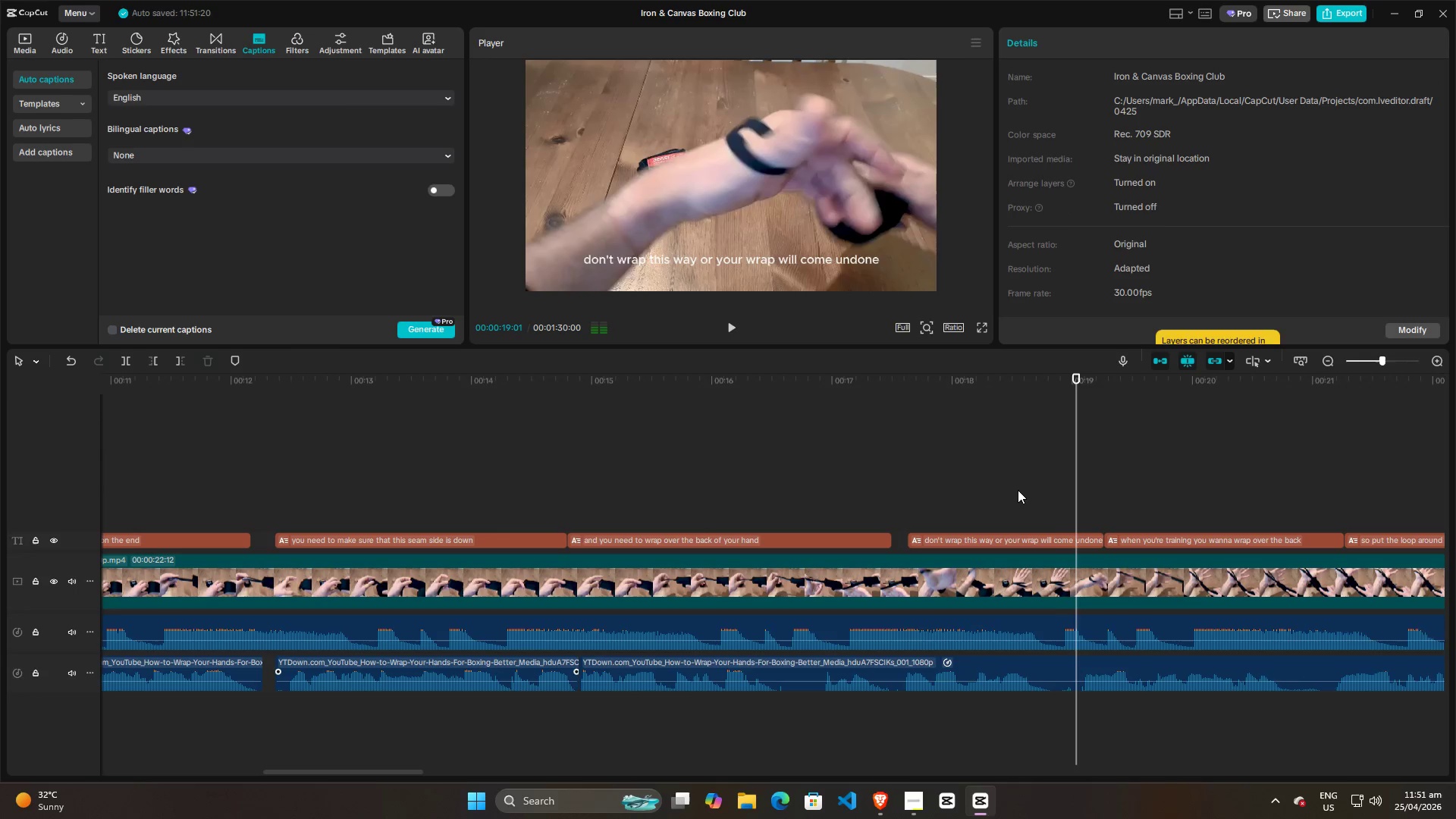 
key(Space)
 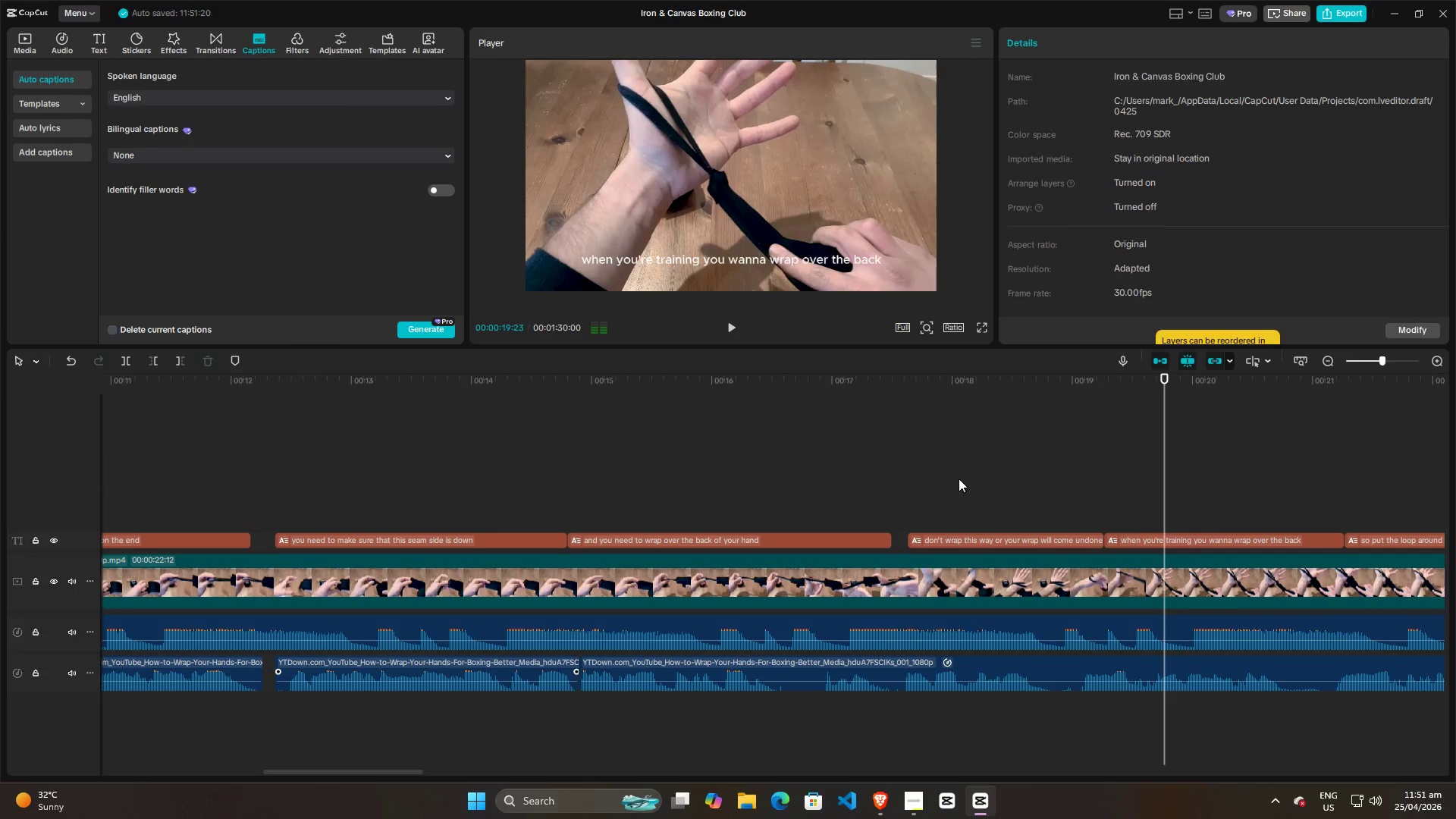 
left_click([959, 479])
 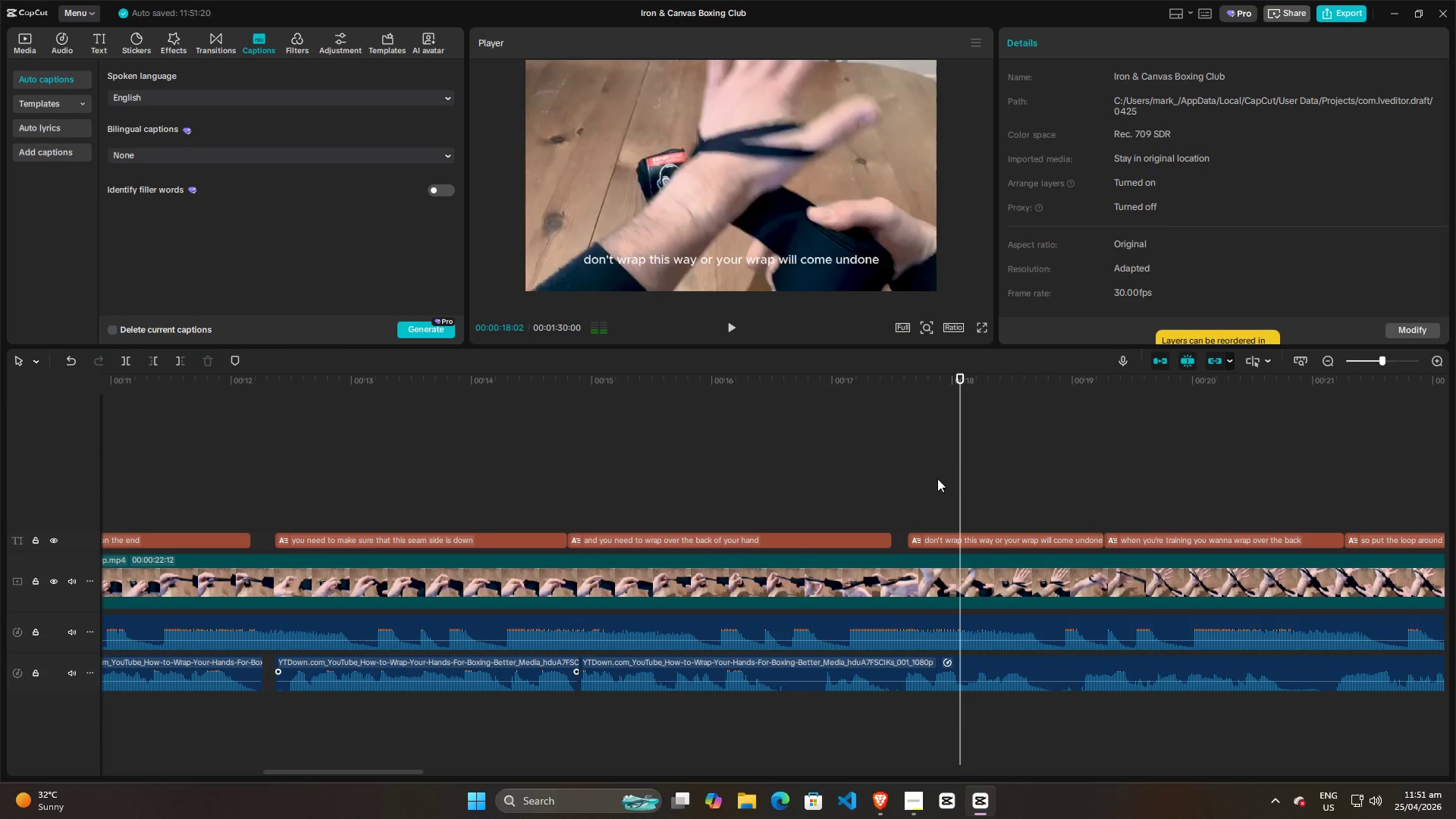 
left_click([917, 479])
 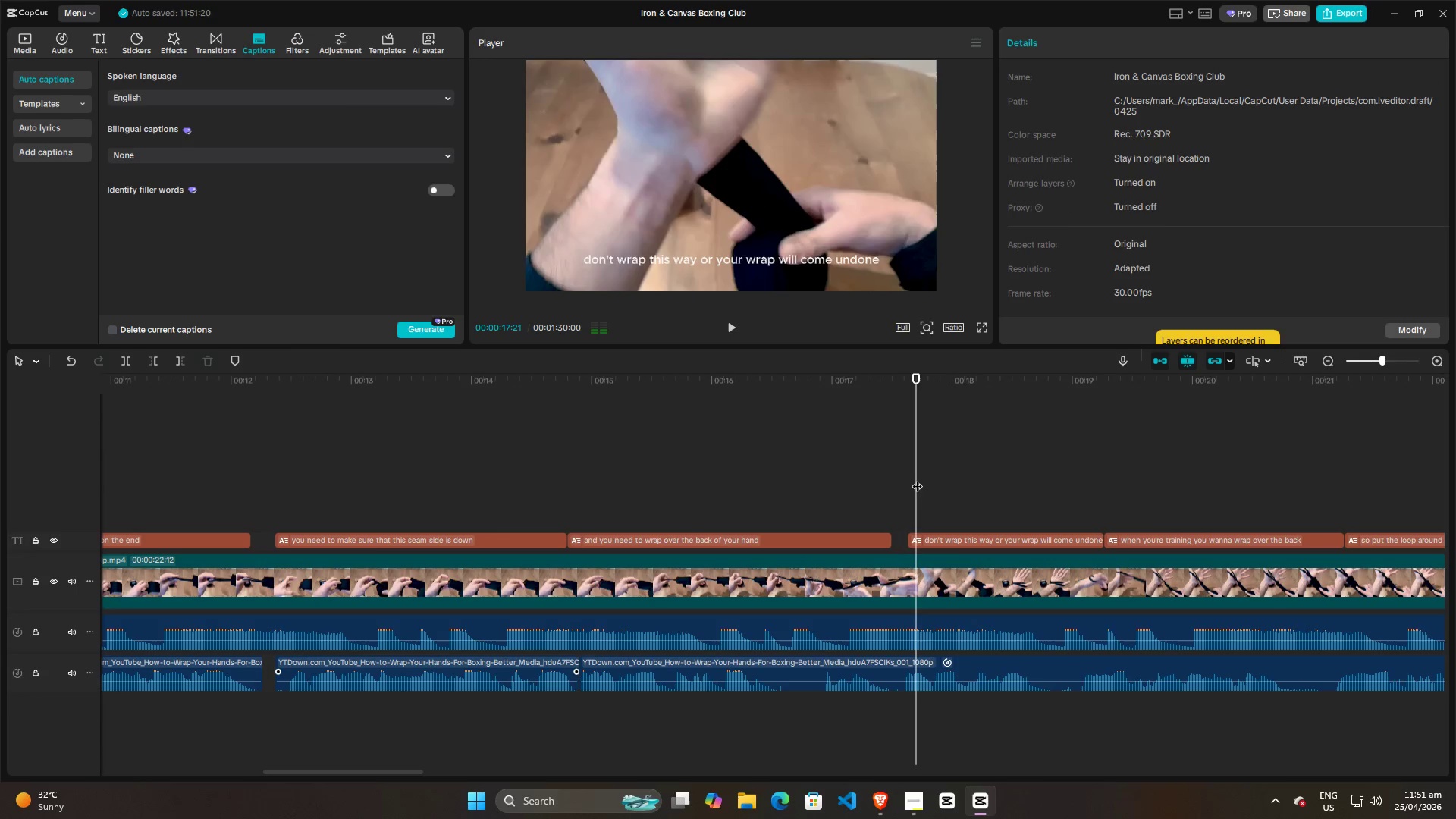 
key(Space)
 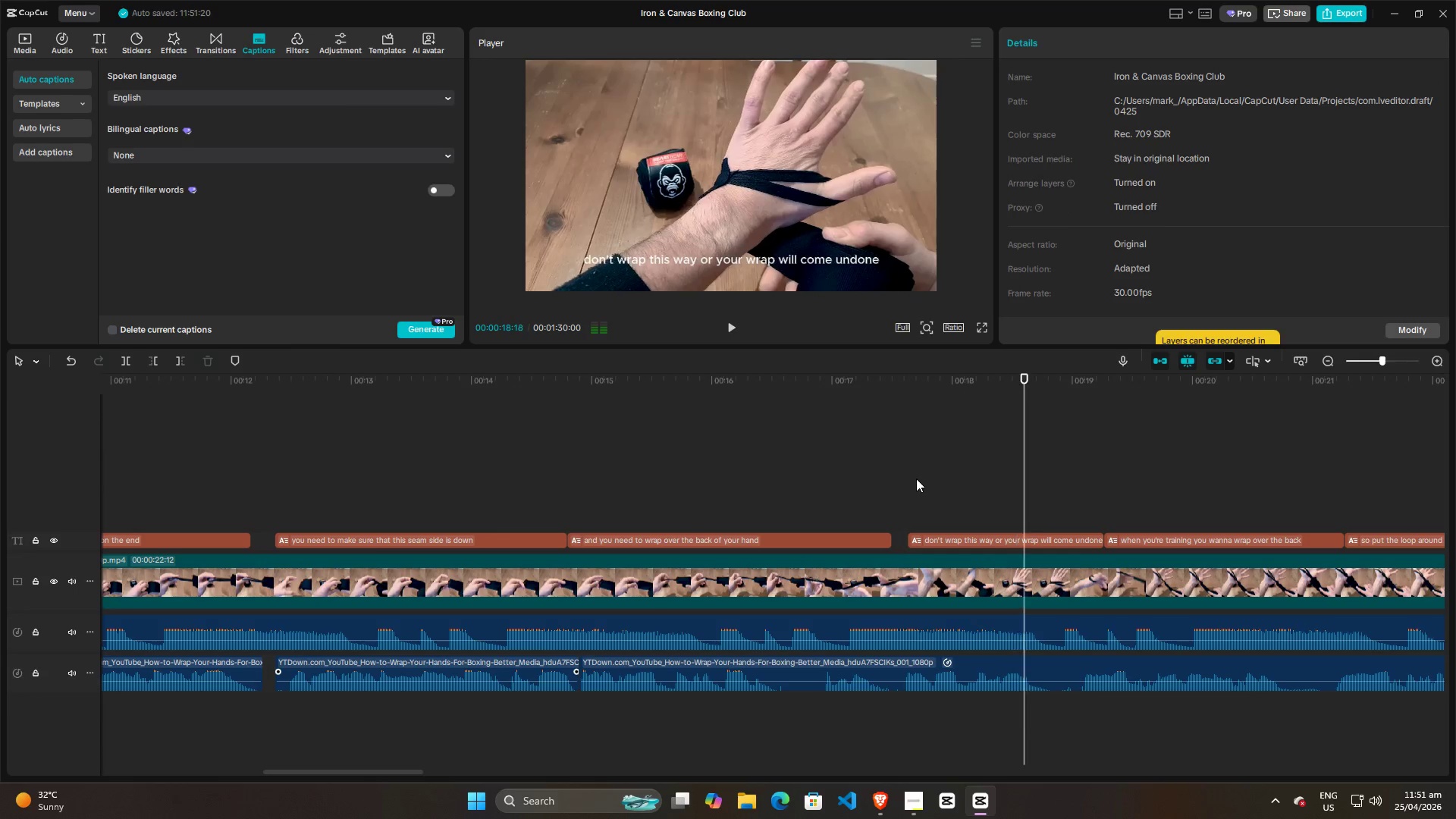 
key(Space)
 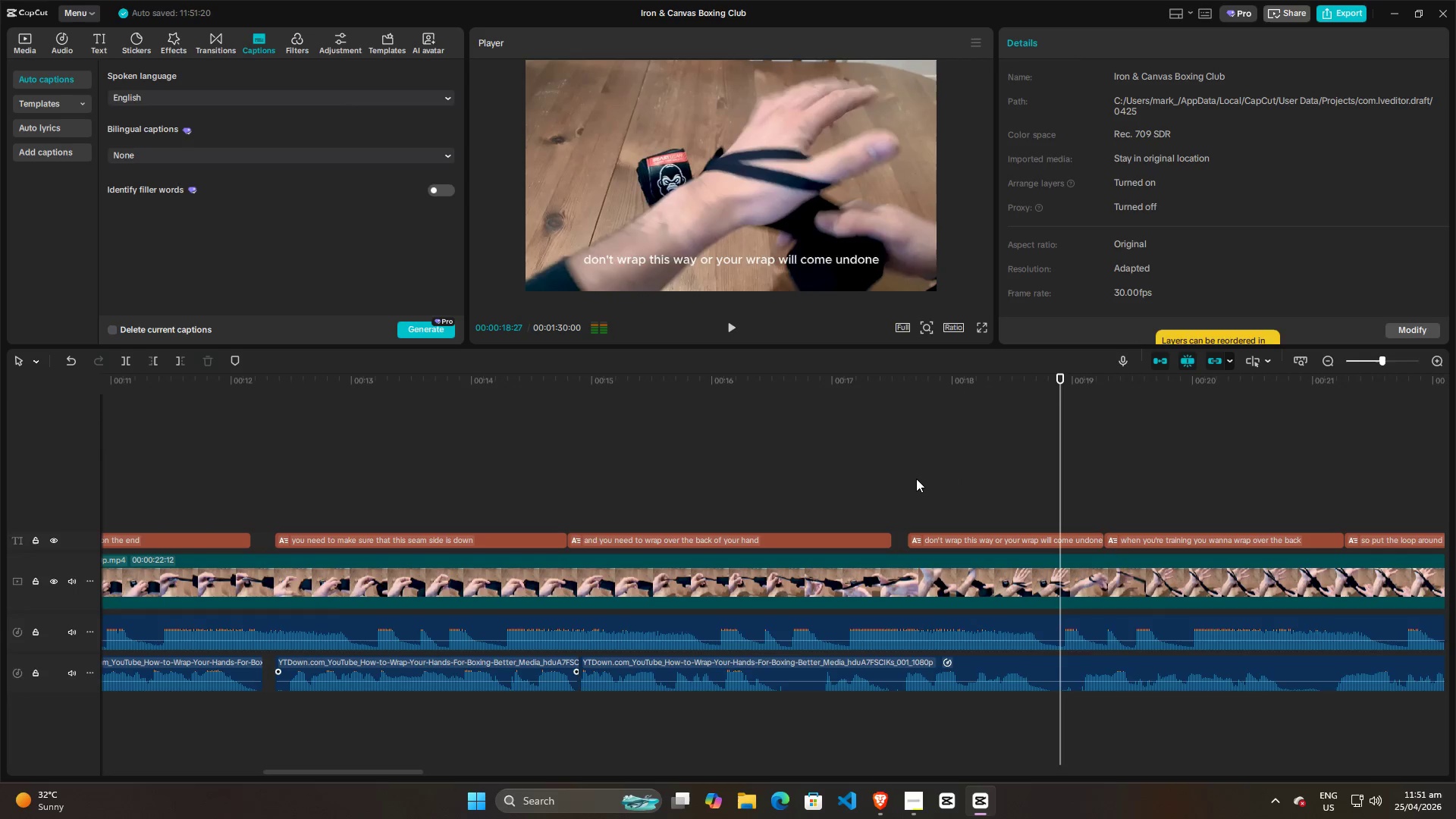 
key(Space)
 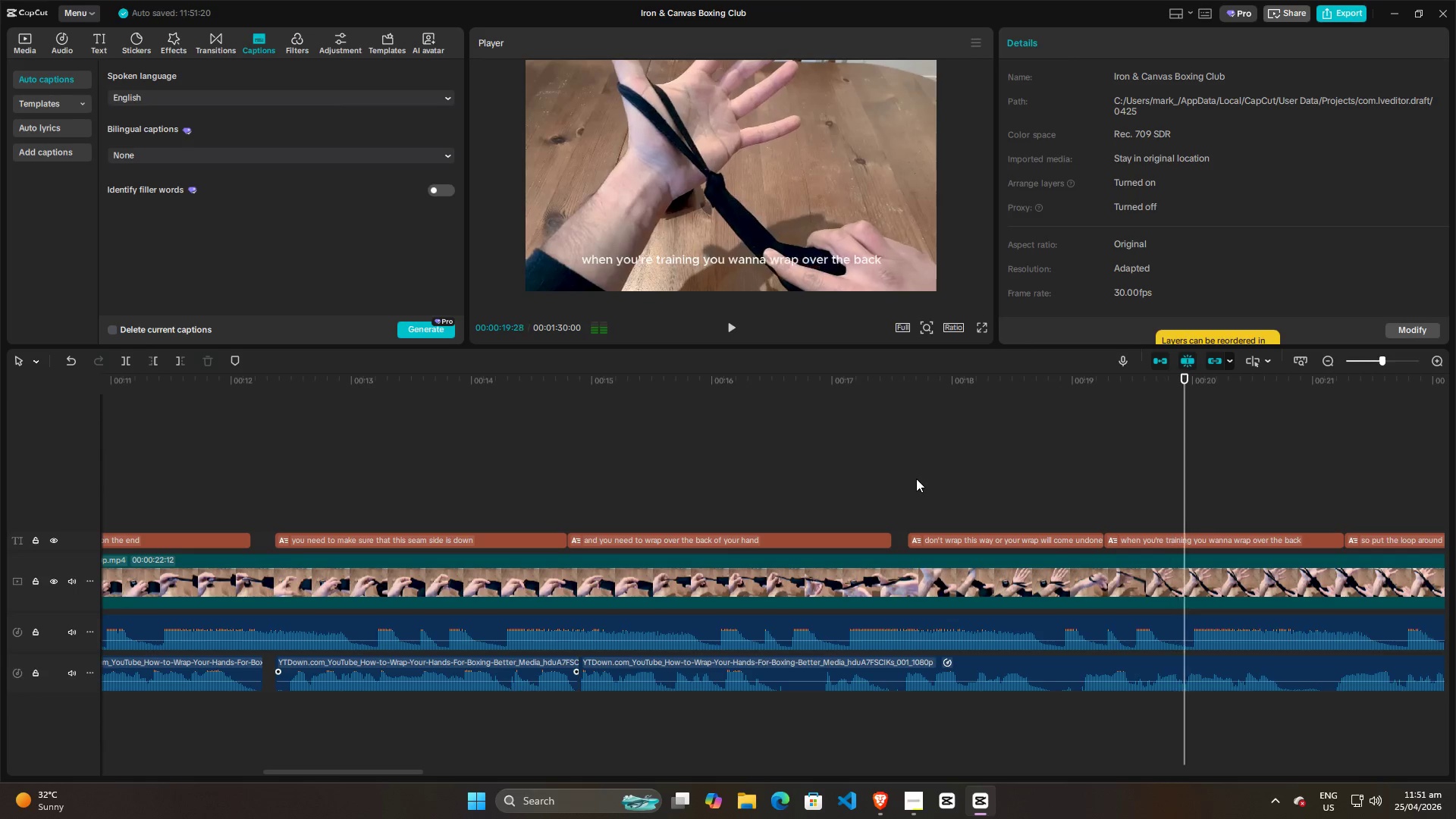 
key(Space)
 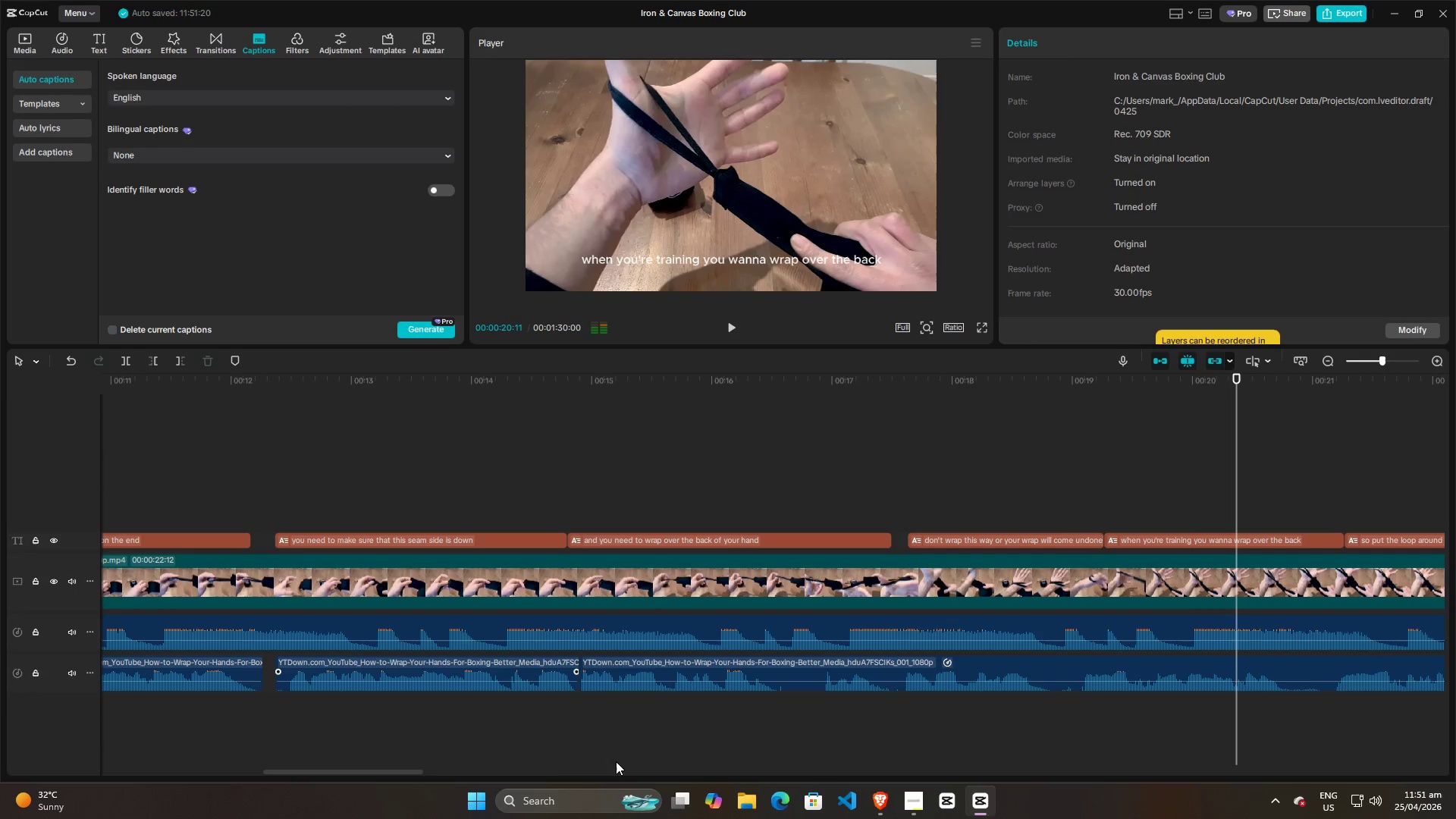 
left_click_drag(start_coordinate=[388, 771], to_coordinate=[453, 772])
 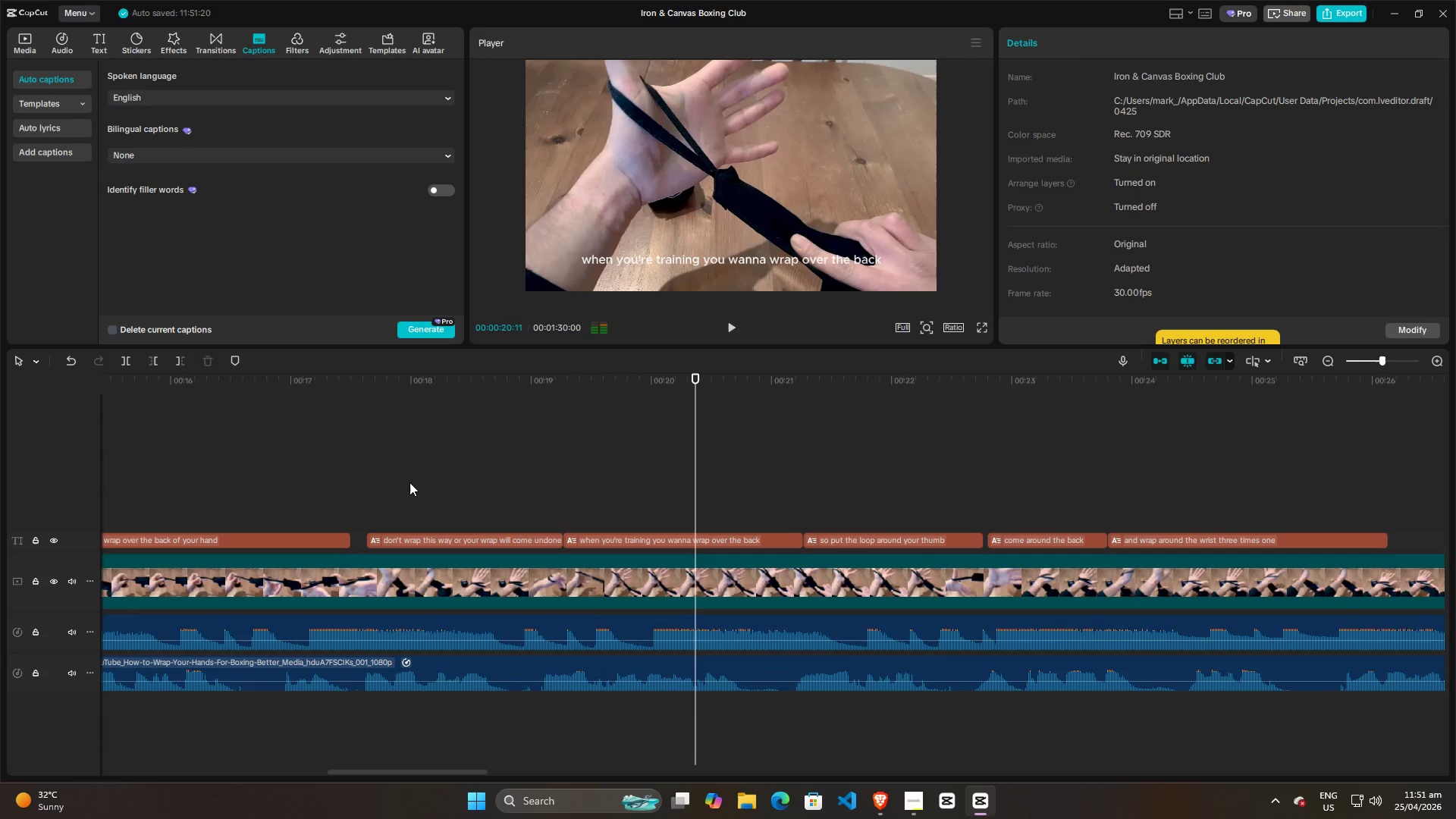 
left_click([409, 479])
 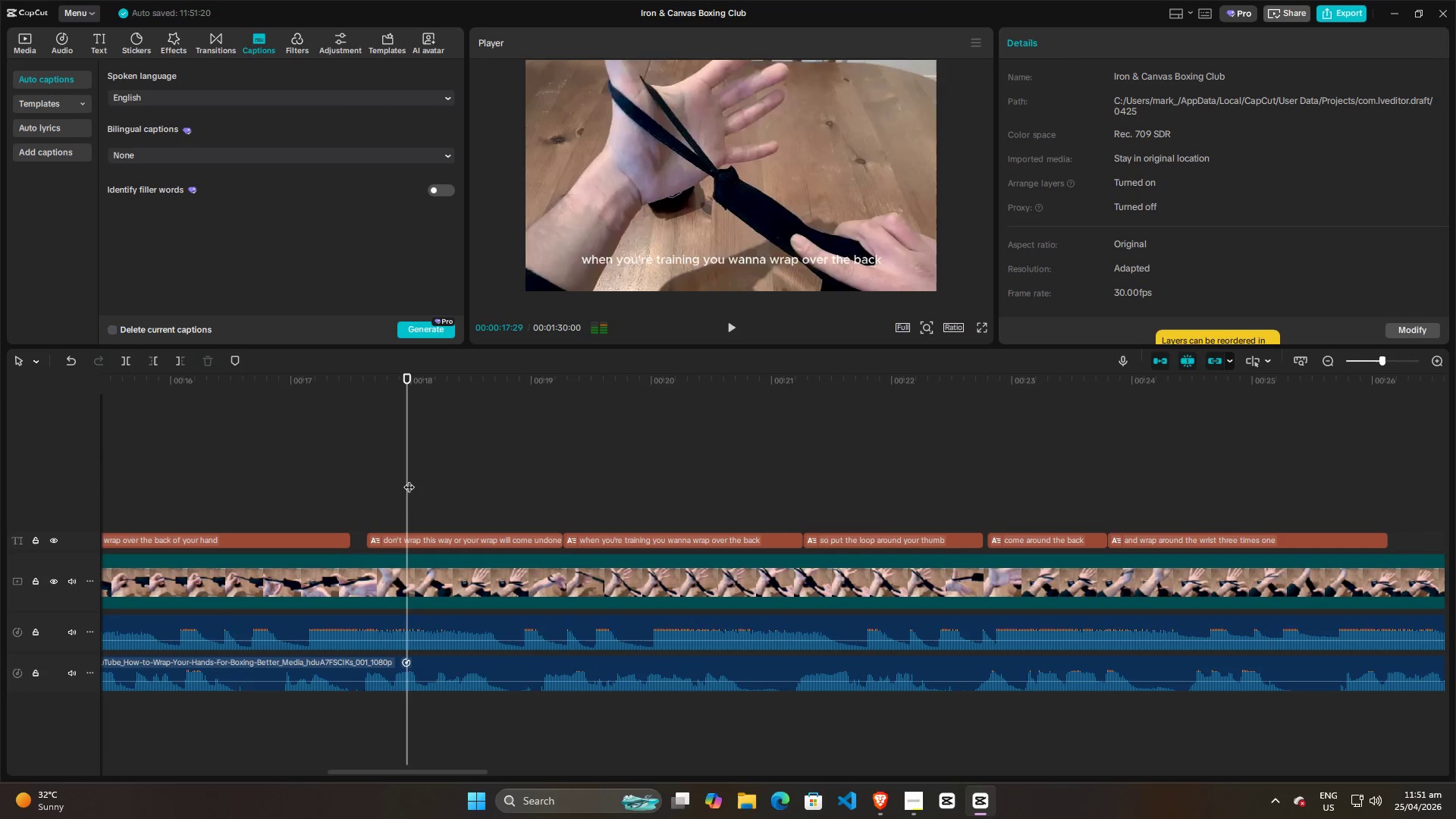 
key(Space)
 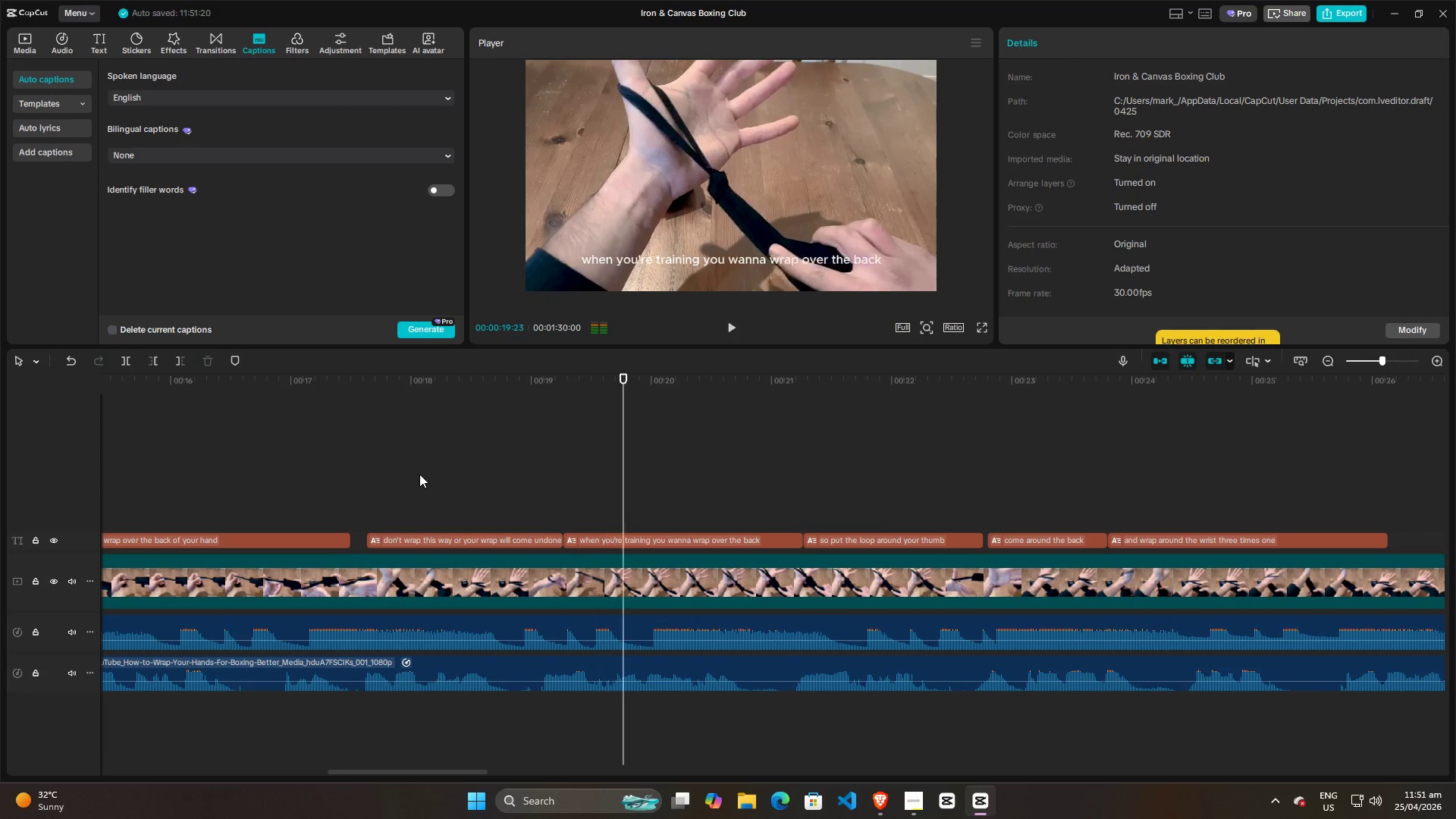 
key(Space)
 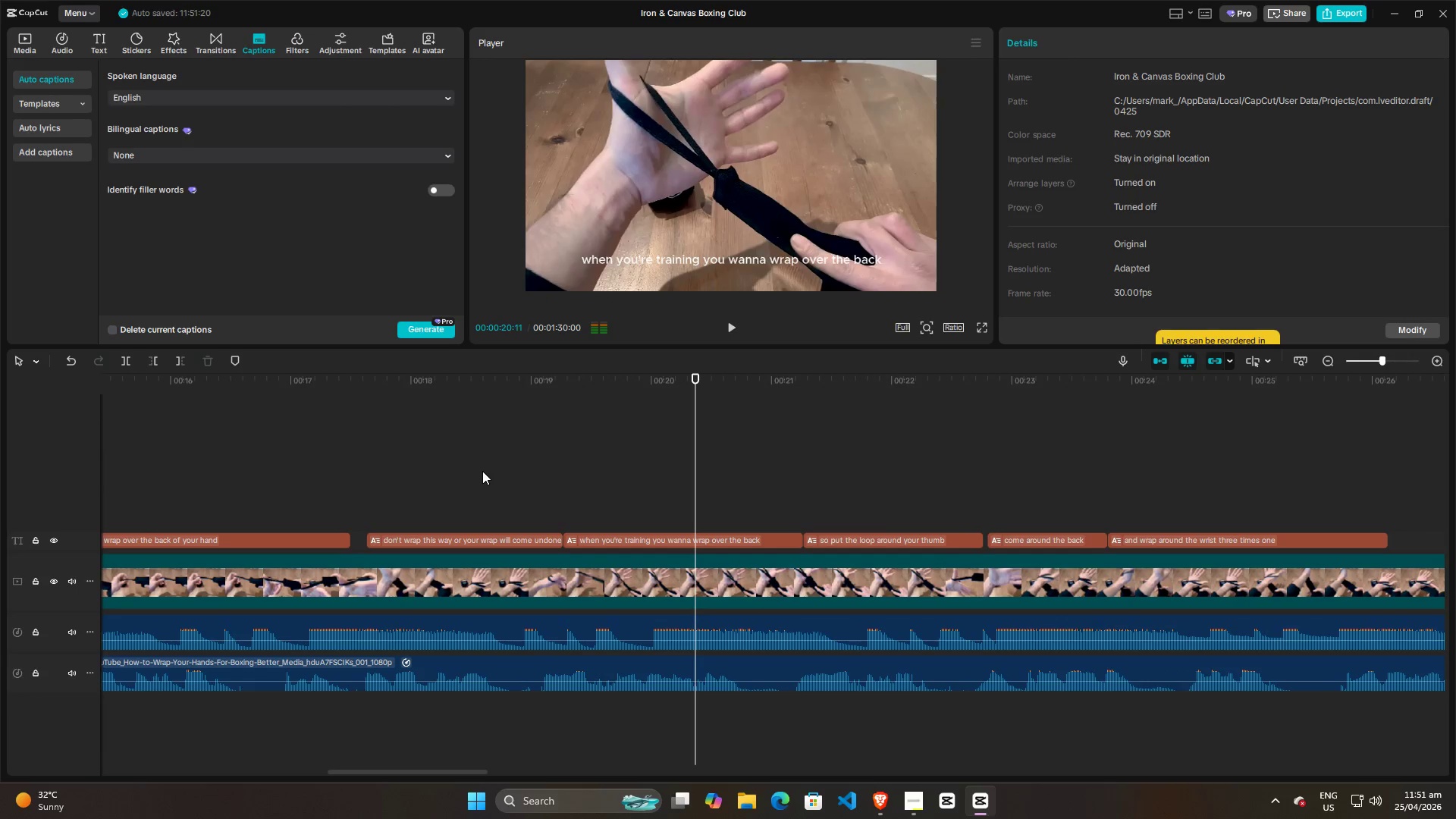 
left_click([482, 471])
 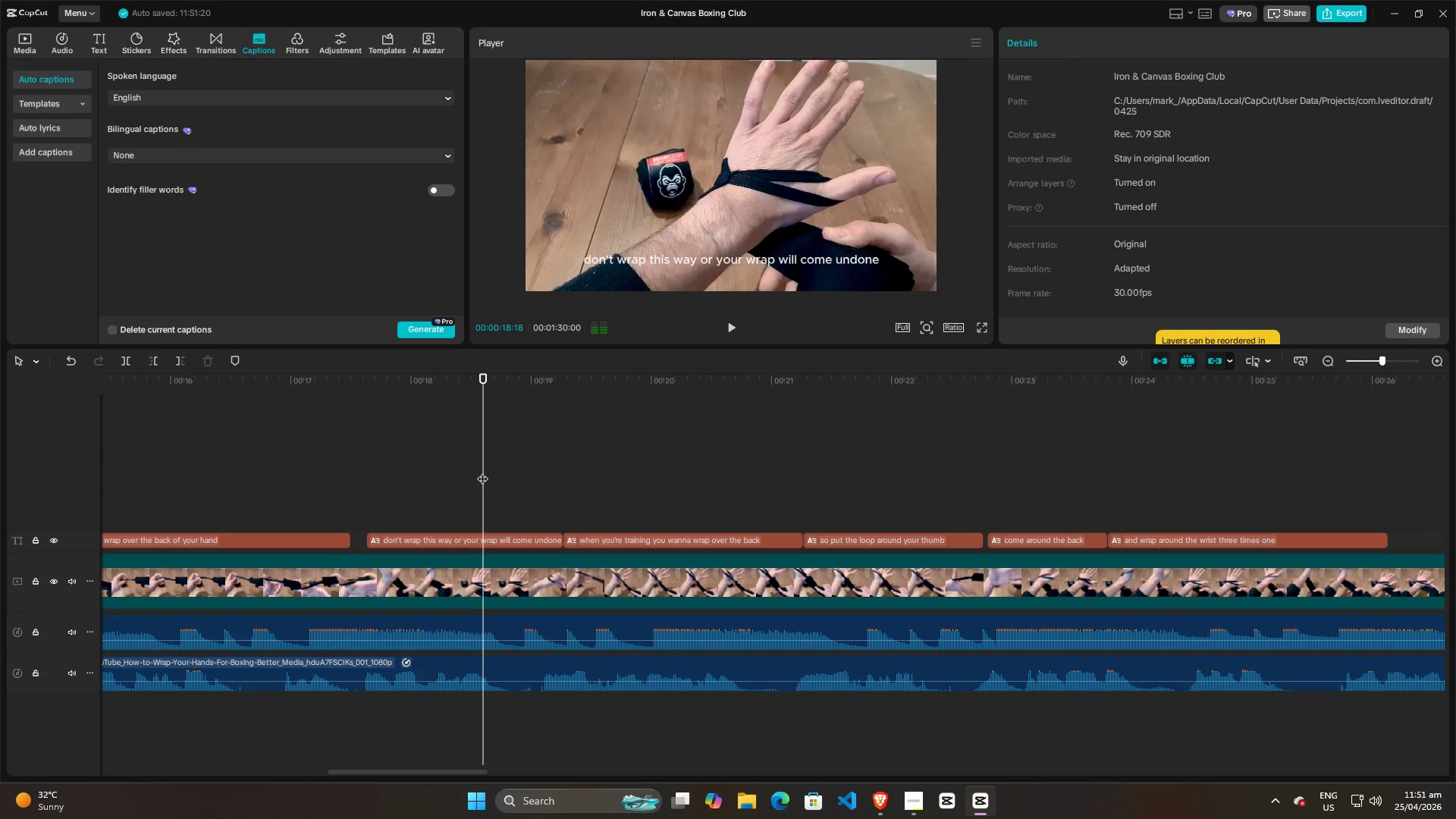 
key(Space)
 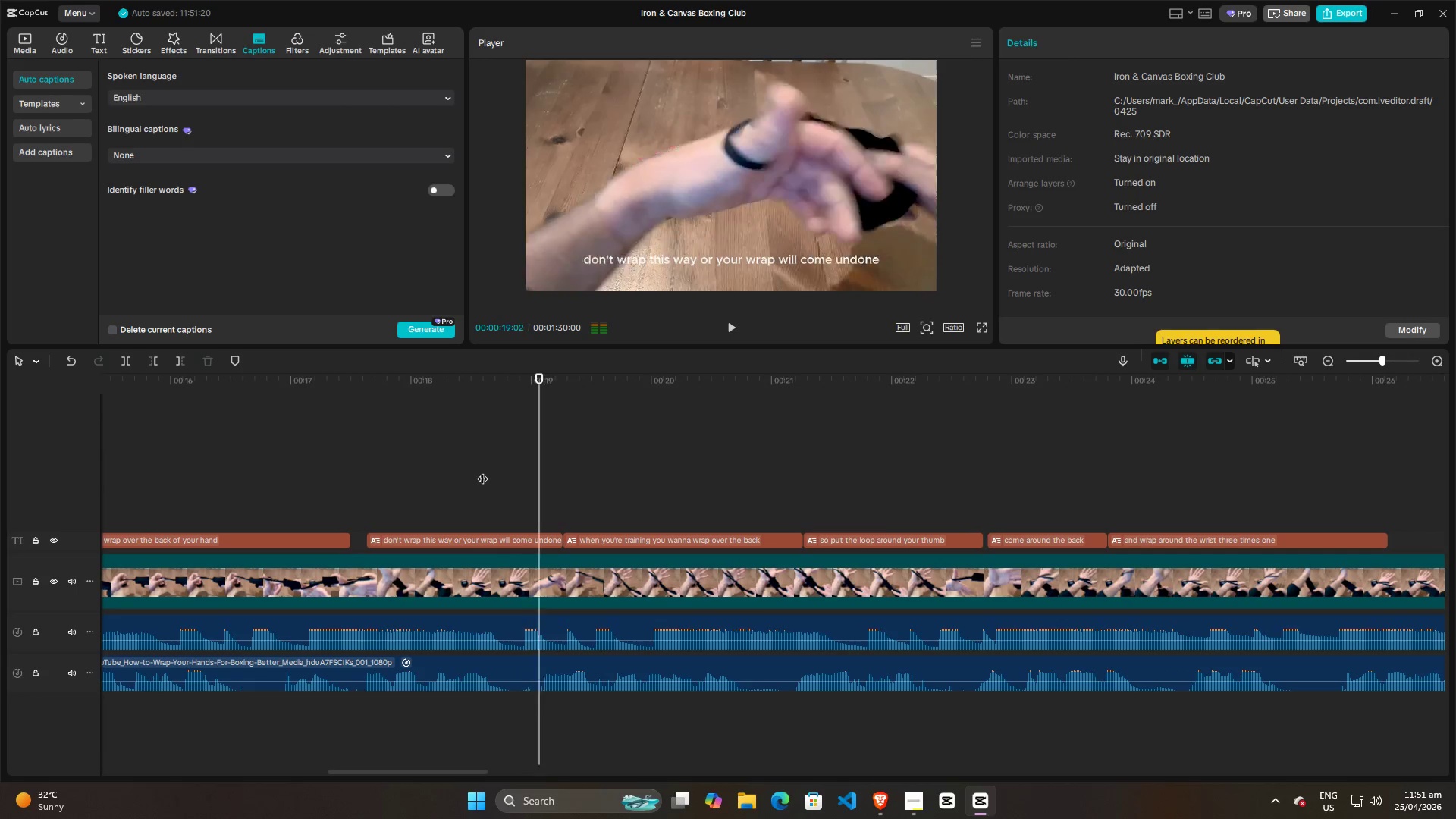 
key(Space)
 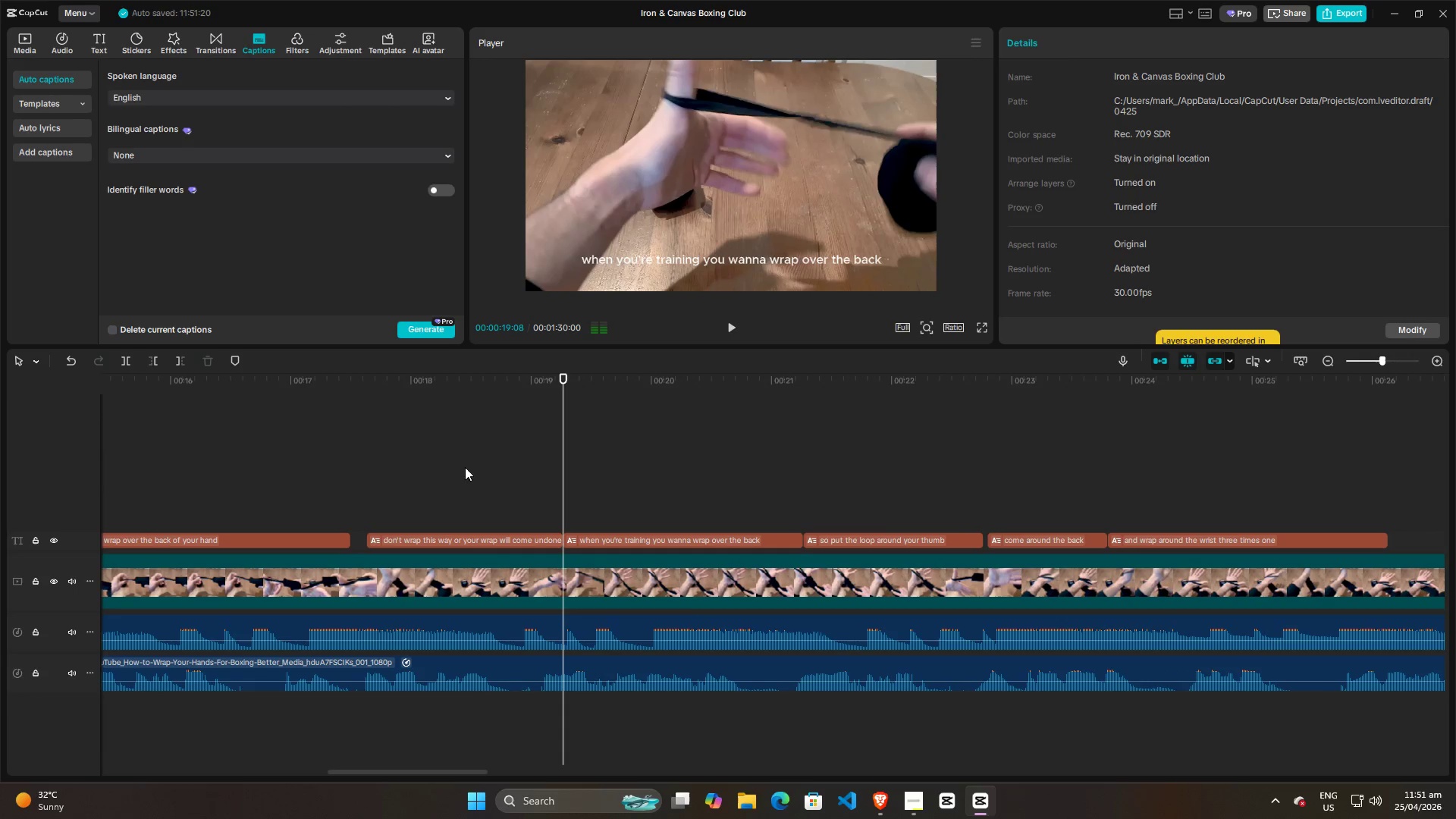 
left_click([453, 465])
 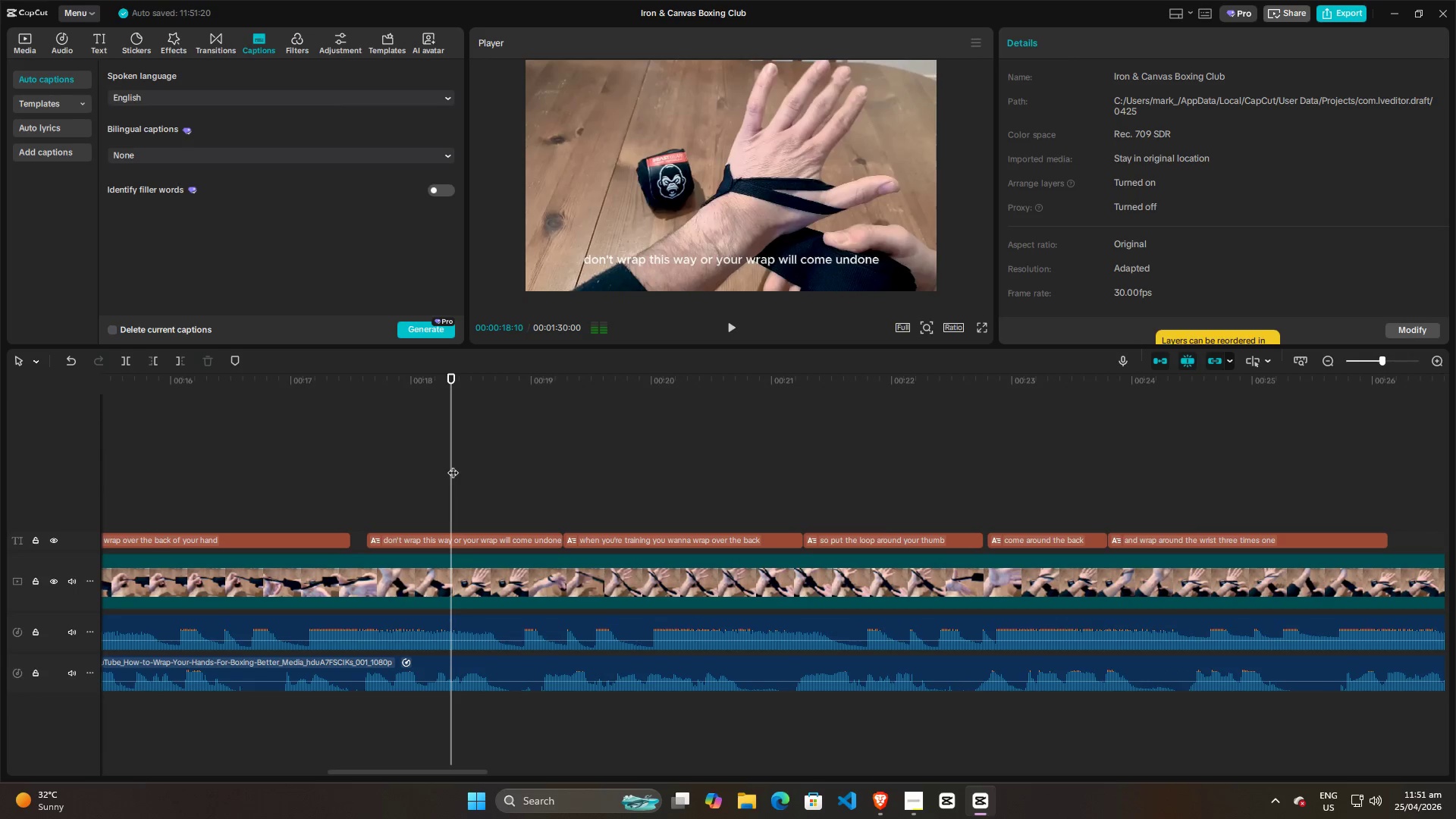 
key(Space)
 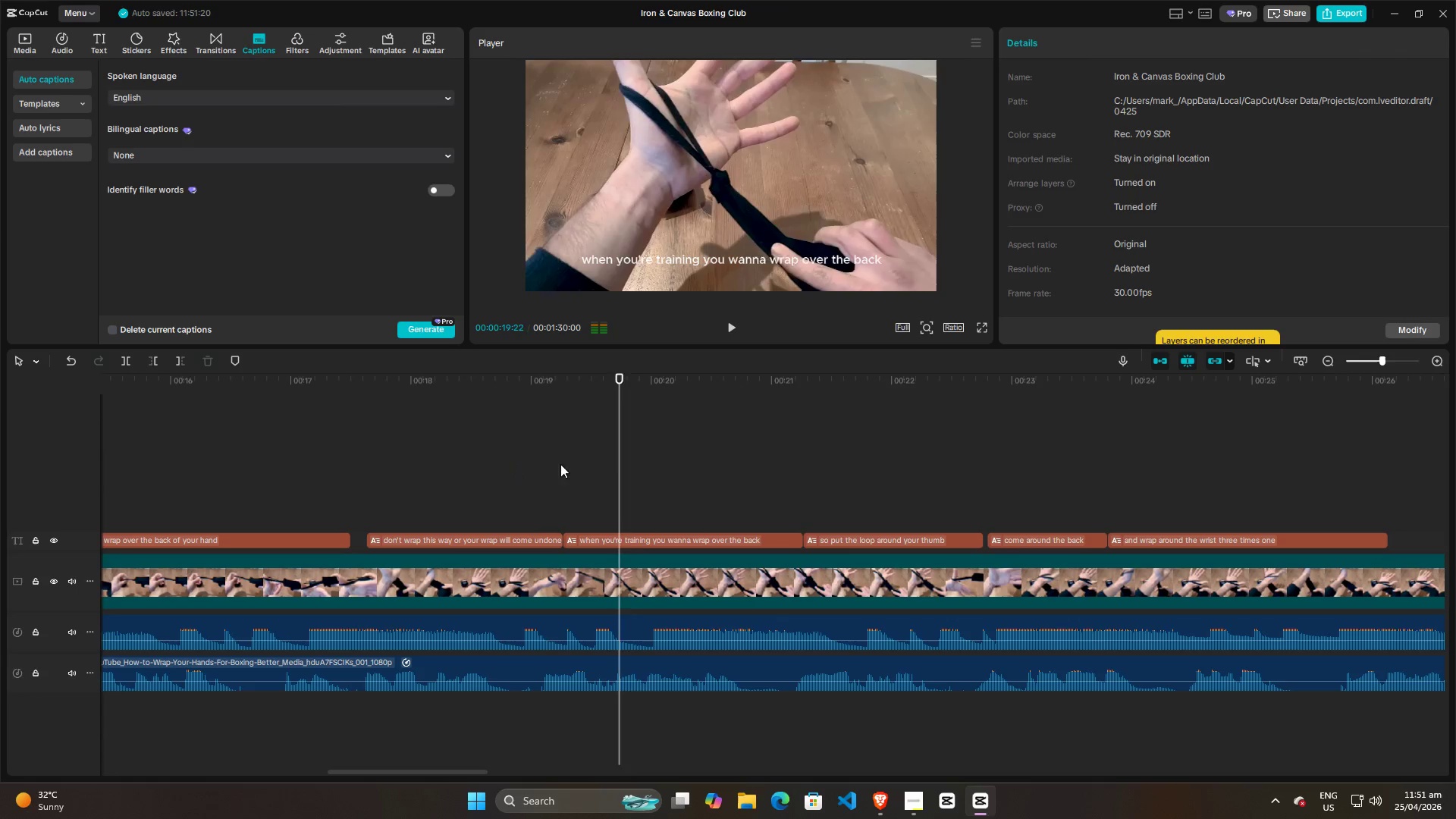 
key(Space)
 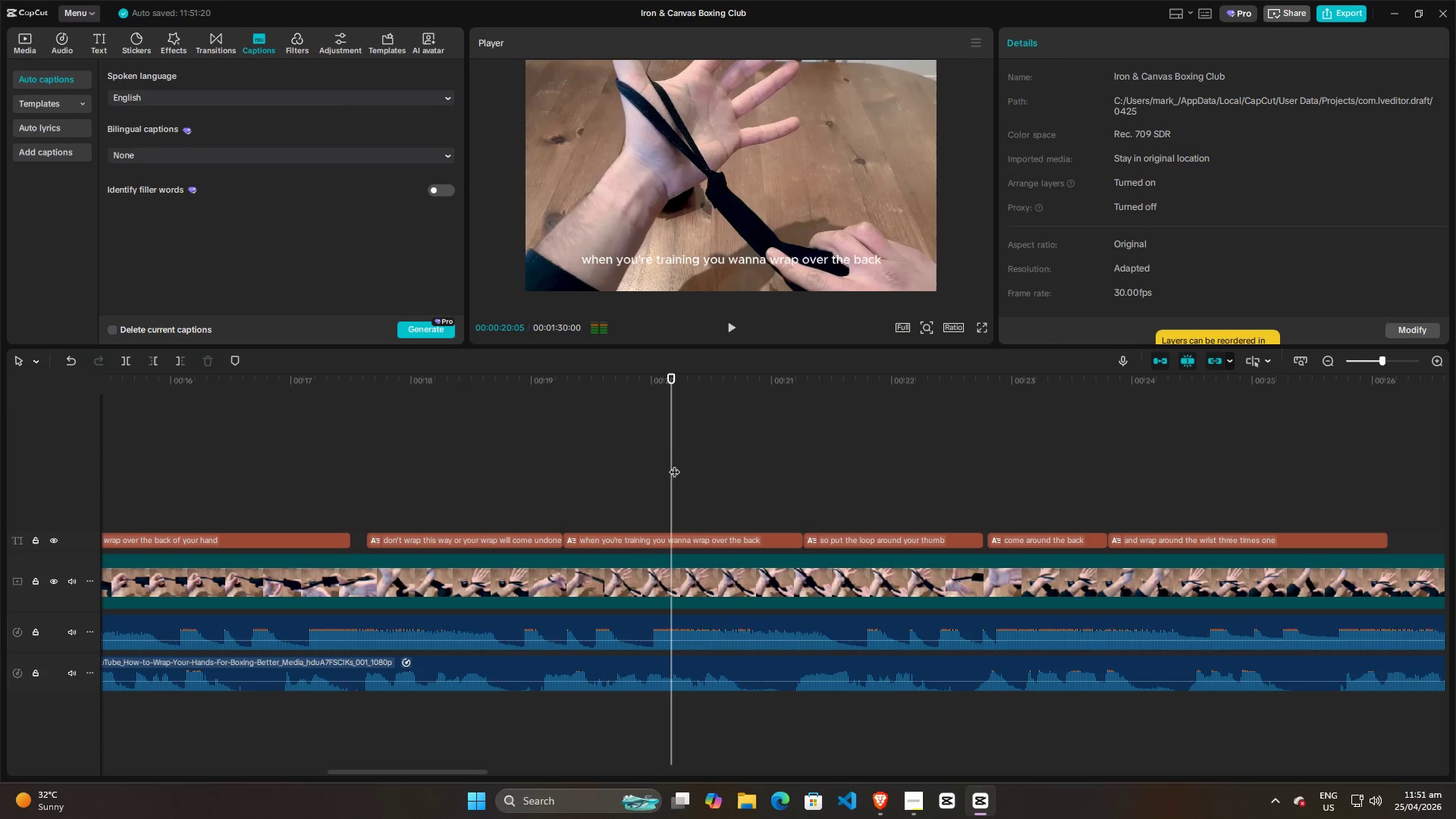 
left_click_drag(start_coordinate=[673, 465], to_coordinate=[601, 465])
 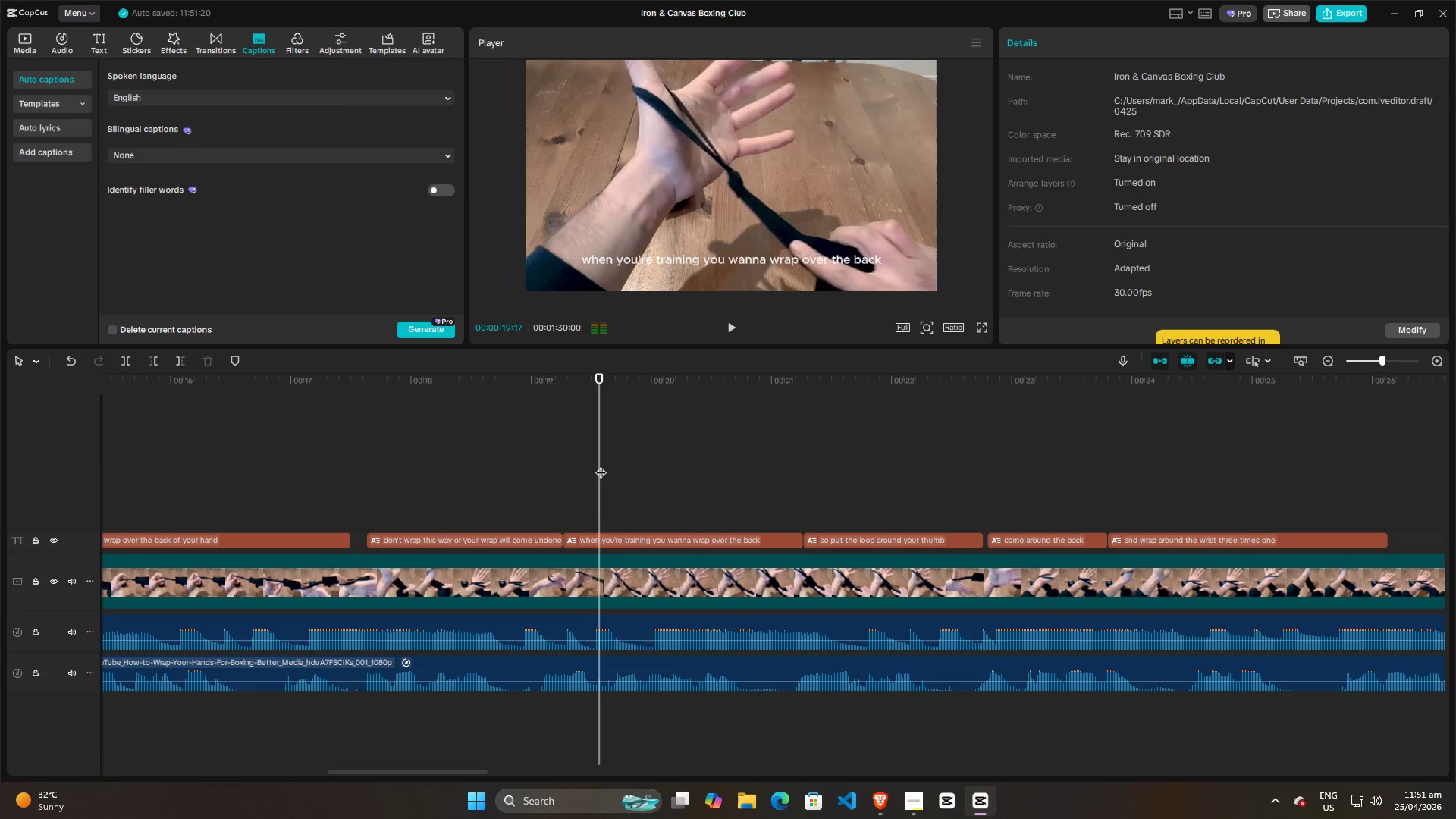 
key(Space)
 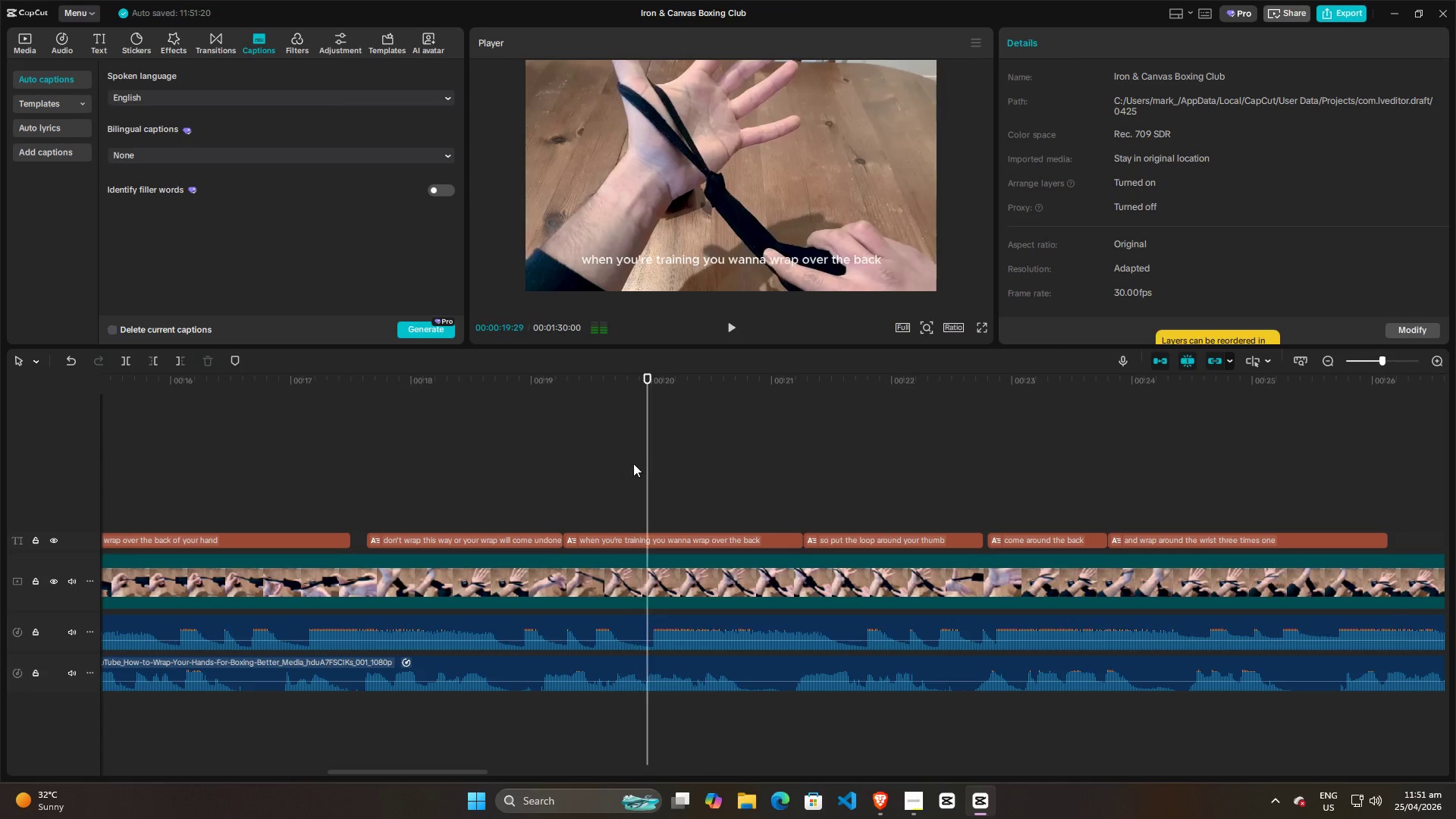 
key(Space)
 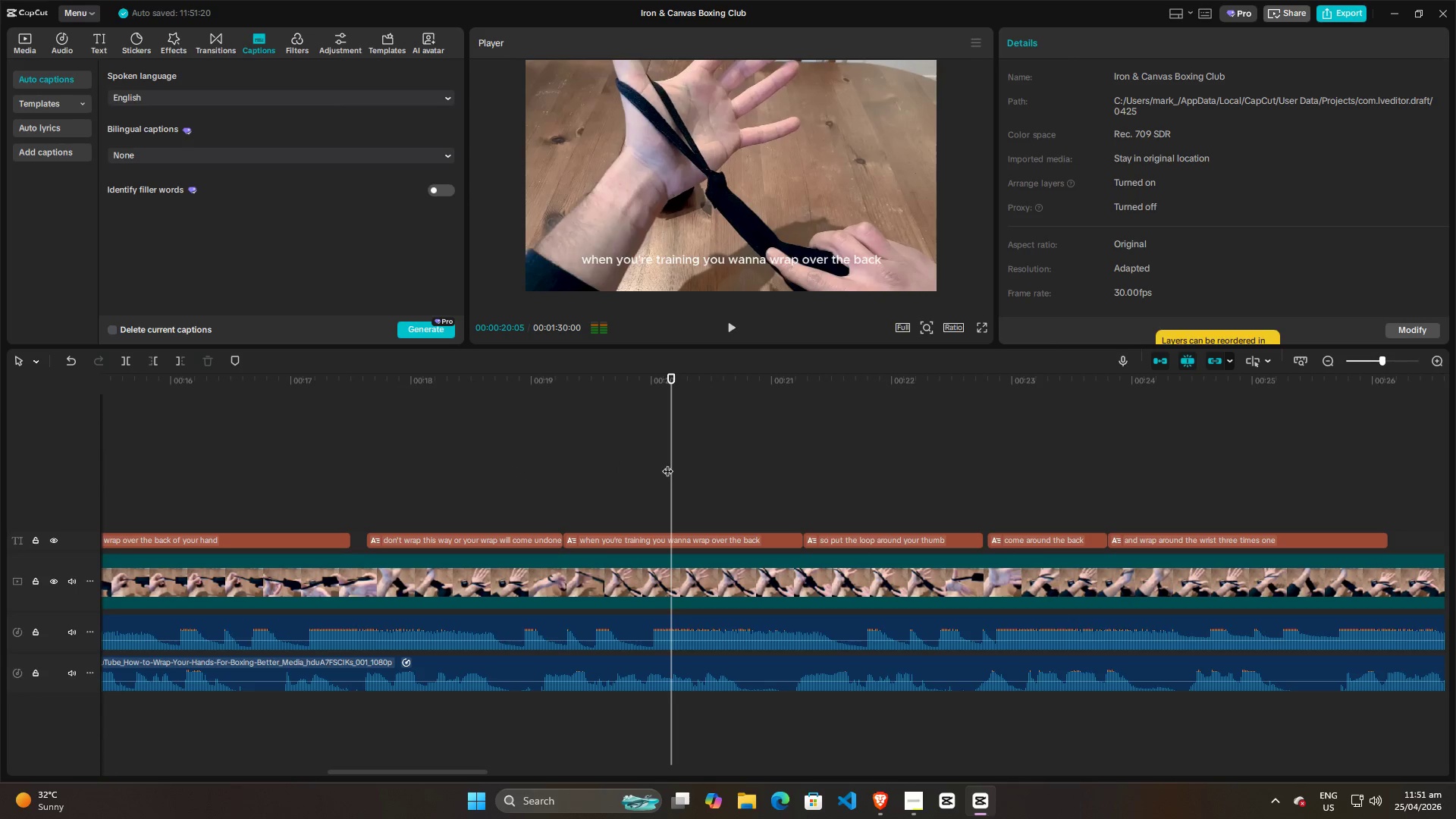 
left_click_drag(start_coordinate=[668, 463], to_coordinate=[591, 463])
 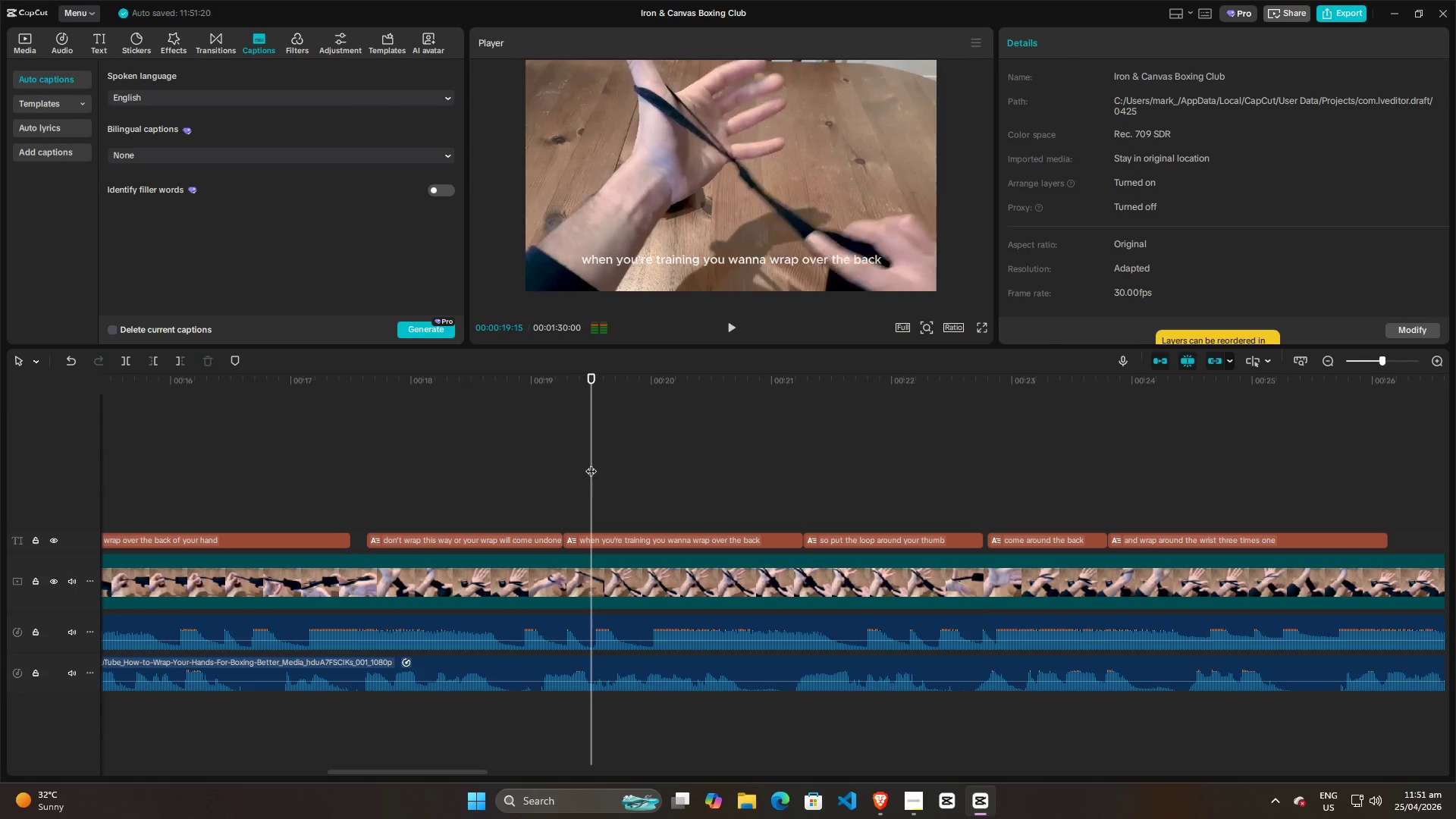 
key(Space)
 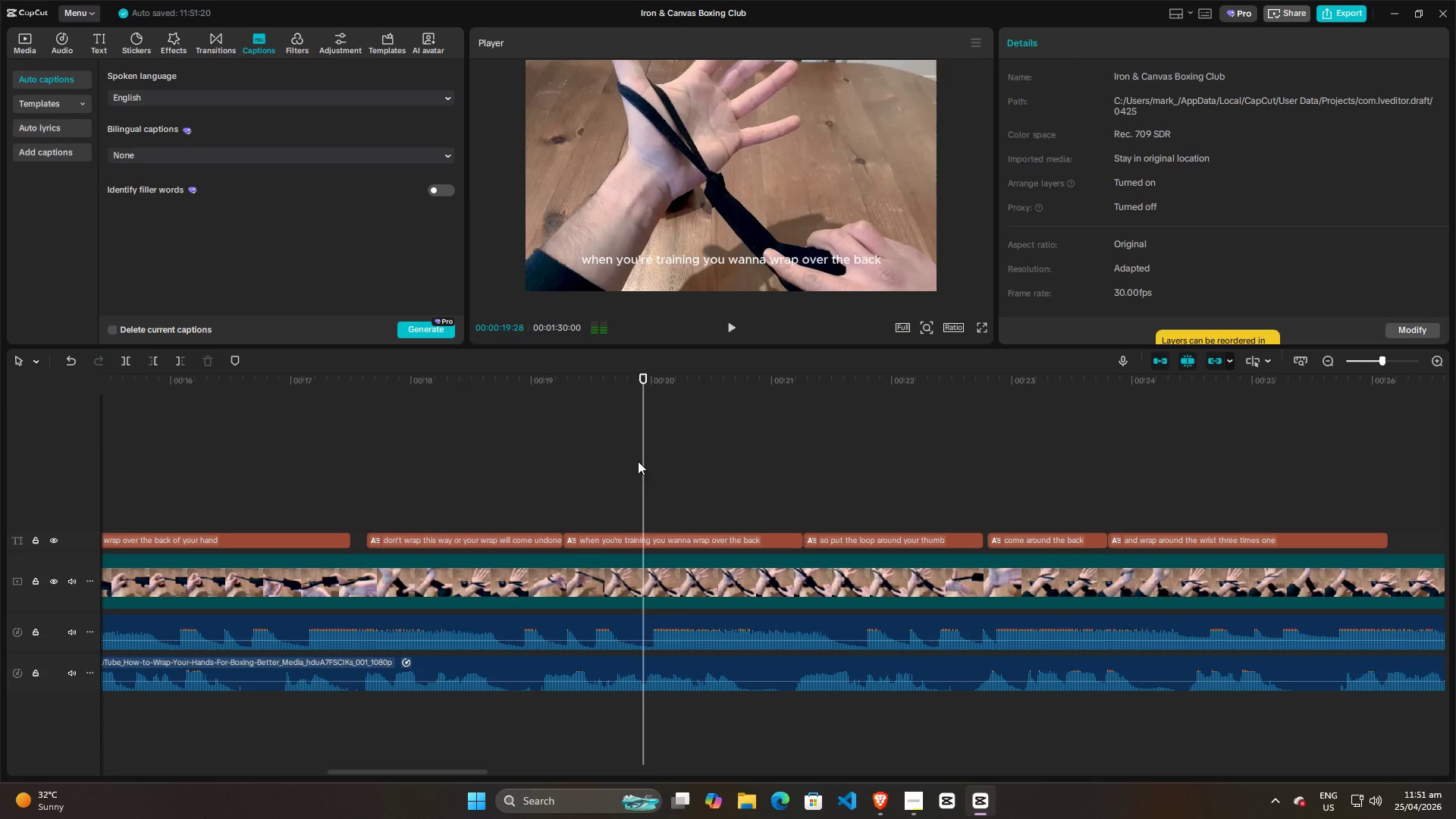 
key(Space)
 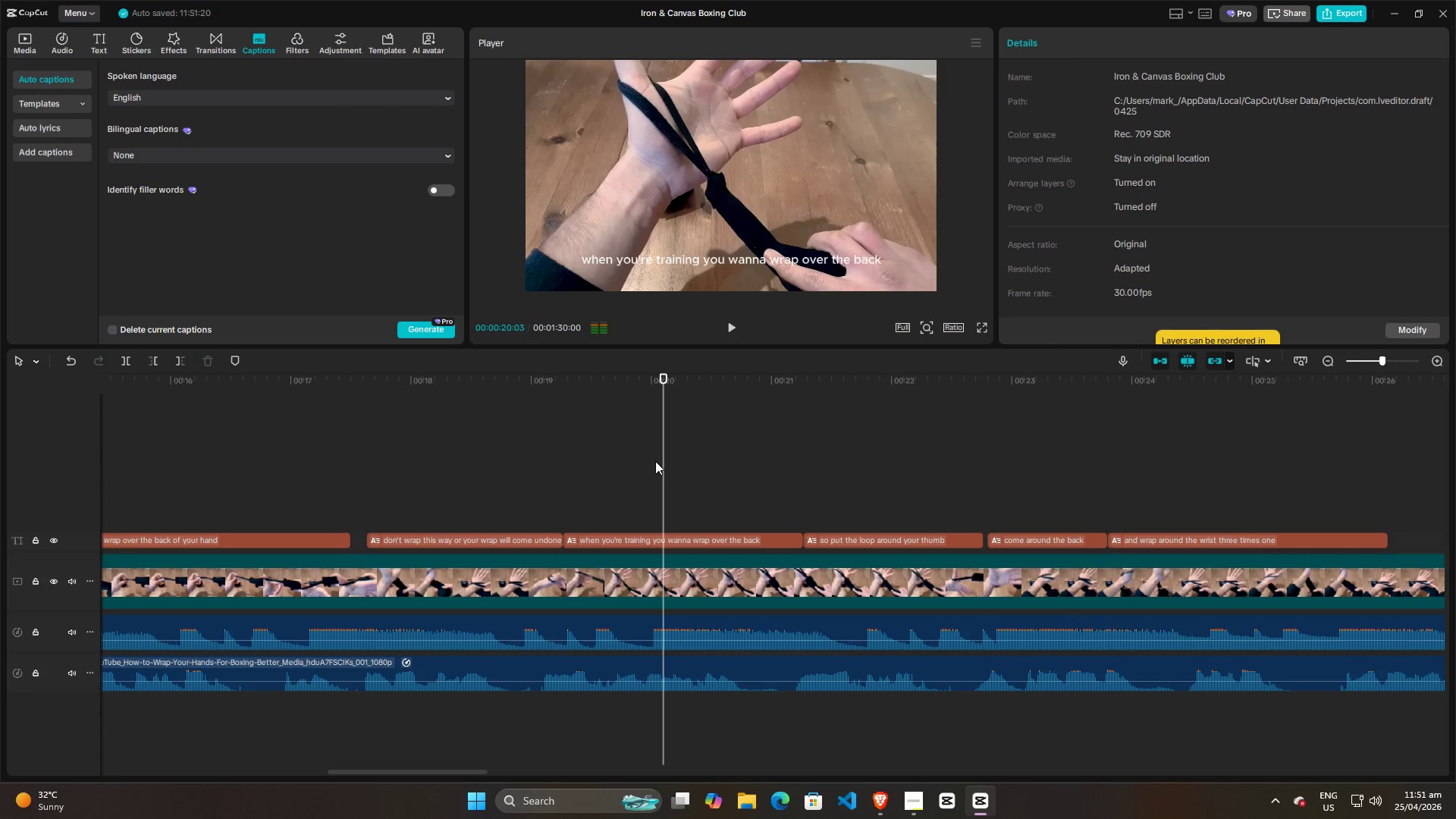 
left_click_drag(start_coordinate=[663, 461], to_coordinate=[546, 461])
 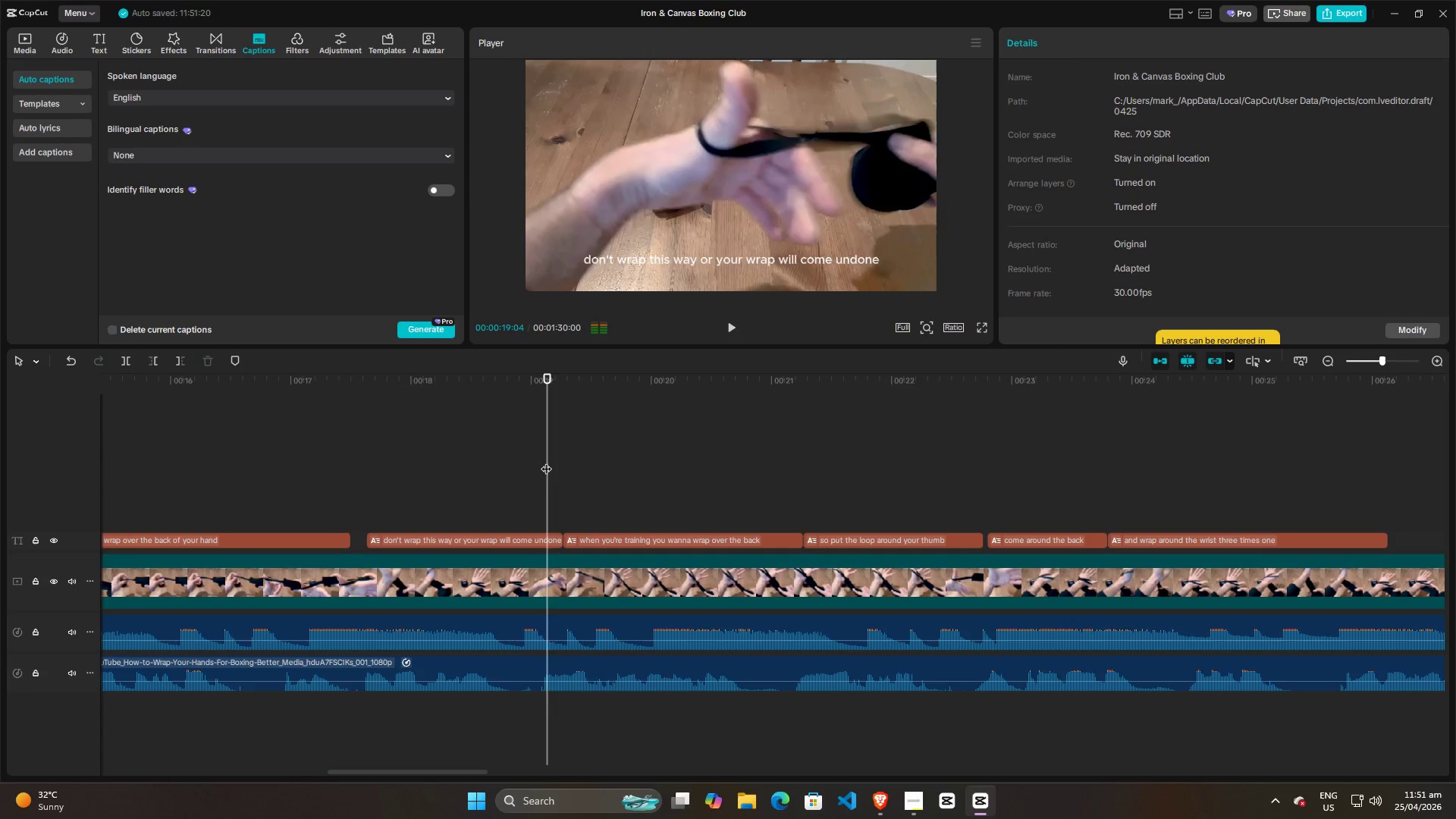 
key(Space)
 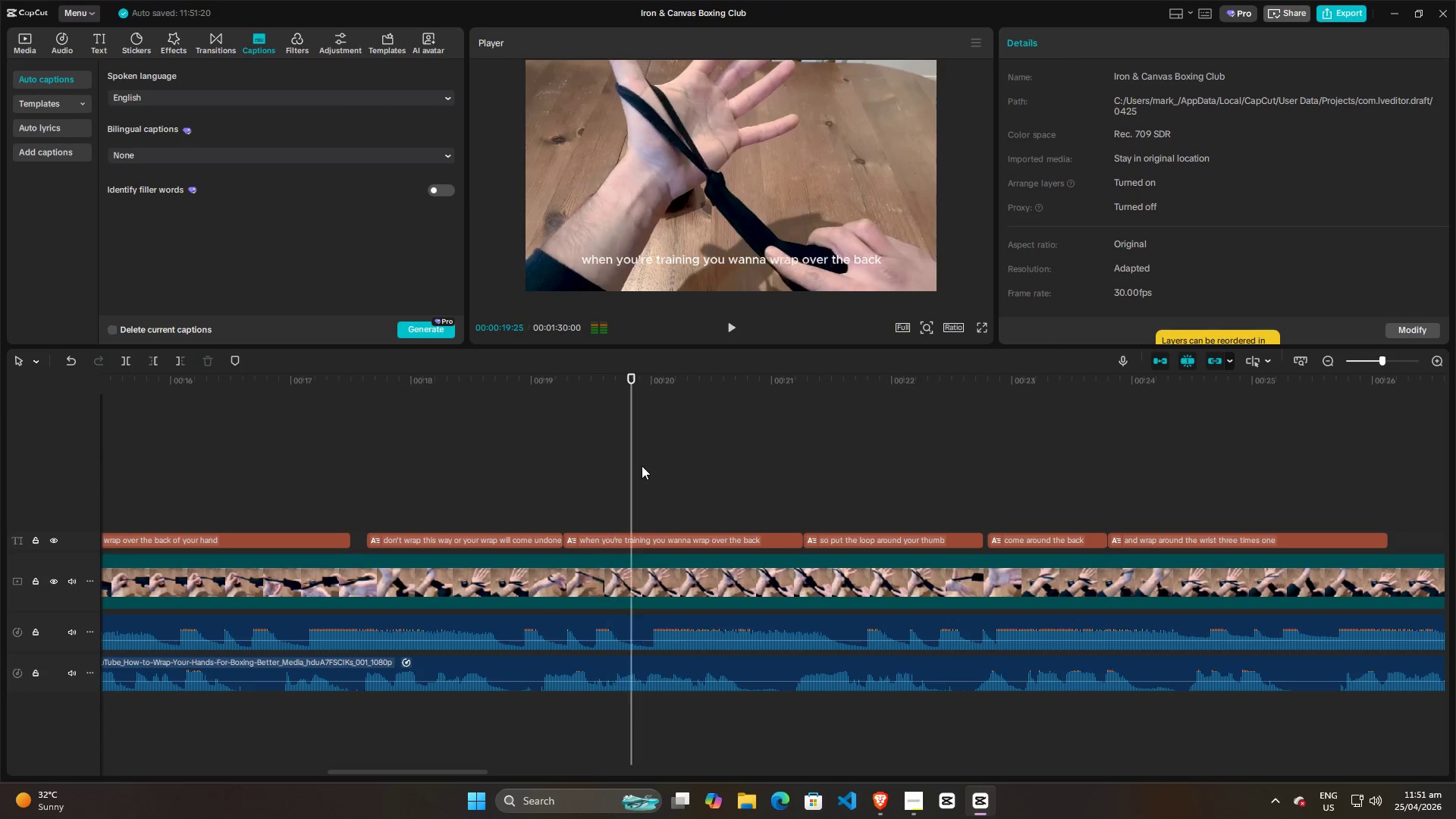 
key(Space)
 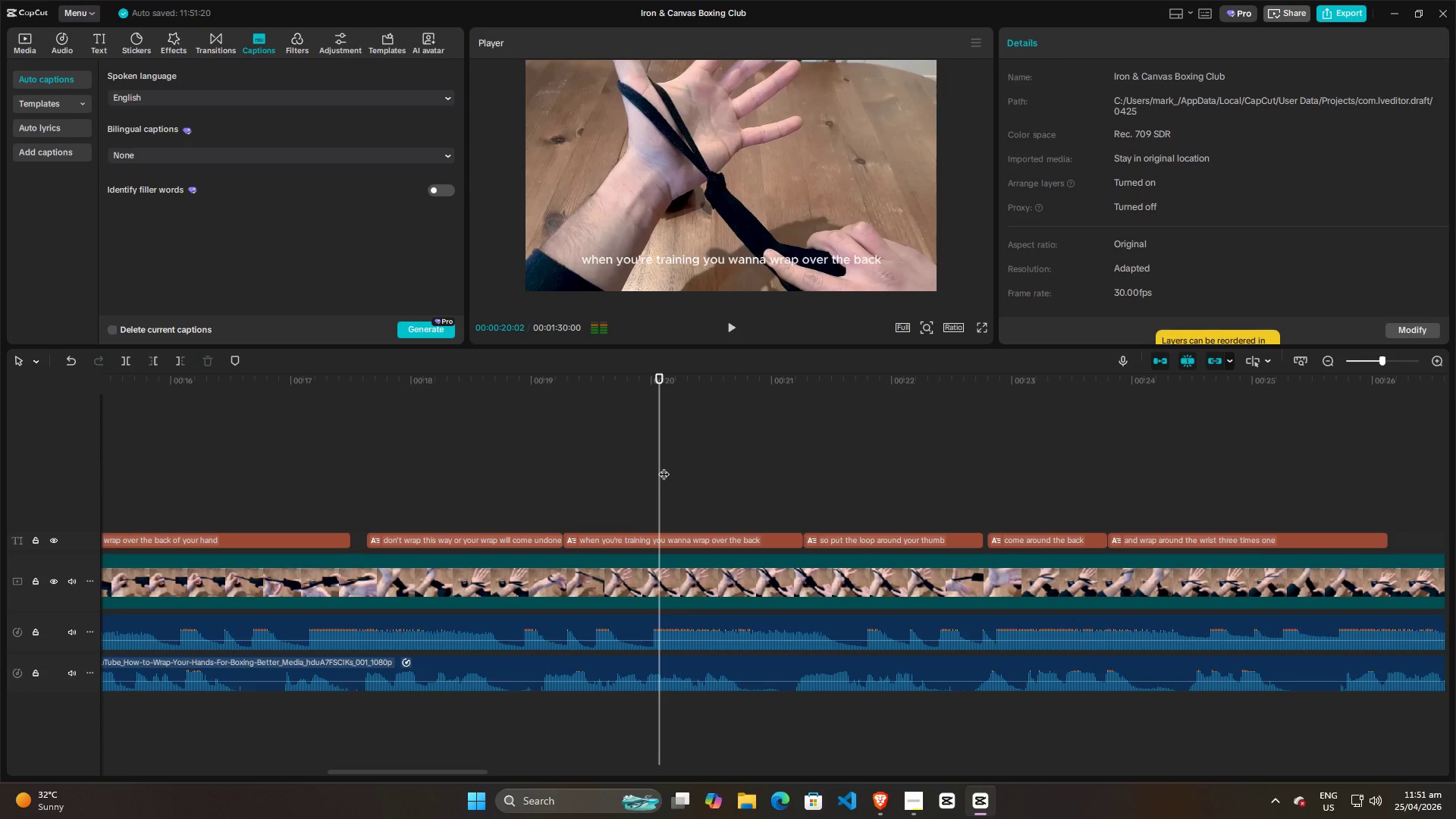 
left_click_drag(start_coordinate=[664, 466], to_coordinate=[519, 466])
 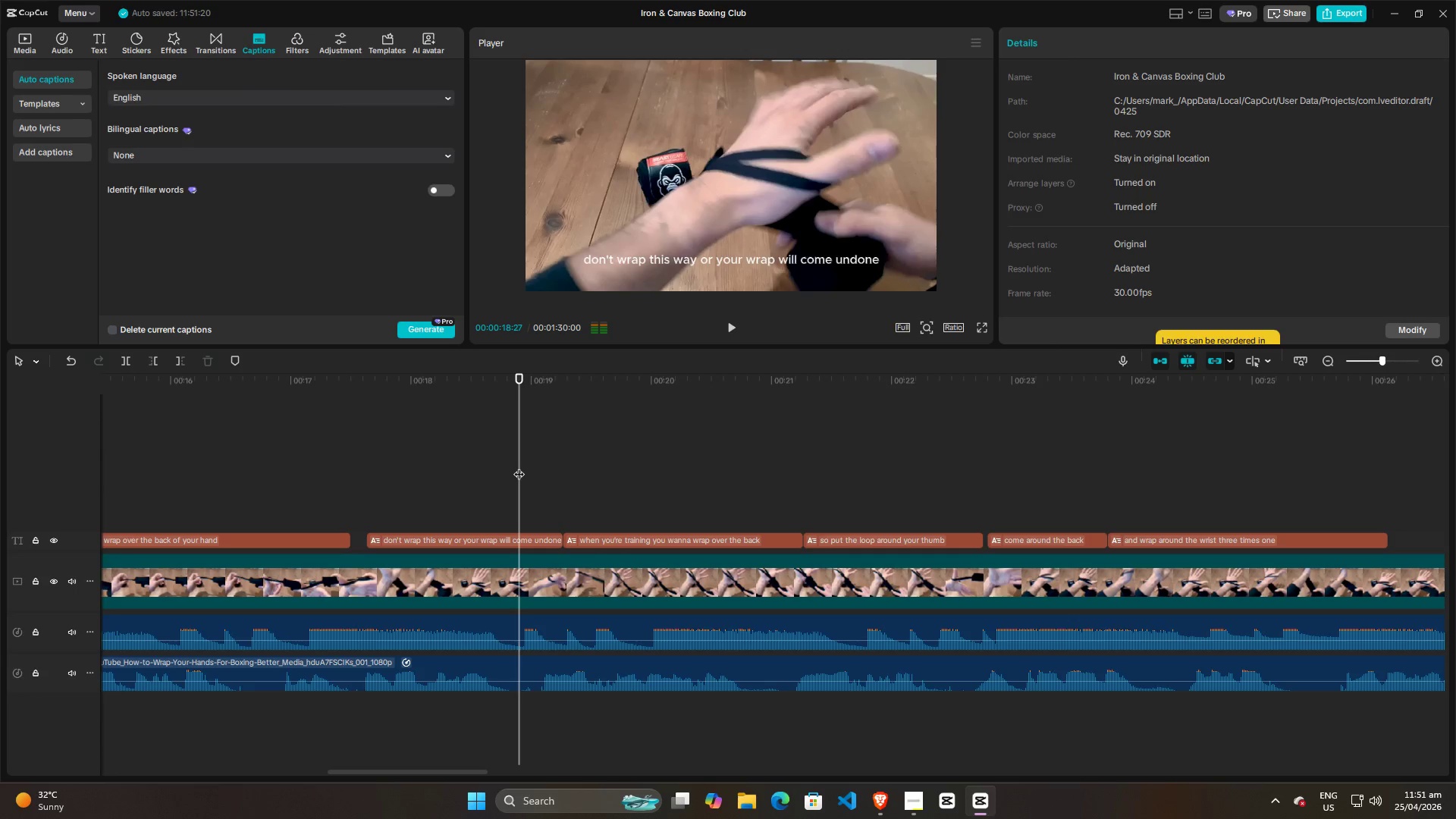 
key(Space)
 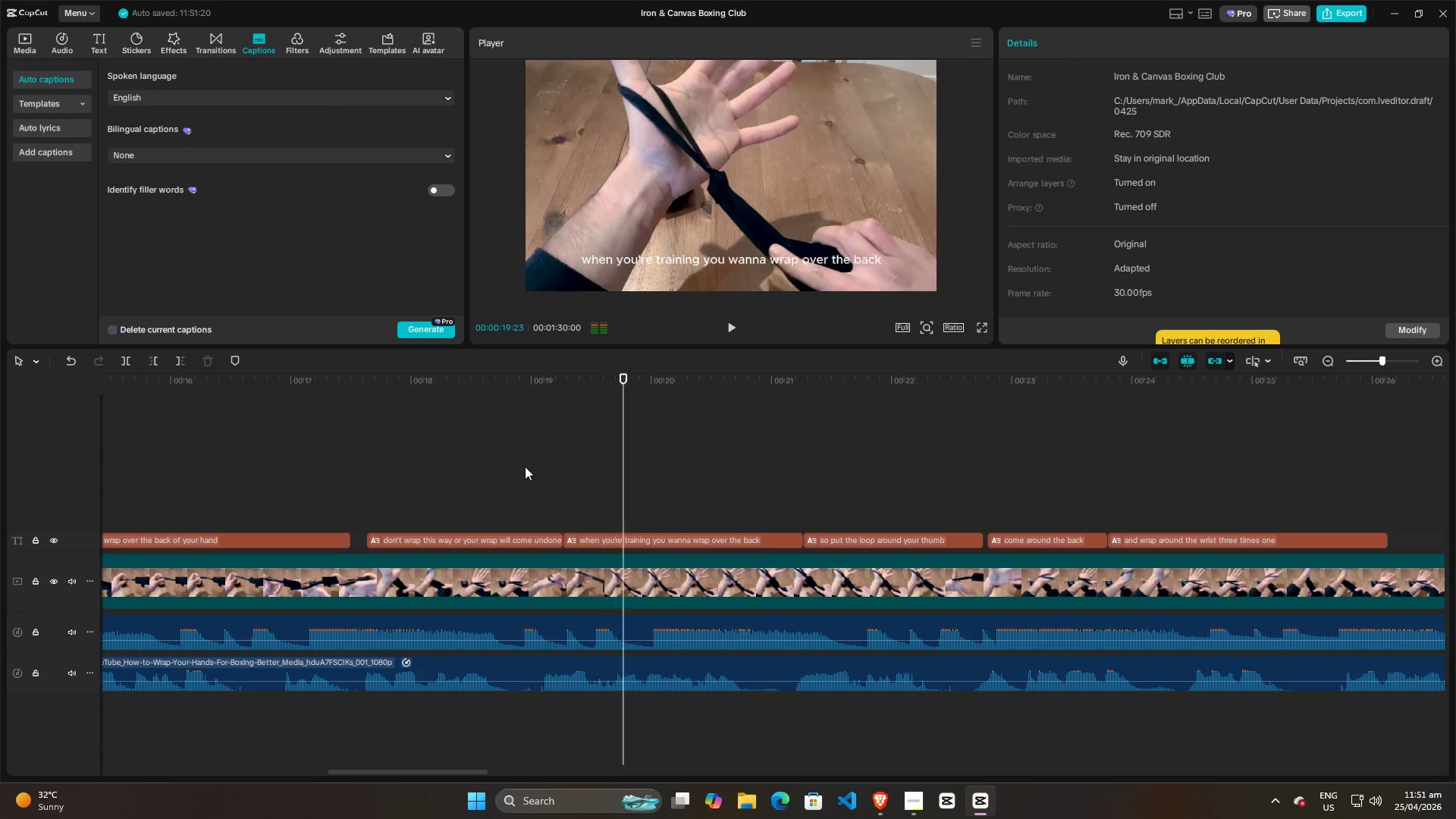 
key(Space)
 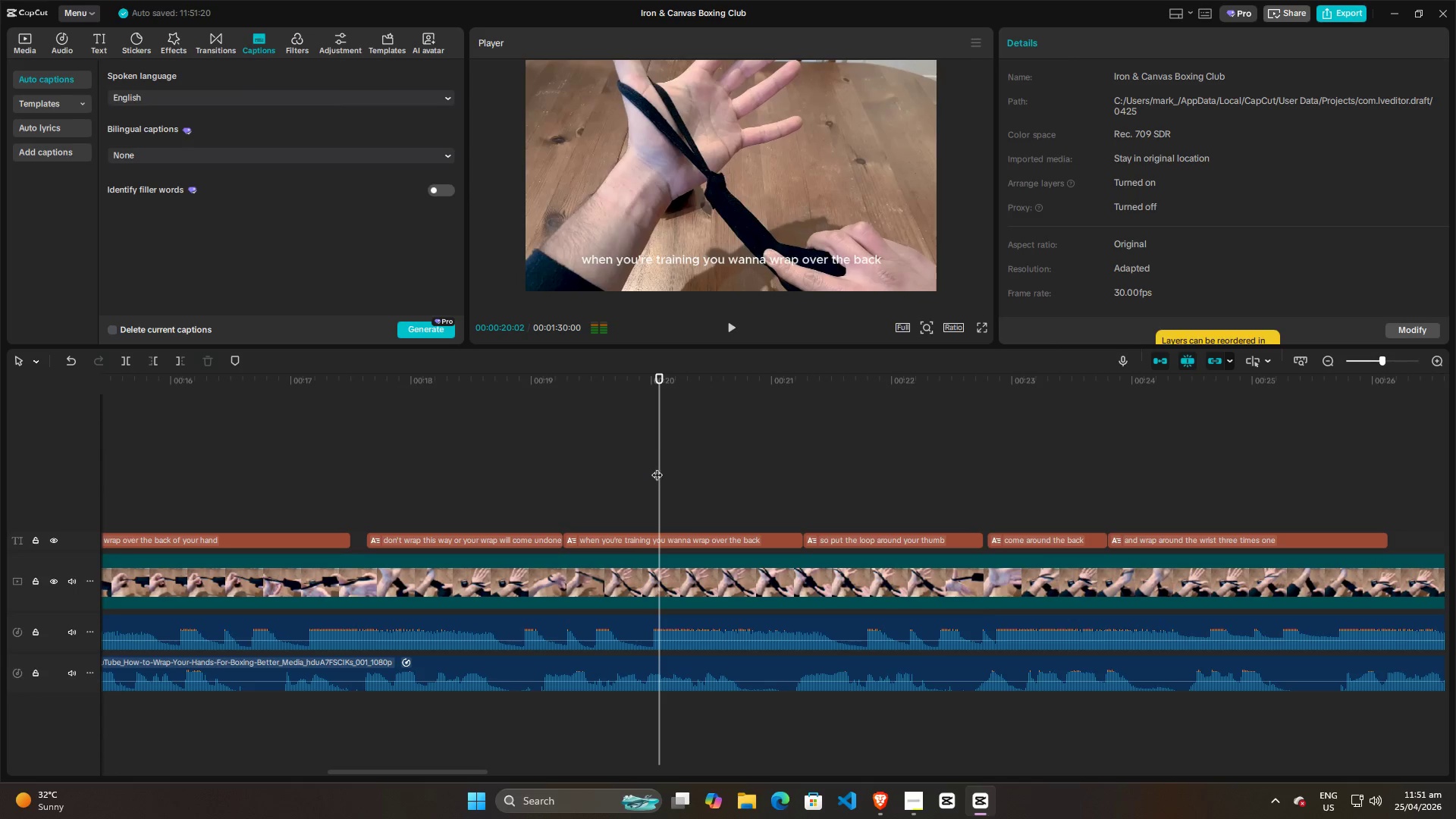 
left_click_drag(start_coordinate=[661, 467], to_coordinate=[392, 462])
 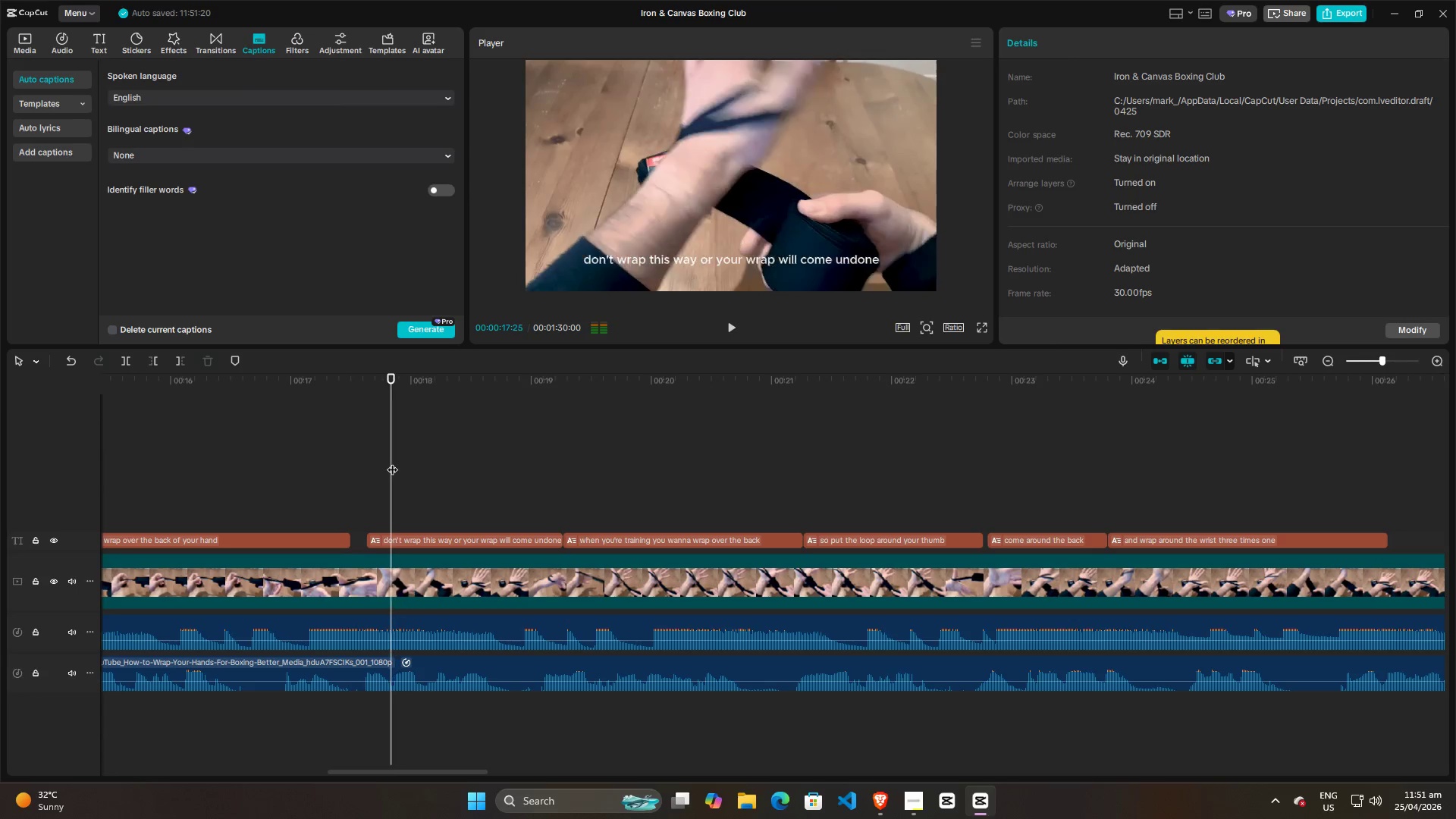 
key(Space)
 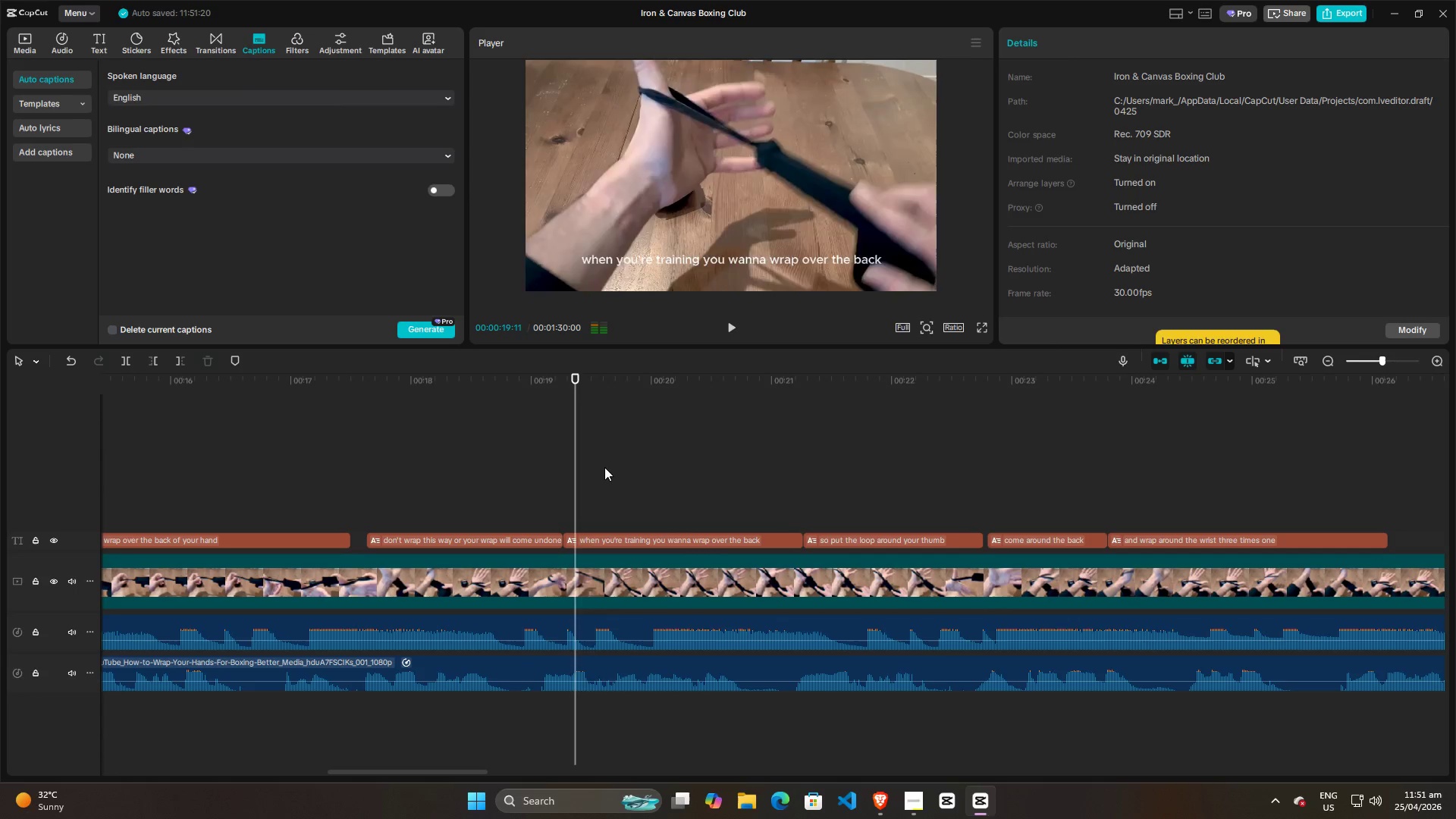 
key(Space)
 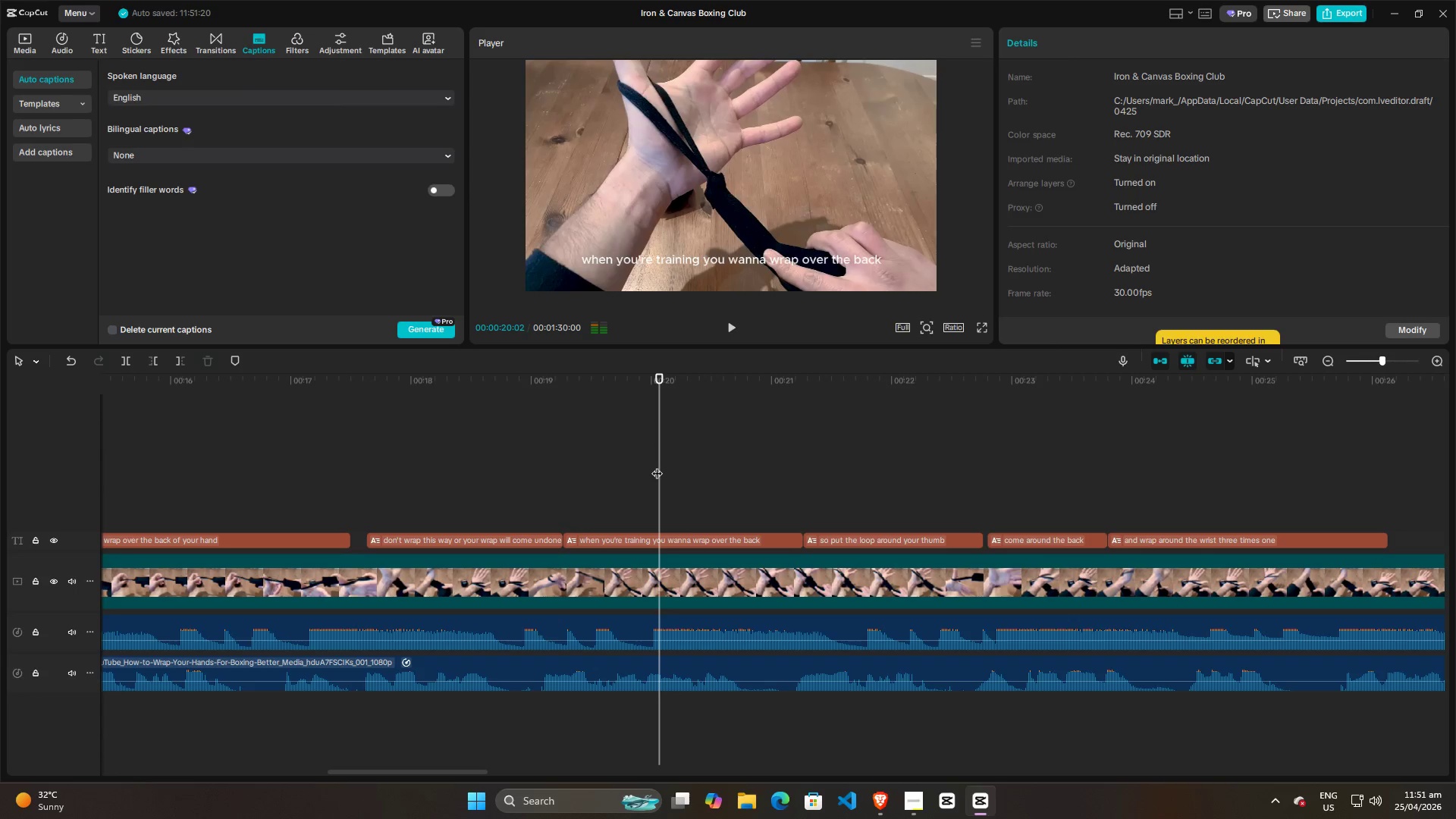 
key(Space)
 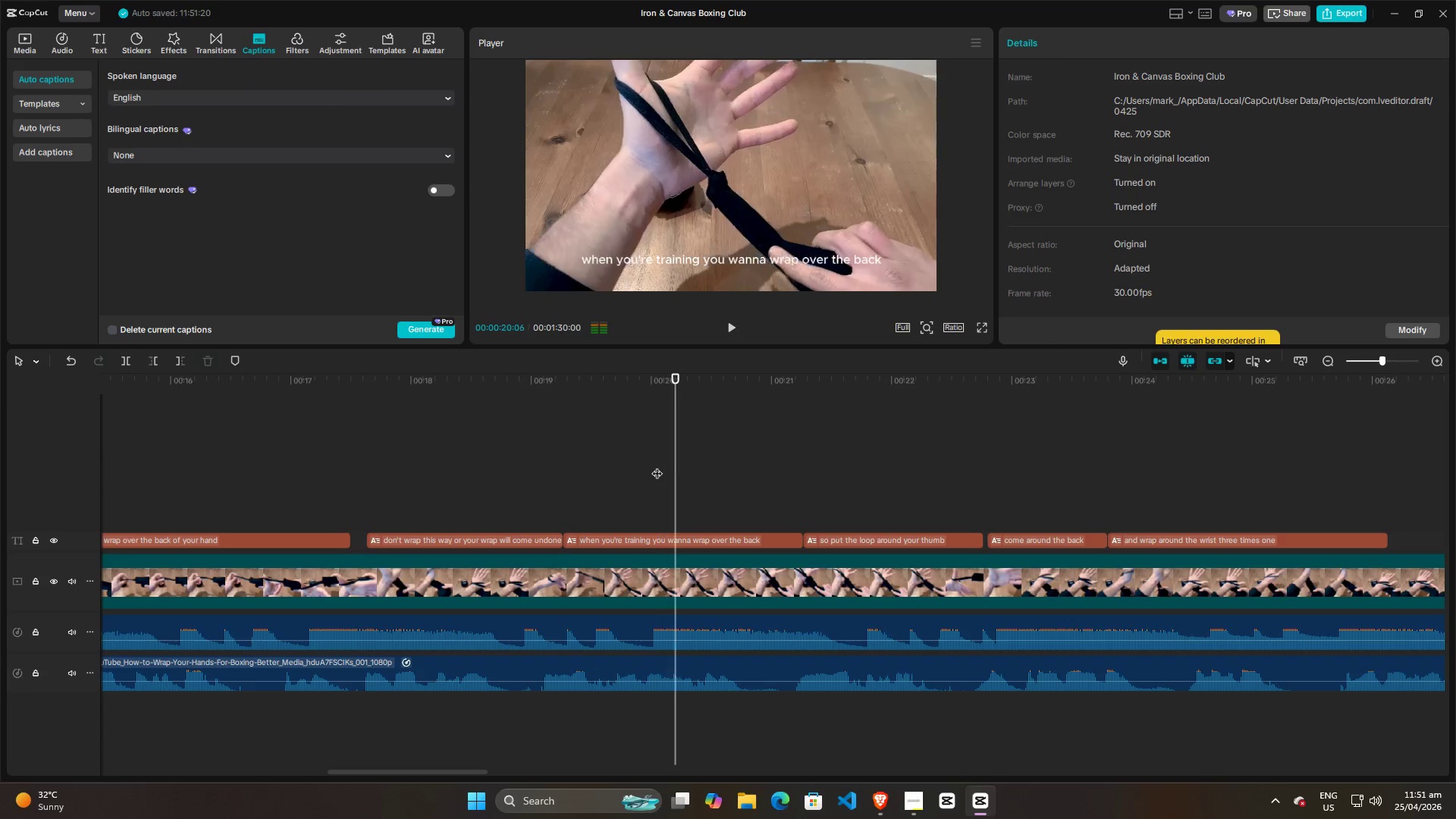 
key(Space)
 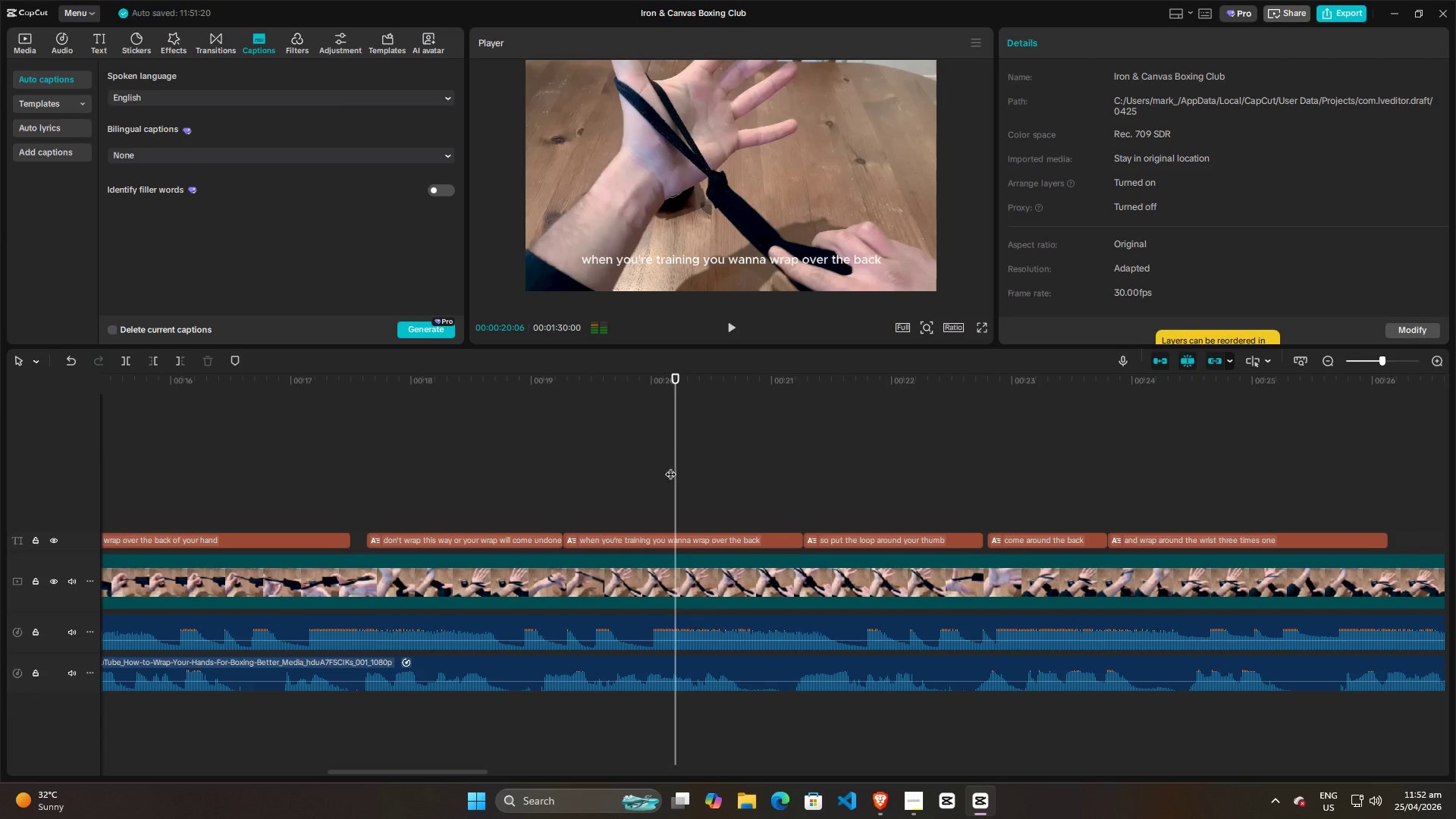 
left_click([510, 537])
 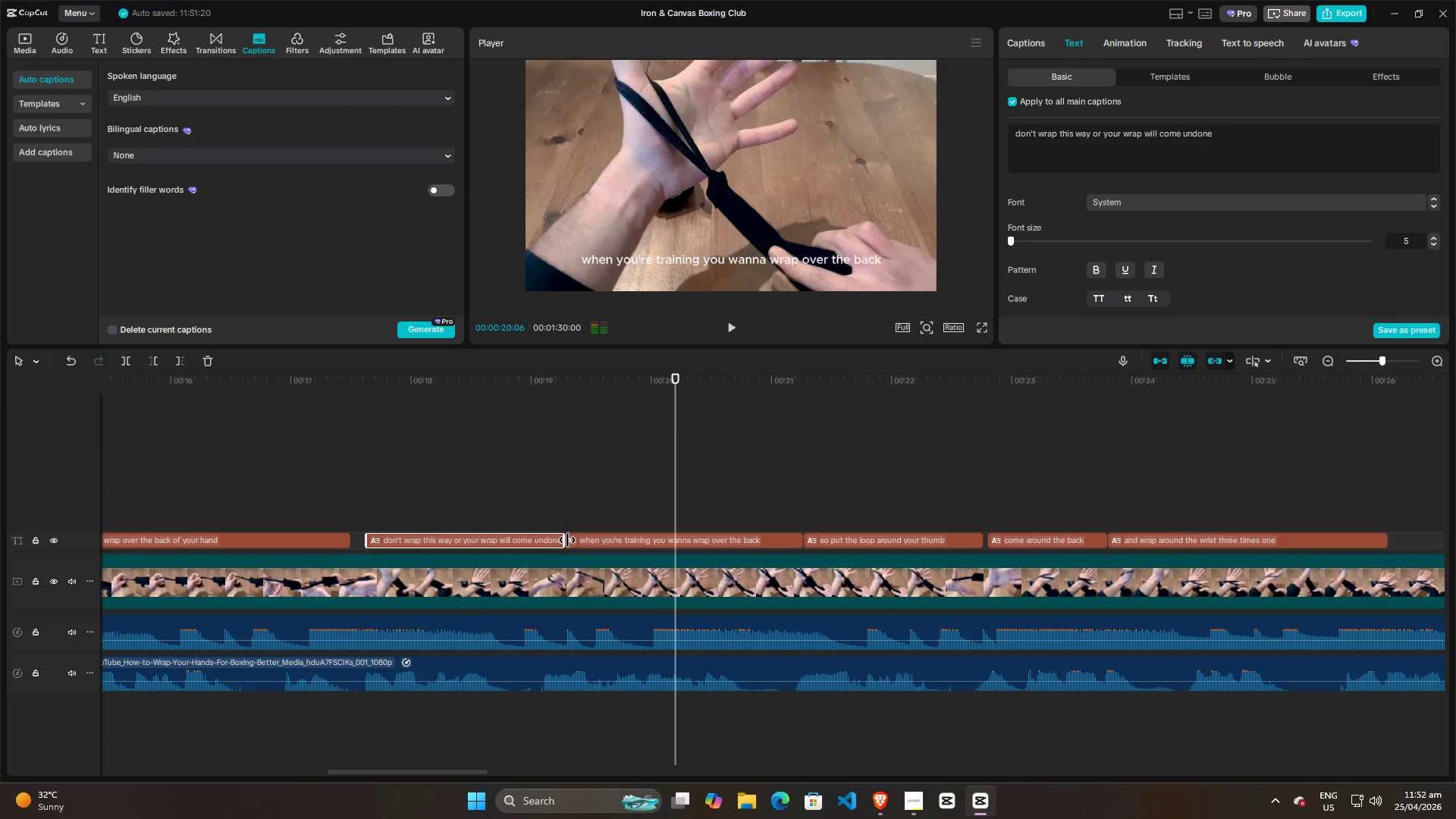 
left_click_drag(start_coordinate=[567, 540], to_coordinate=[721, 537])
 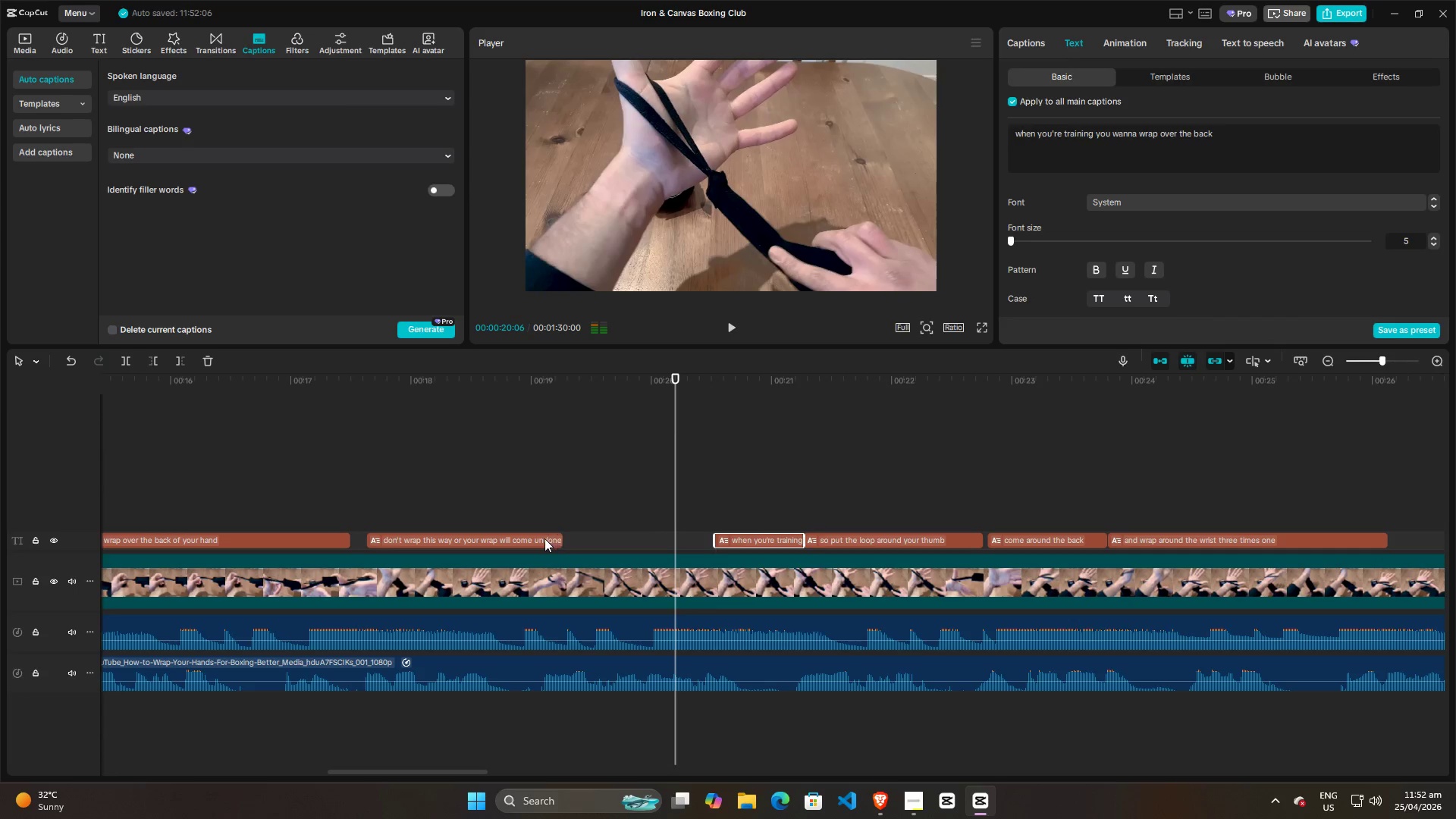 
left_click([544, 538])
 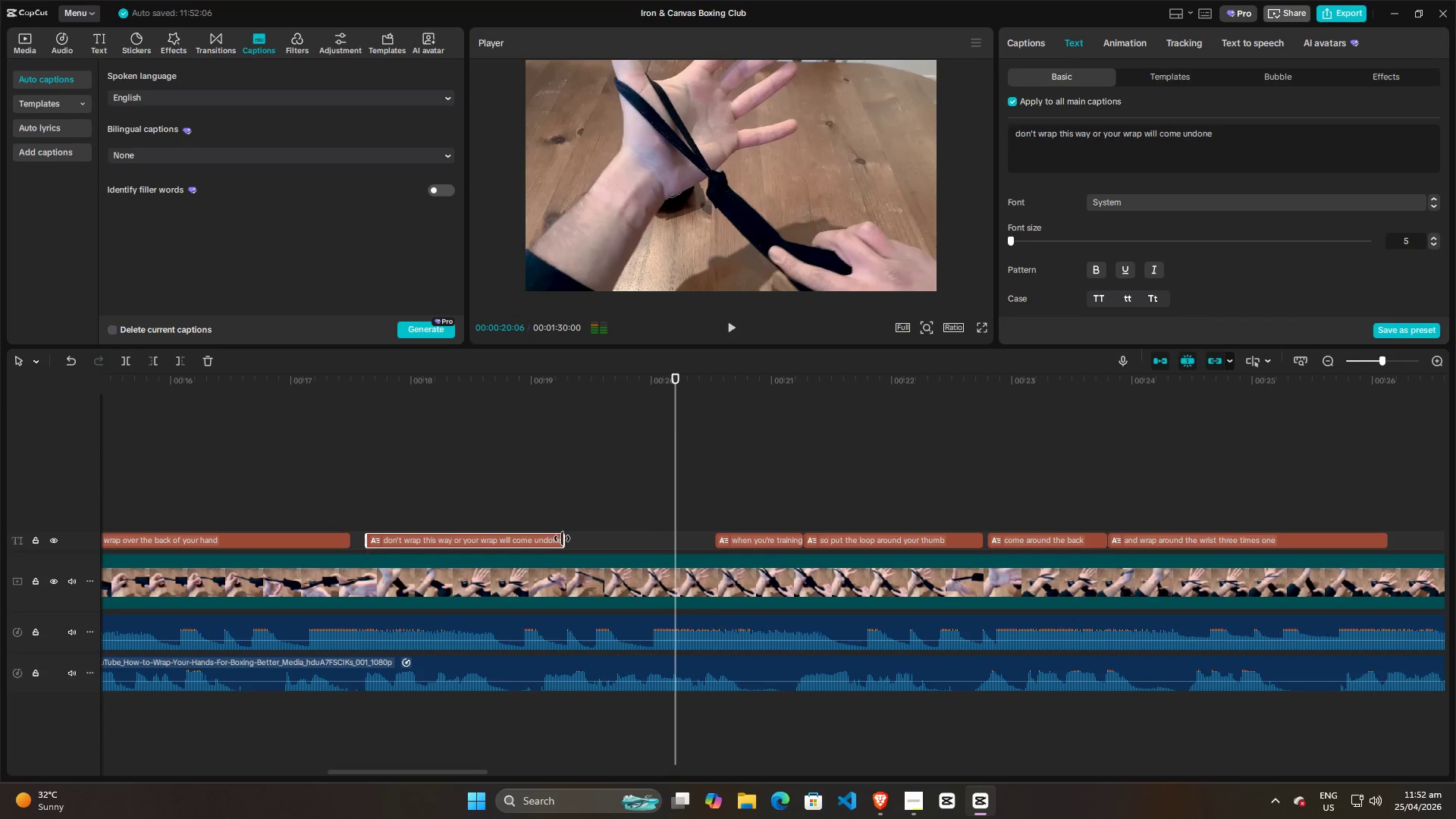 
left_click_drag(start_coordinate=[562, 538], to_coordinate=[677, 540])
 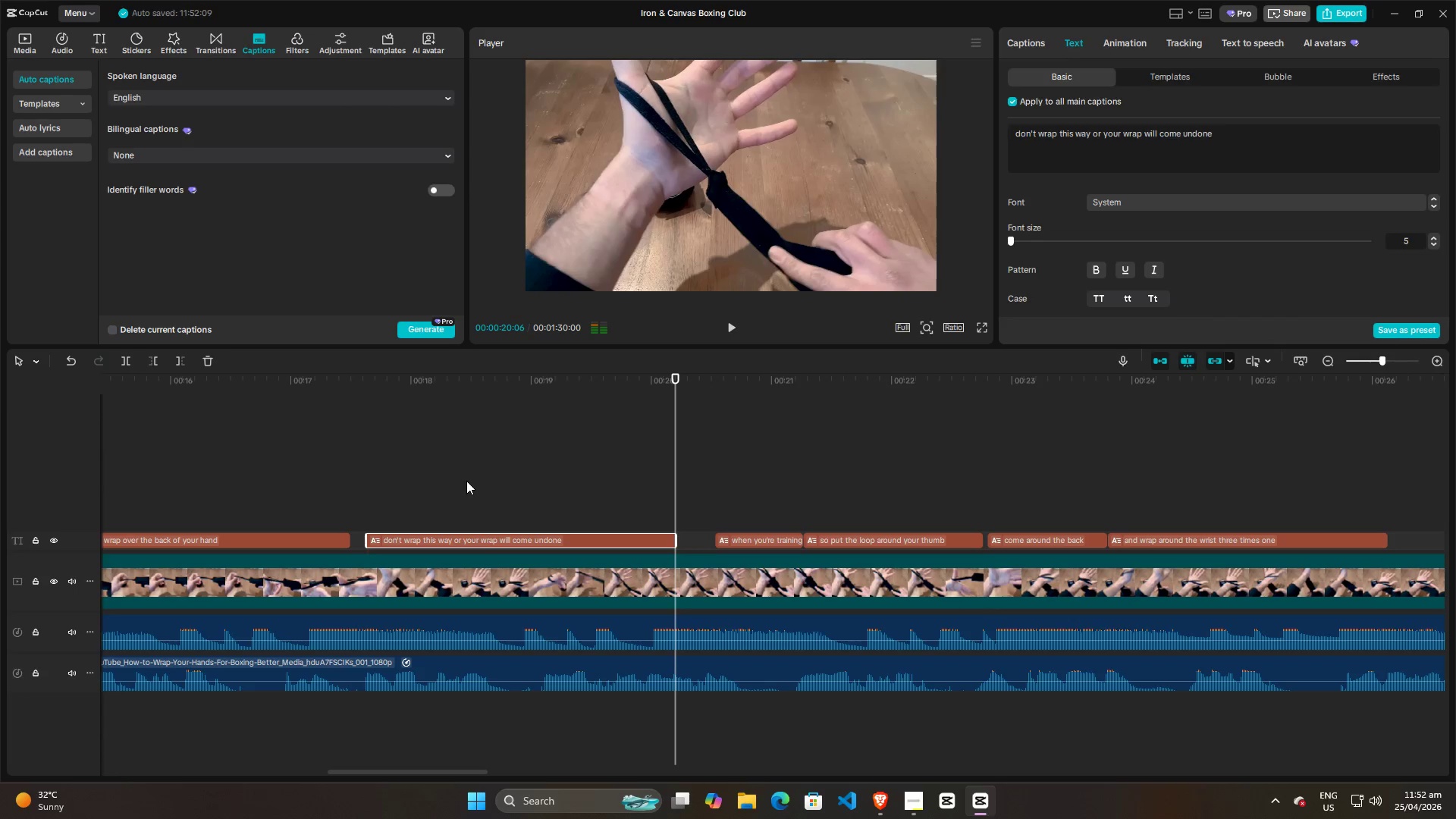 
left_click([464, 481])
 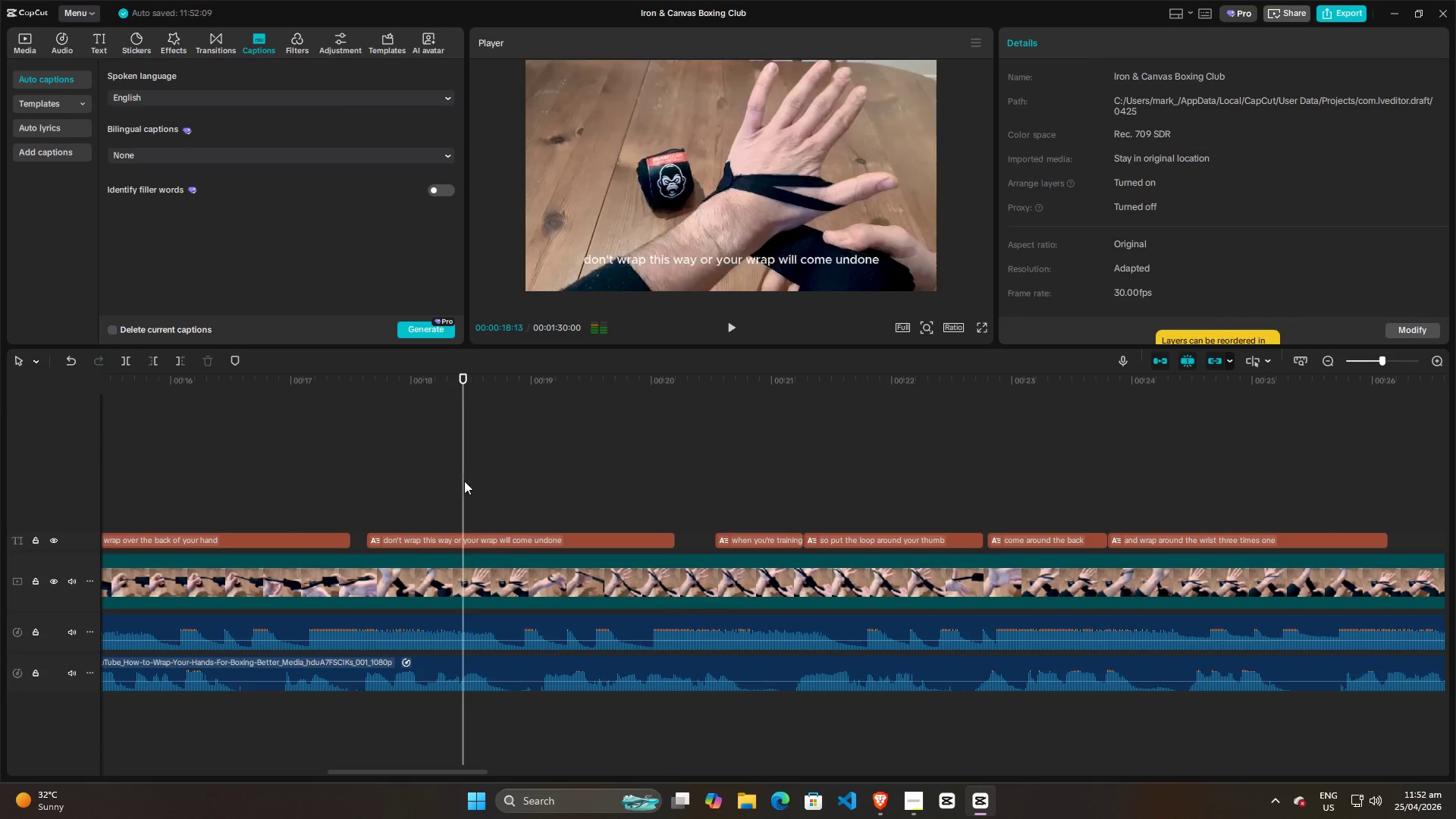 
key(Space)
 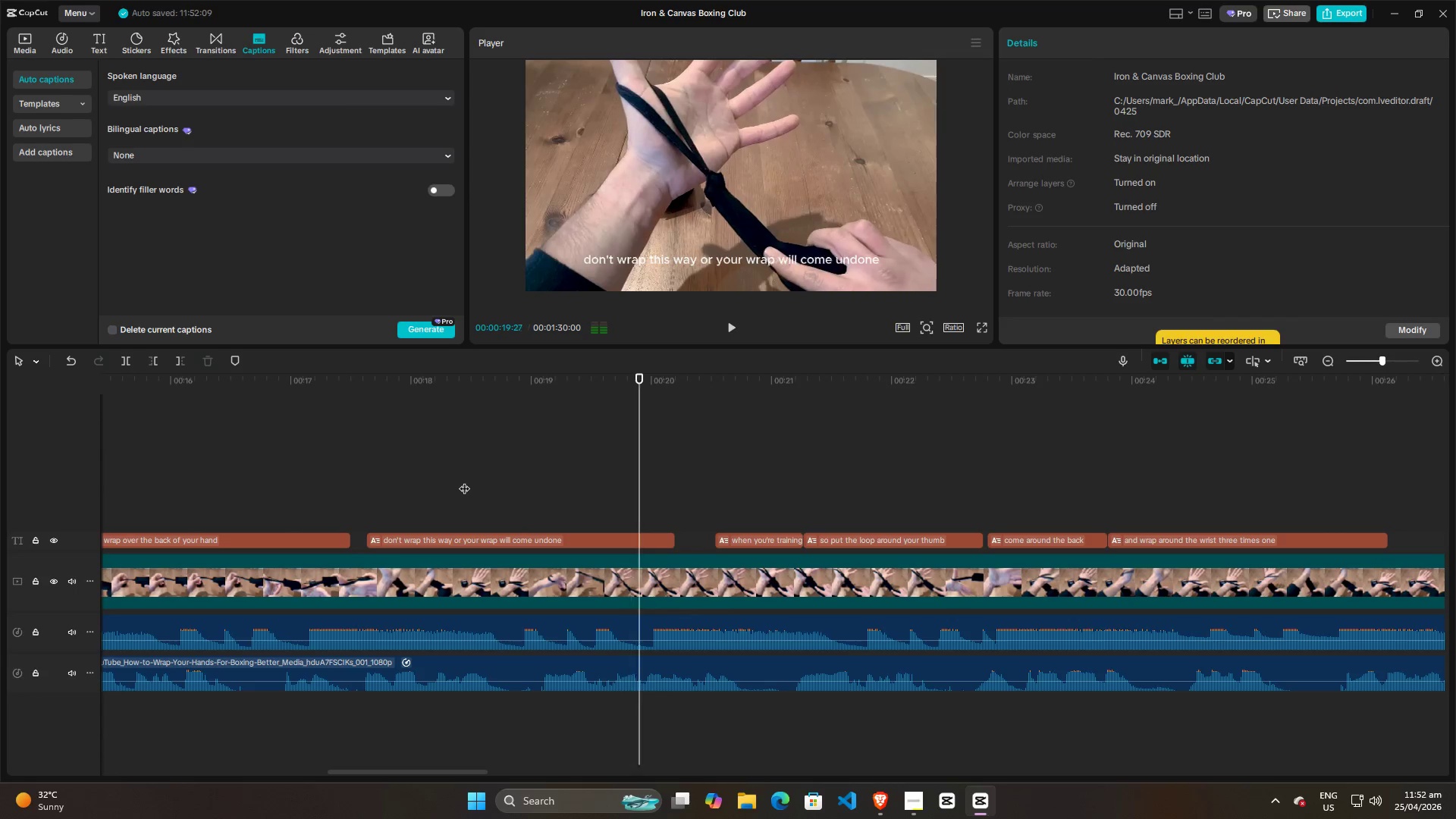 
key(Space)
 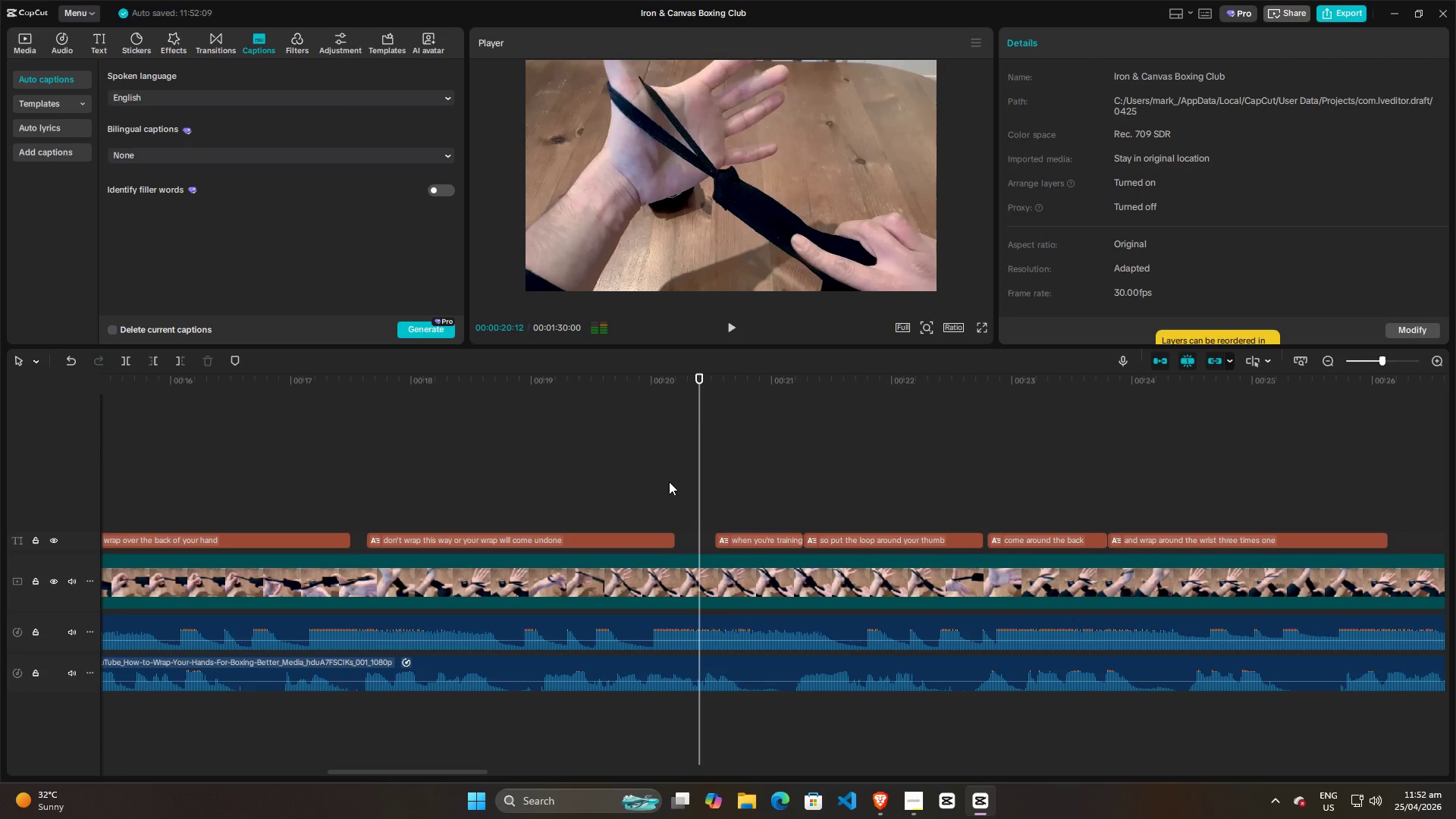 
left_click([651, 485])
 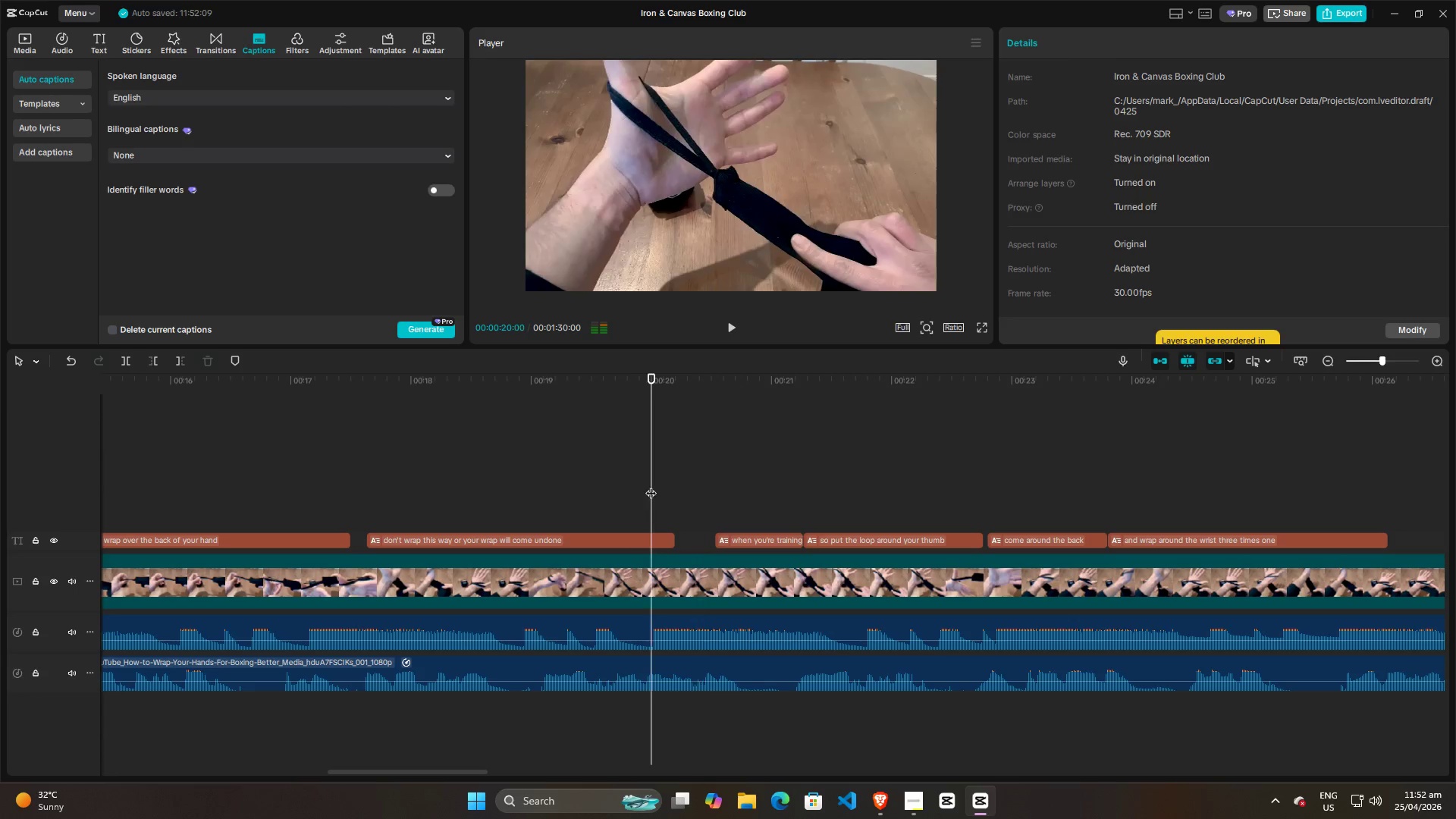 
key(Space)
 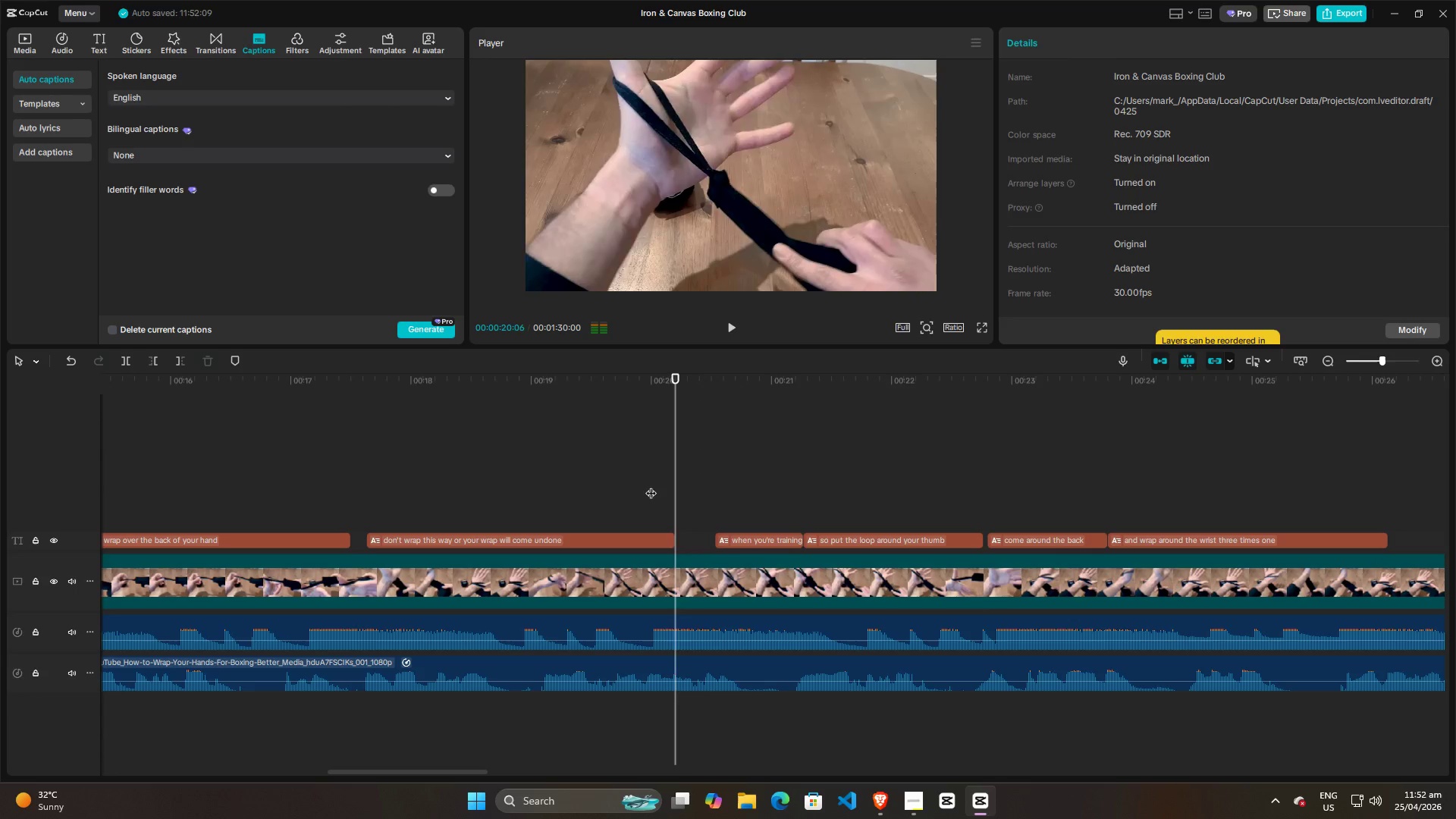 
key(Space)
 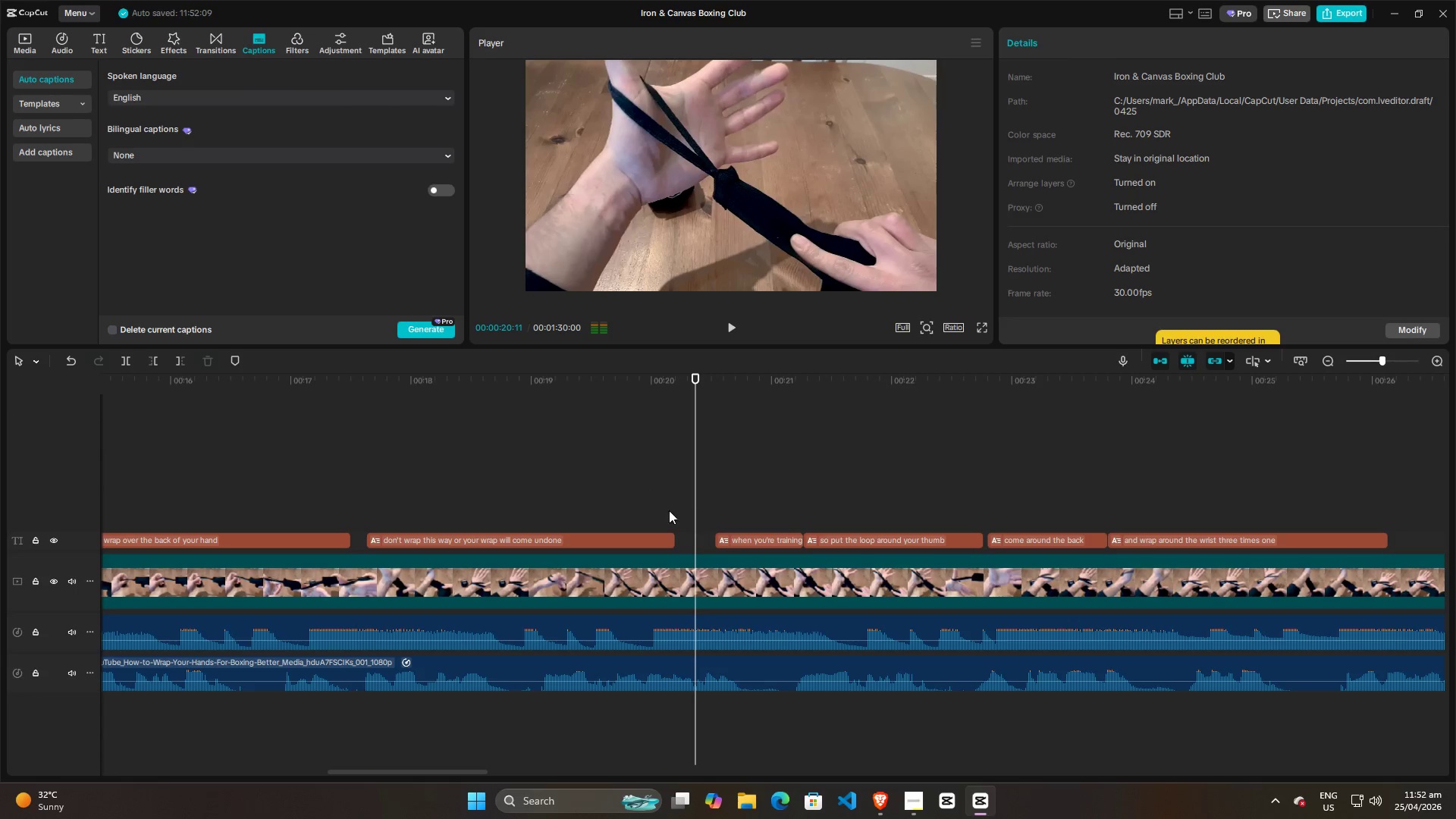 
left_click([657, 504])
 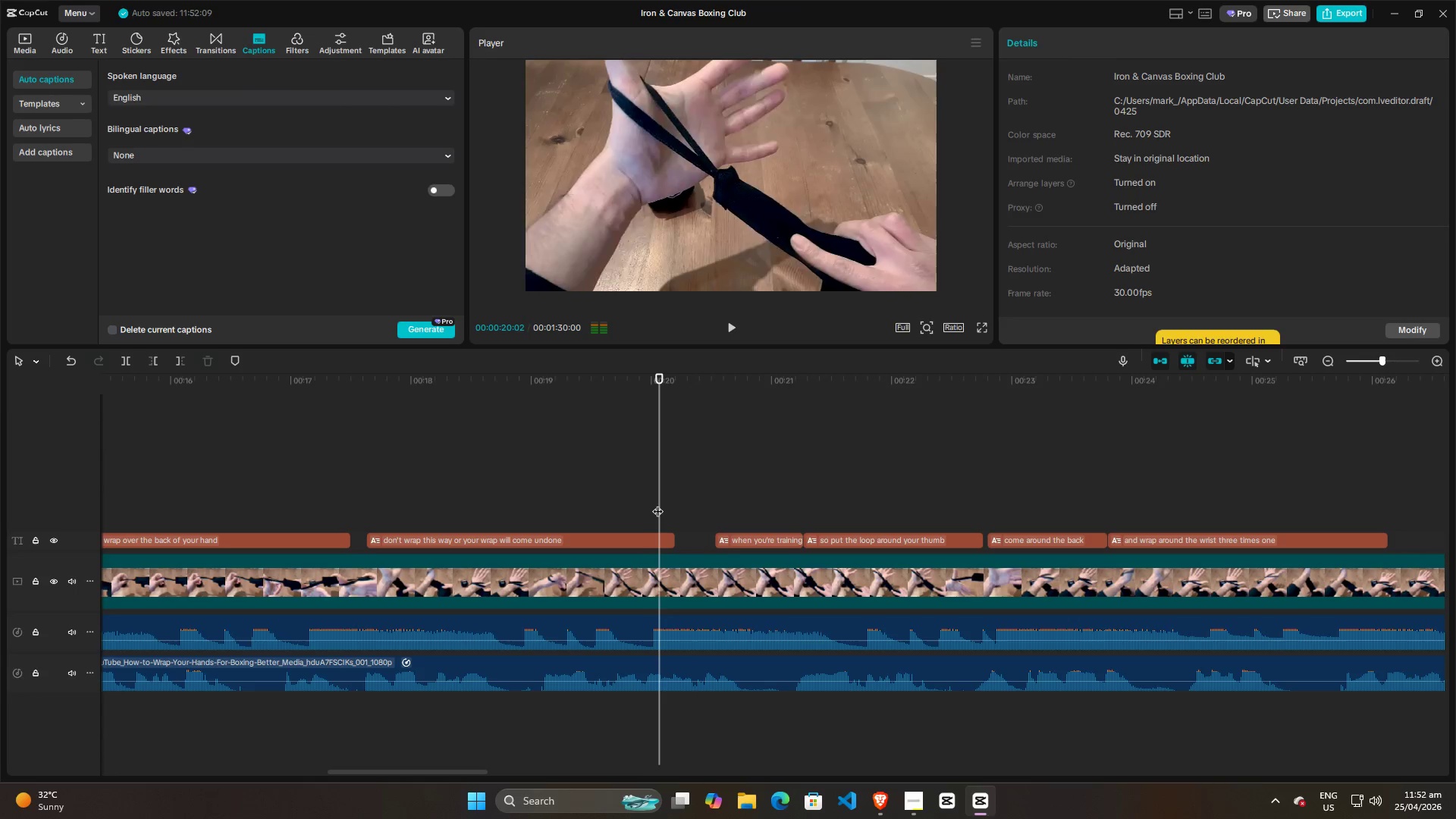 
key(Space)
 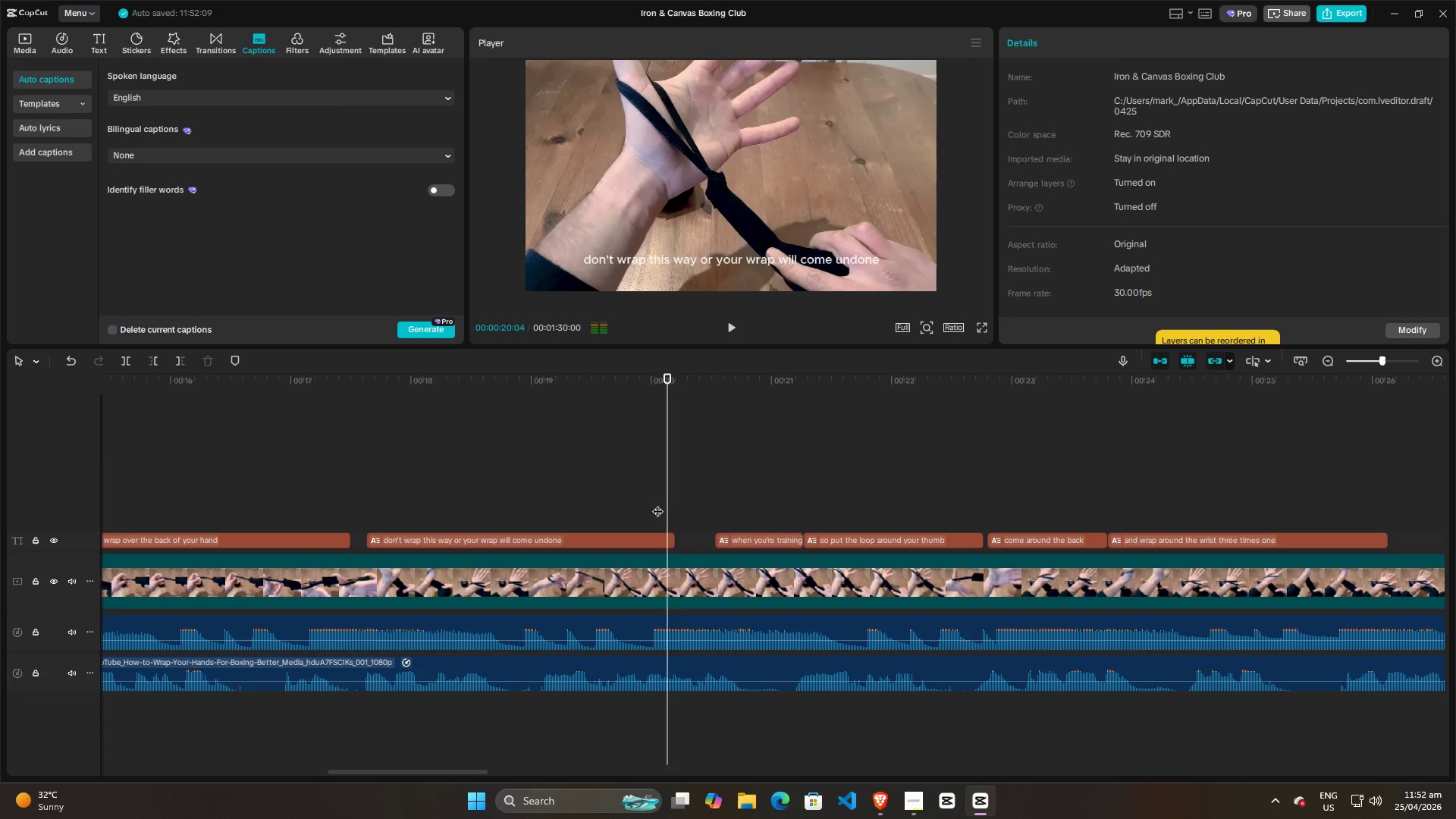 
key(Space)
 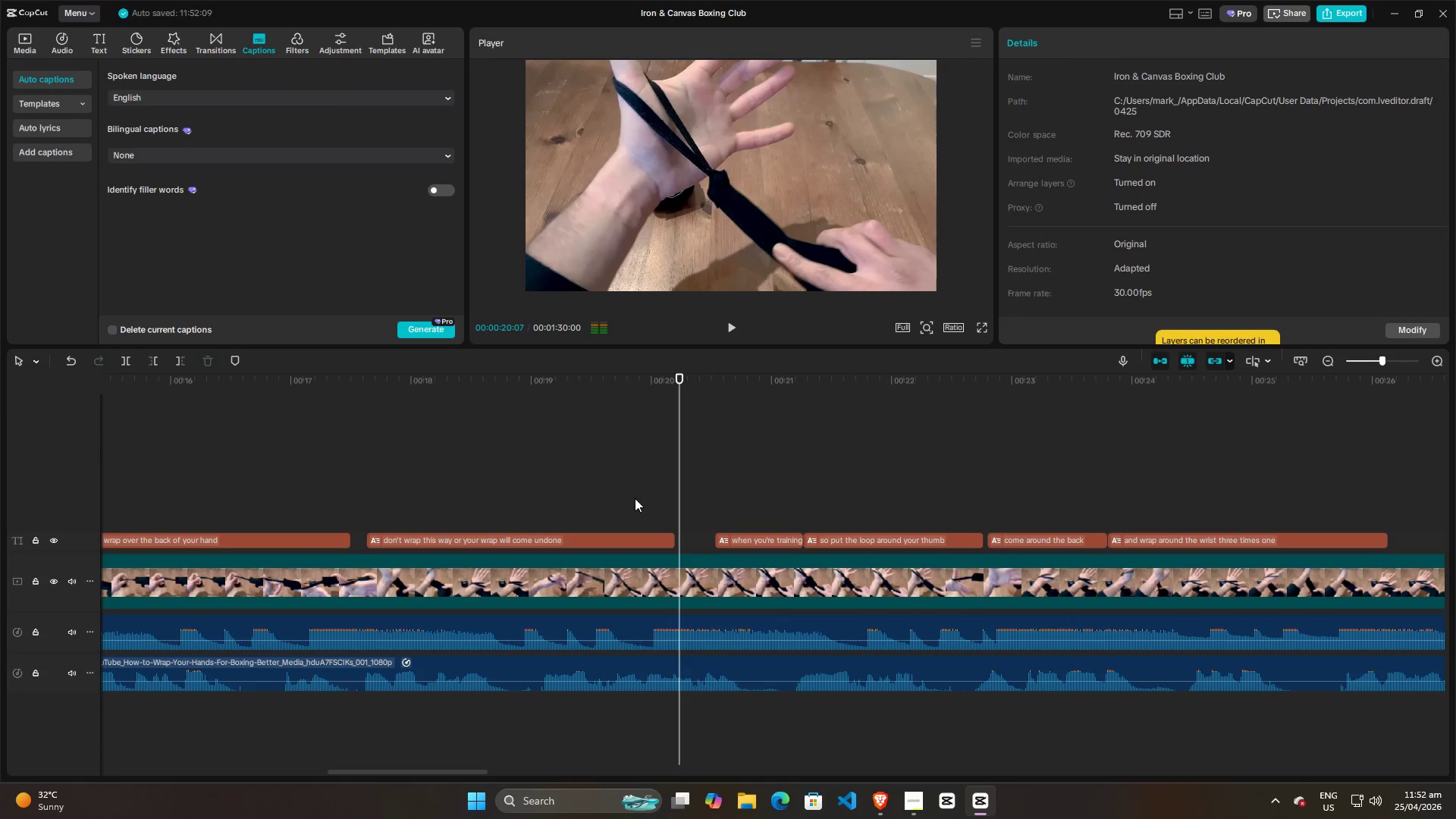 
left_click([632, 497])
 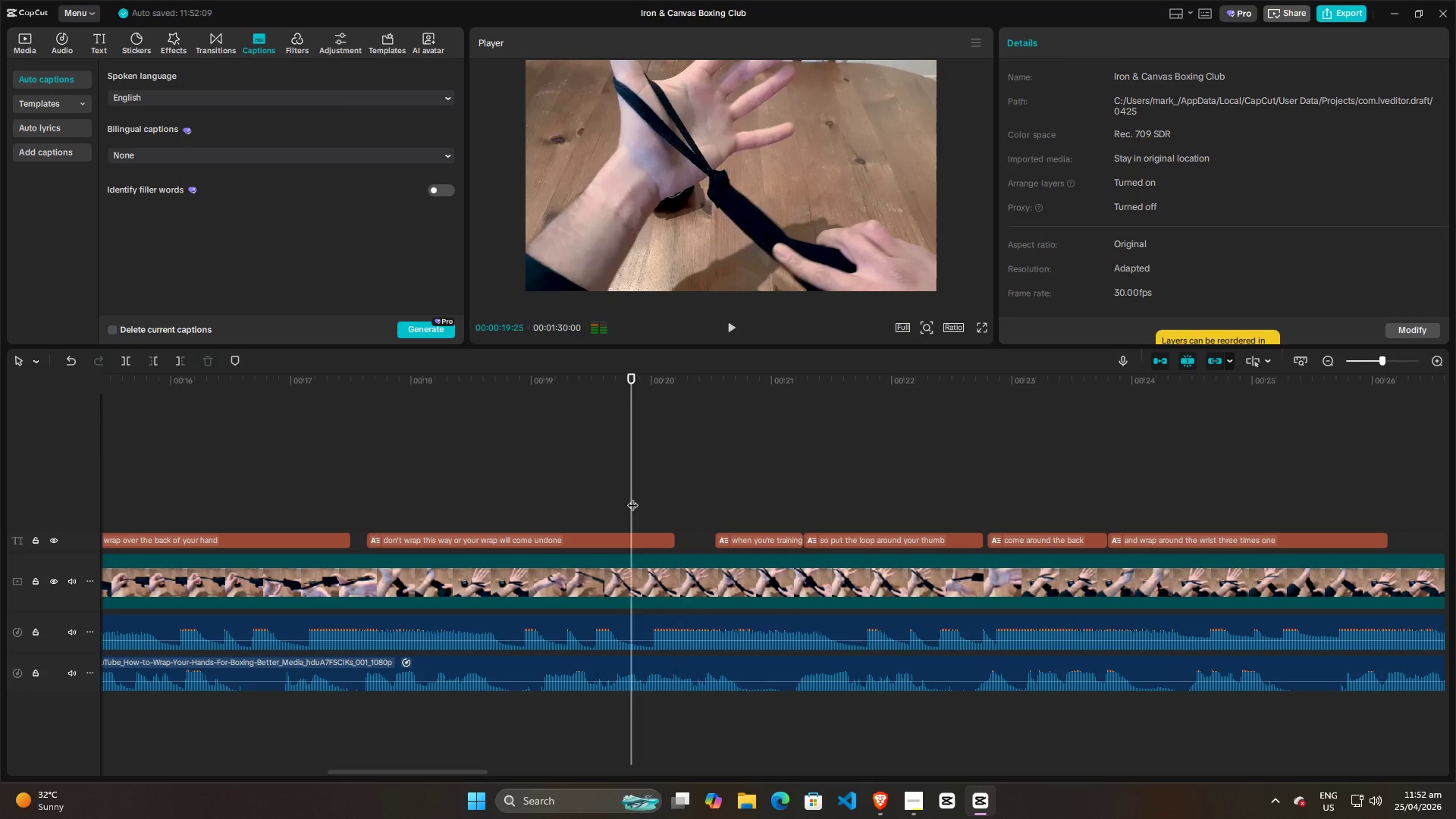 
key(Space)
 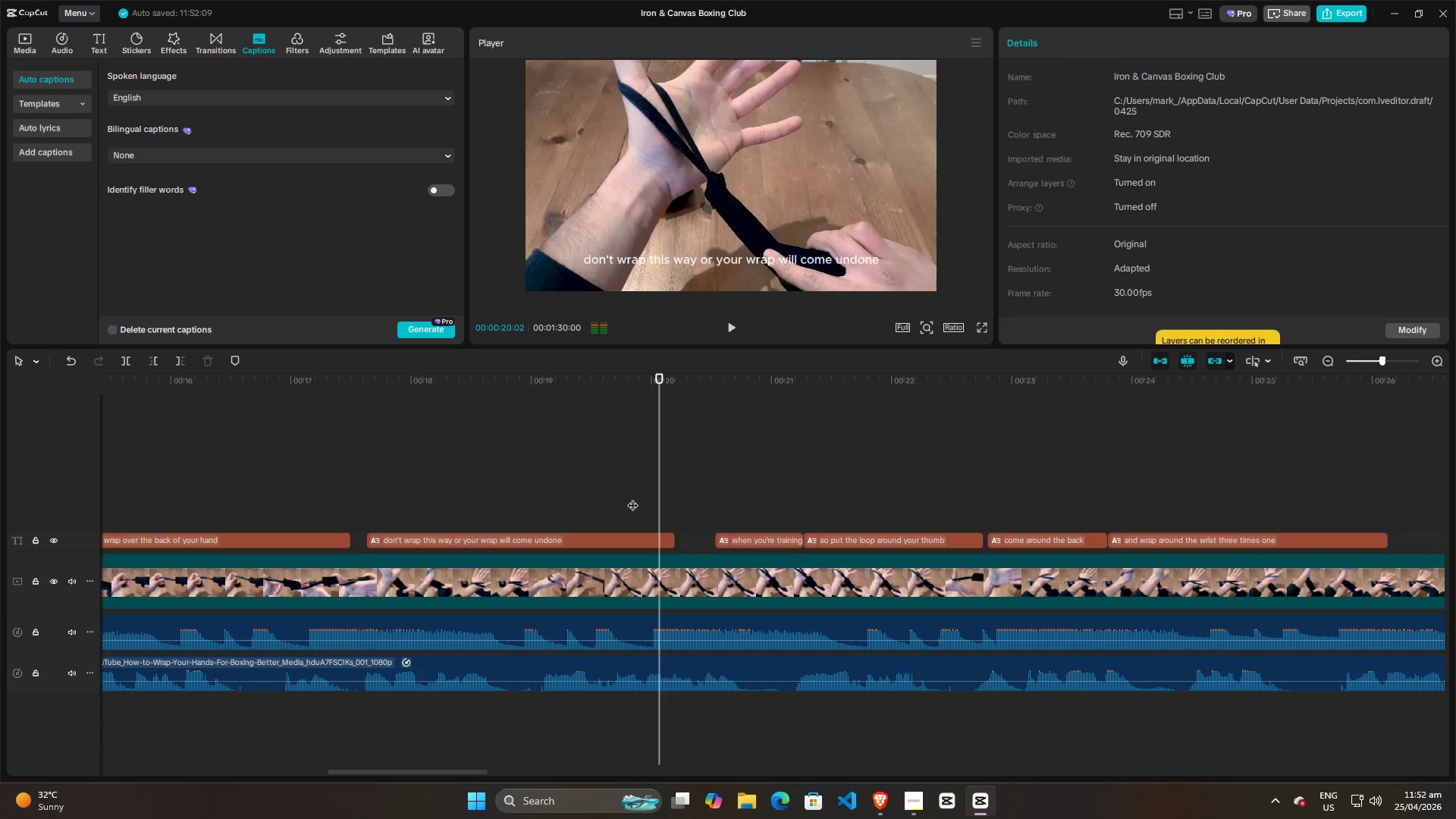 
key(Space)
 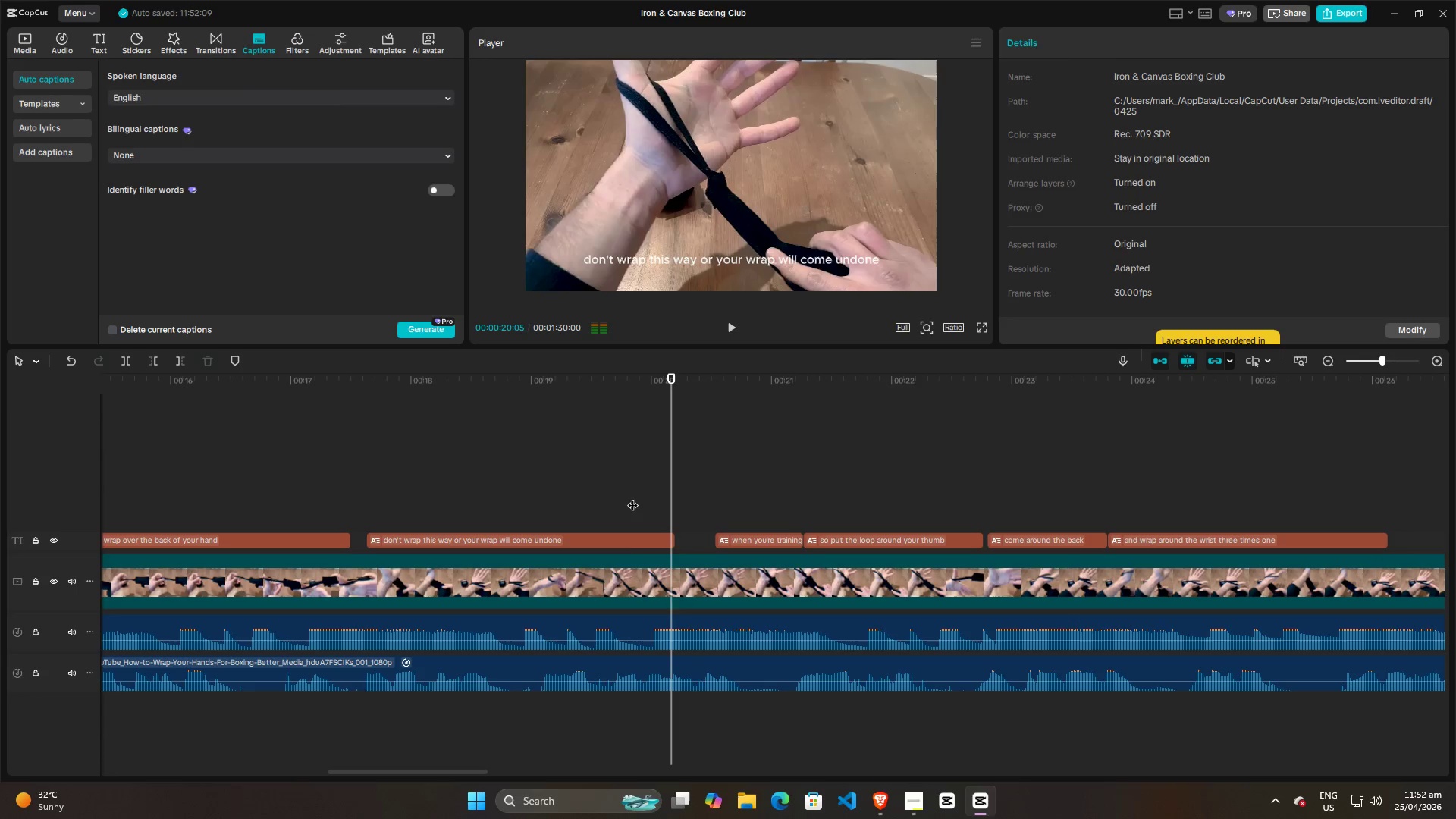 
left_click([632, 497])
 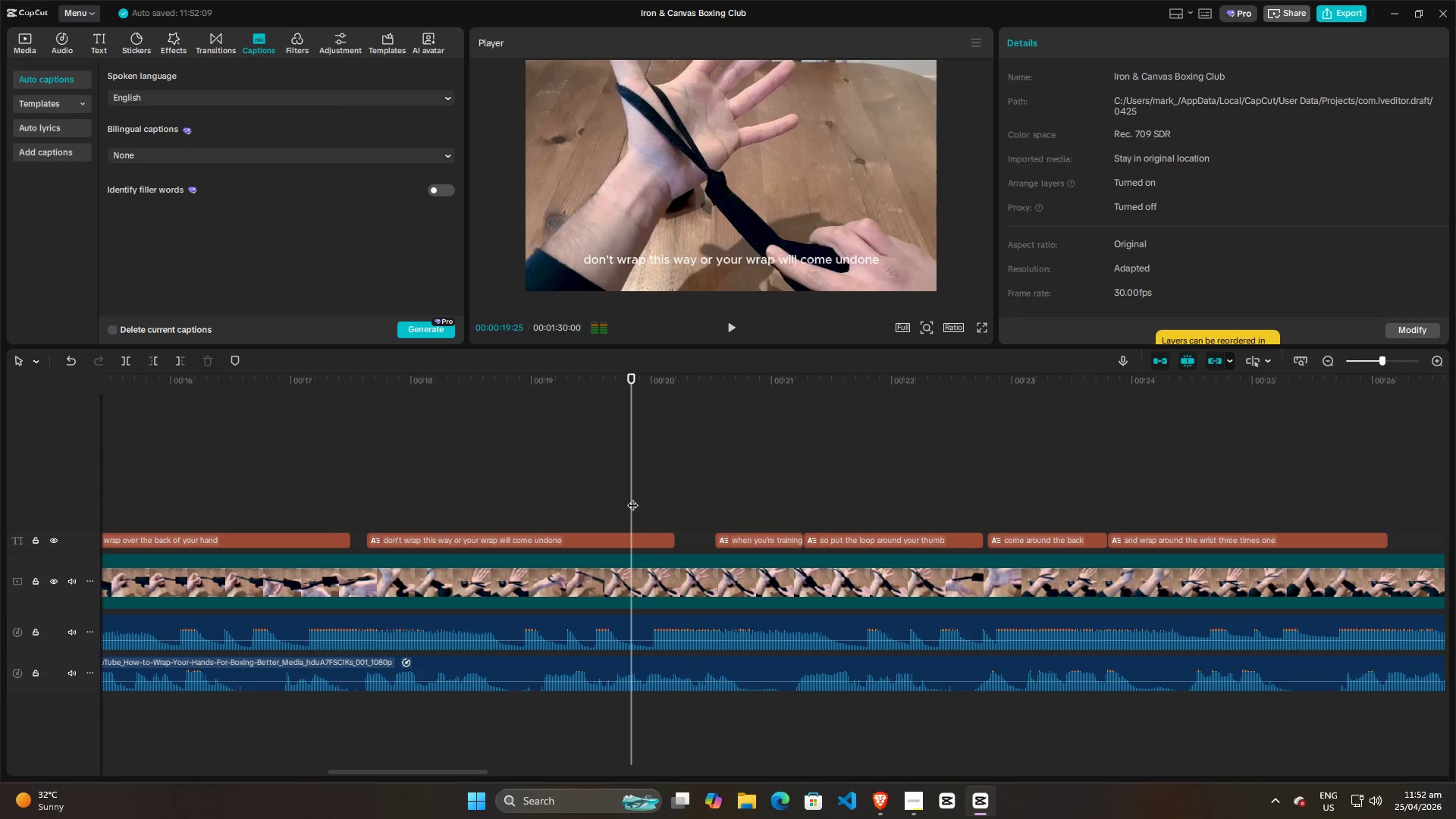 
key(Space)
 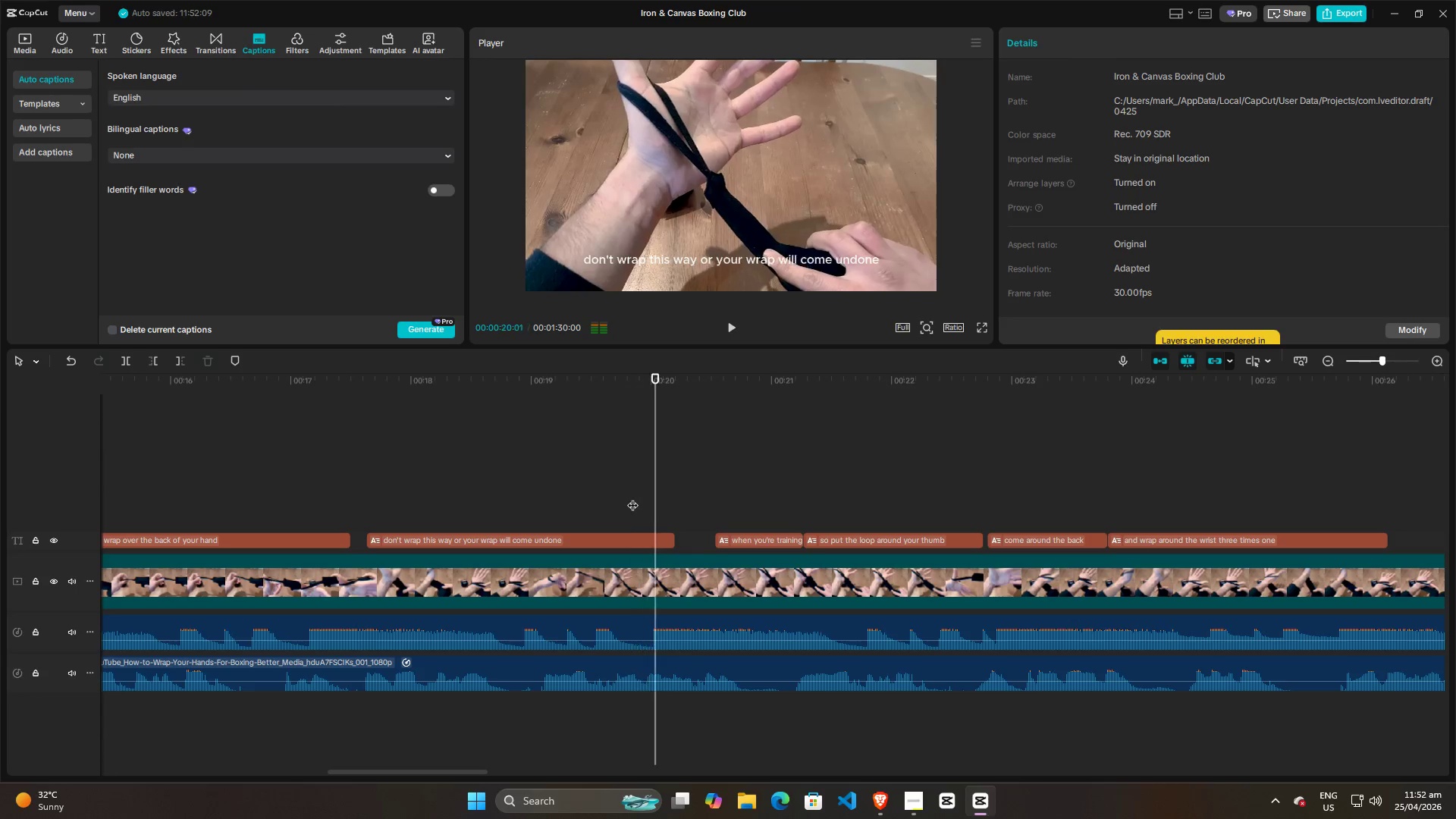 
key(Space)
 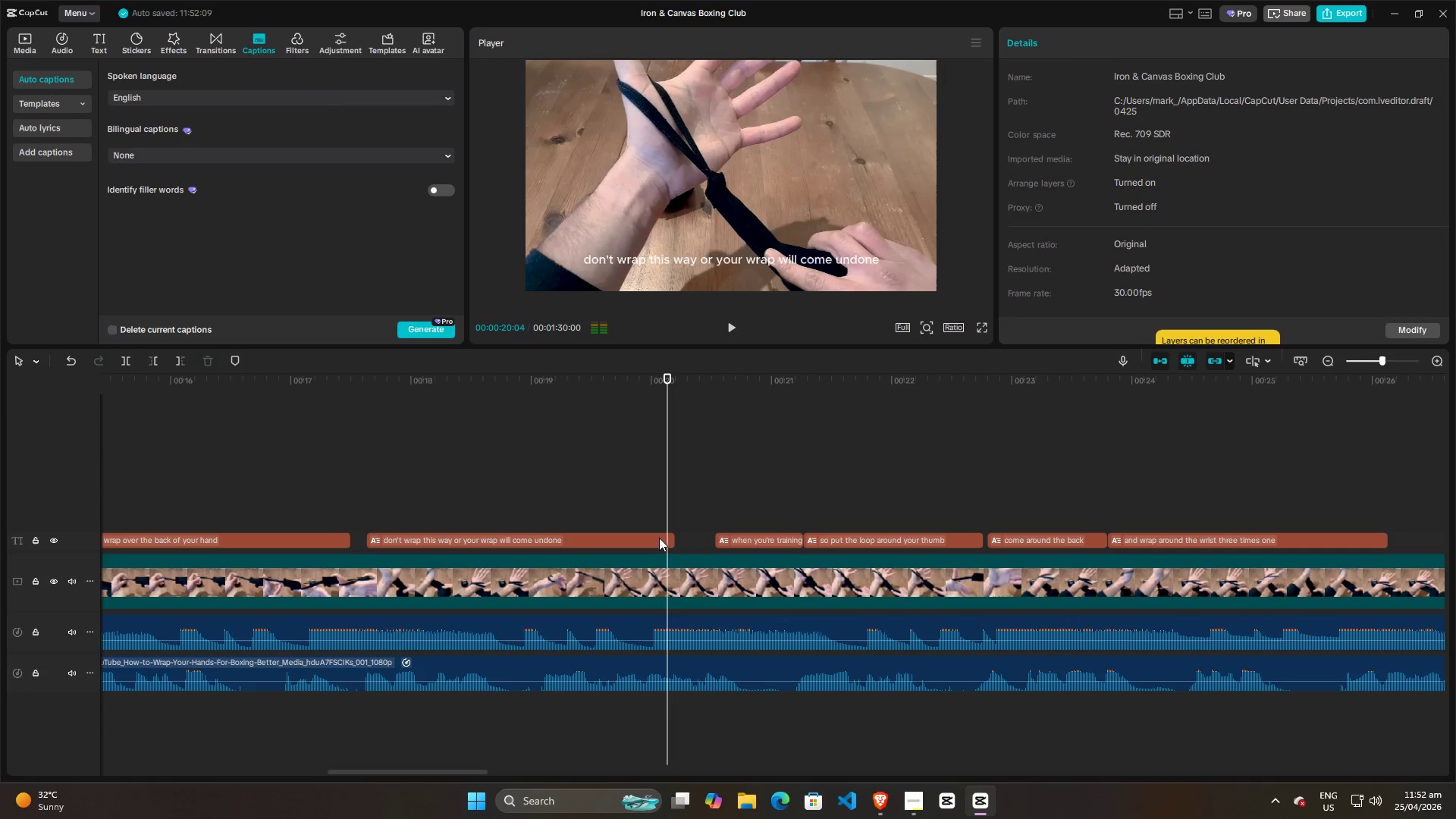 
left_click([659, 543])
 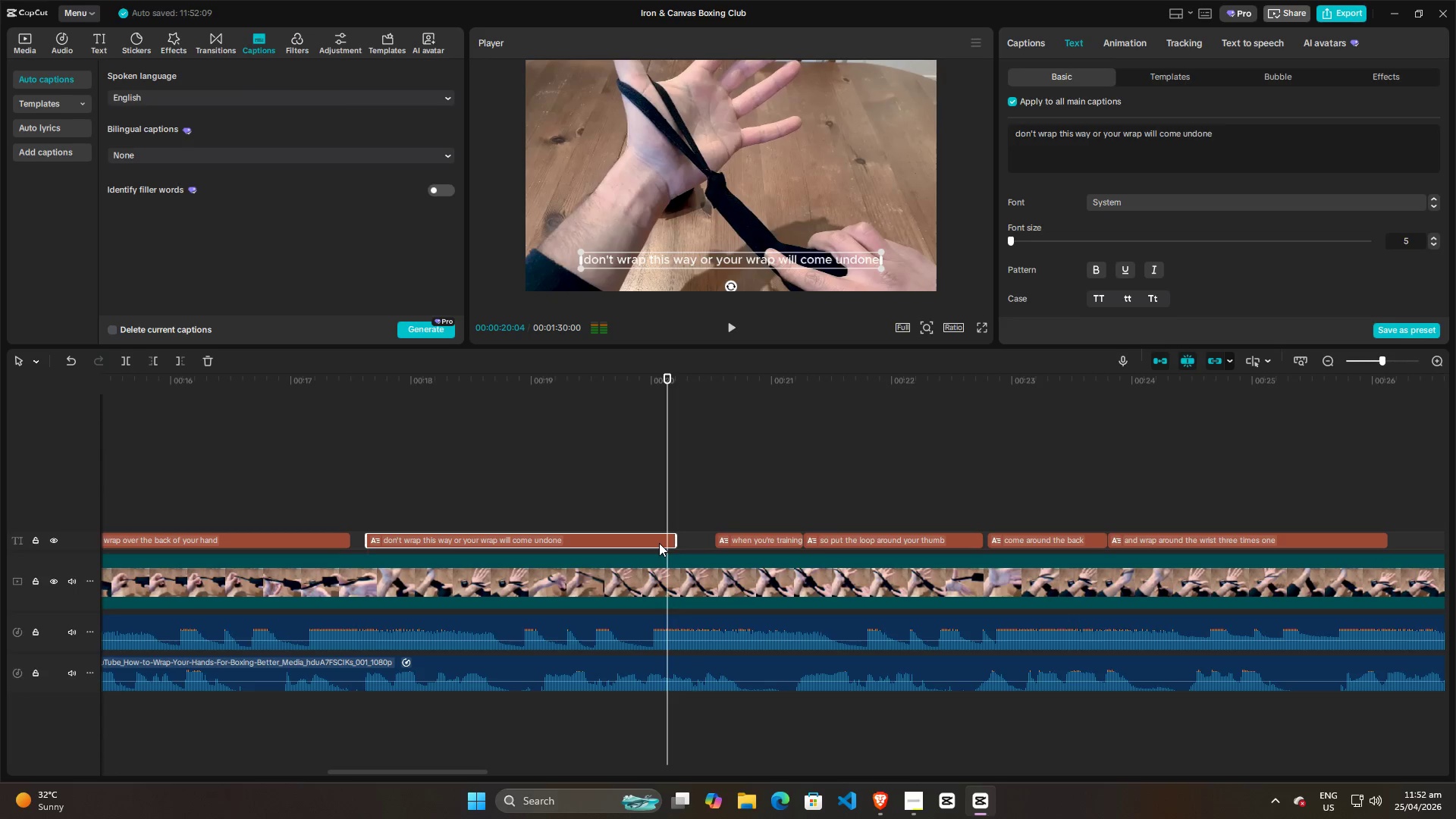 
key(W)
 